 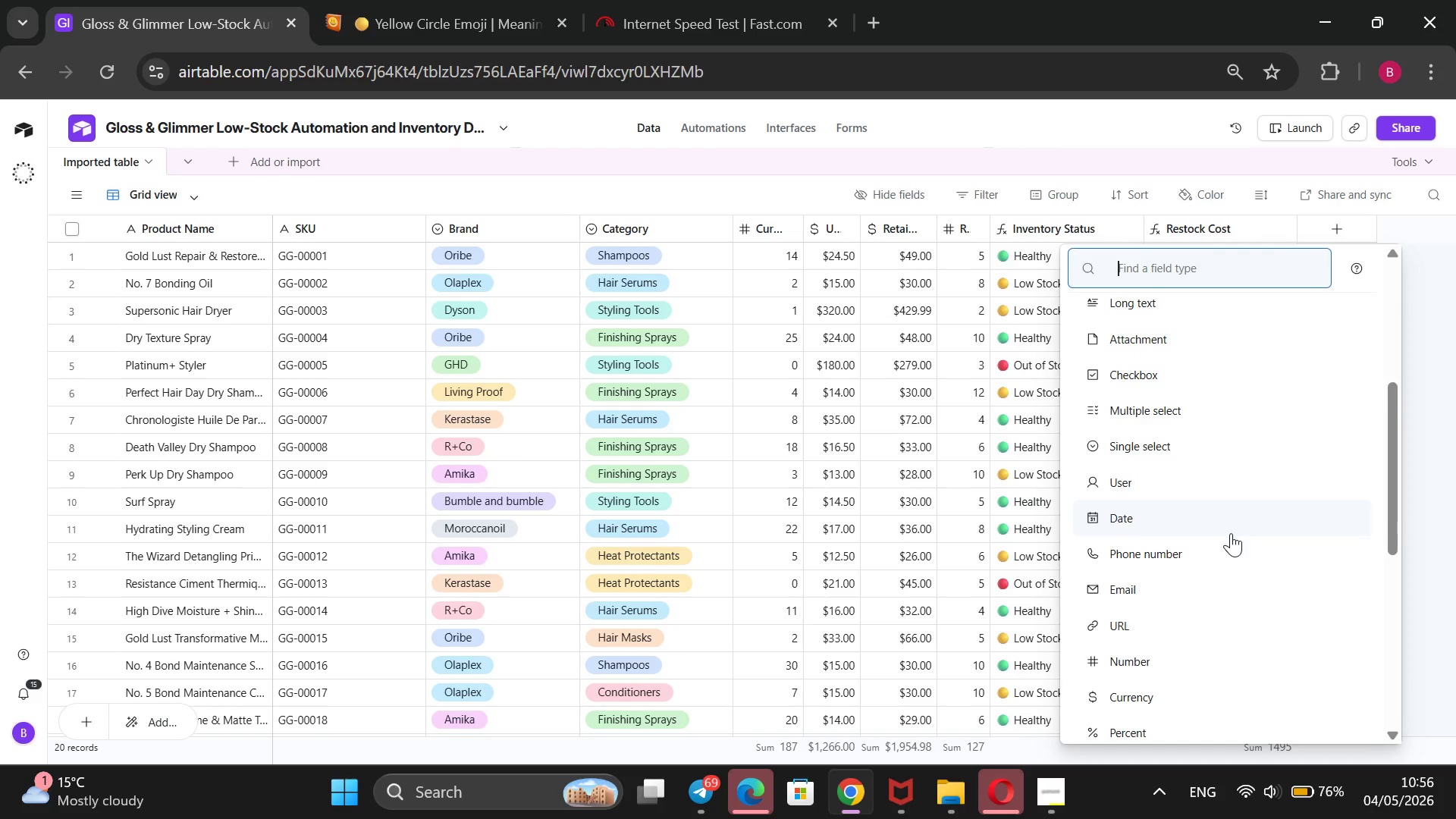 
scroll: coordinate [1229, 545], scroll_direction: down, amount: 3.0
 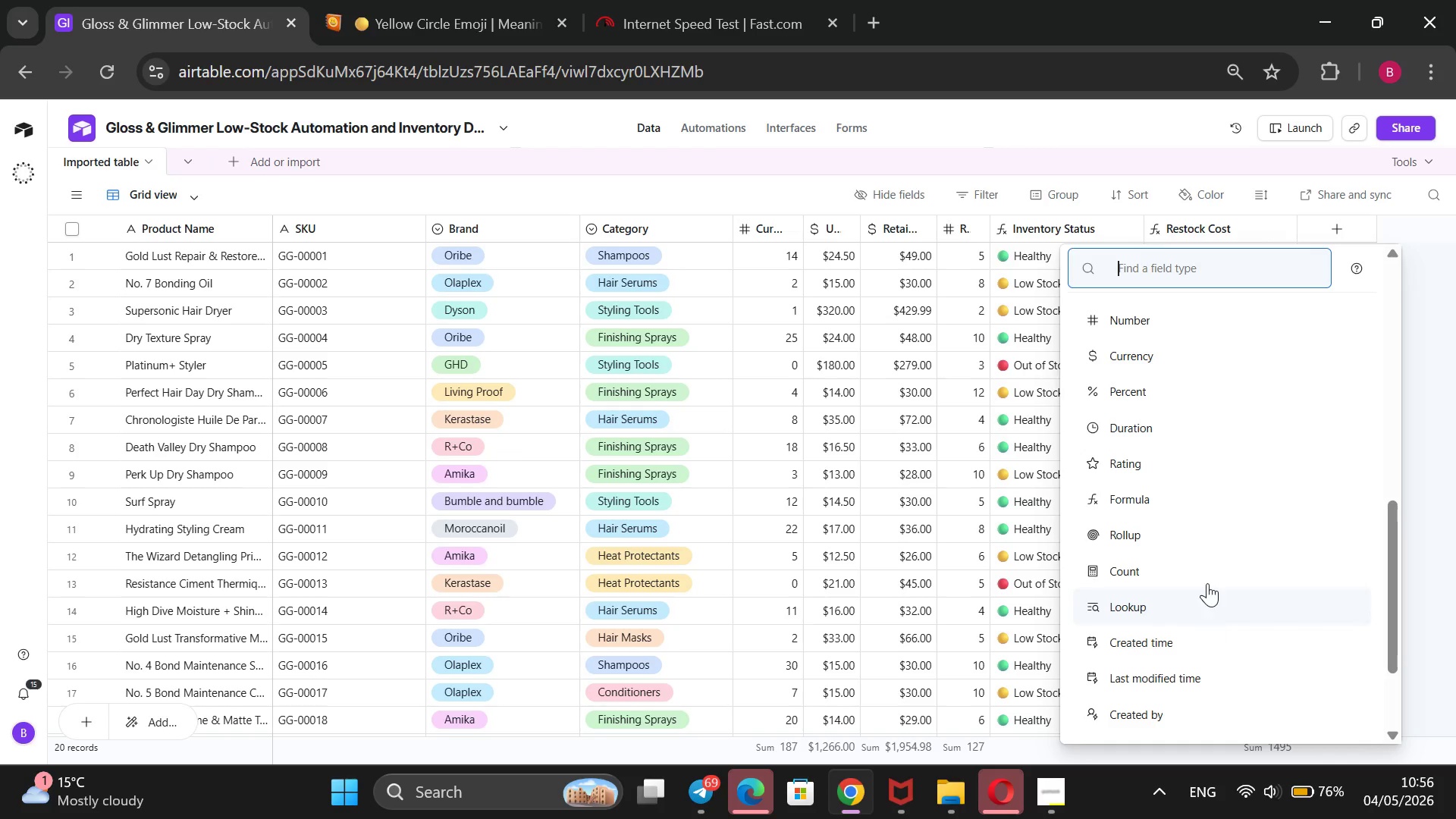 
left_click([1199, 515])
 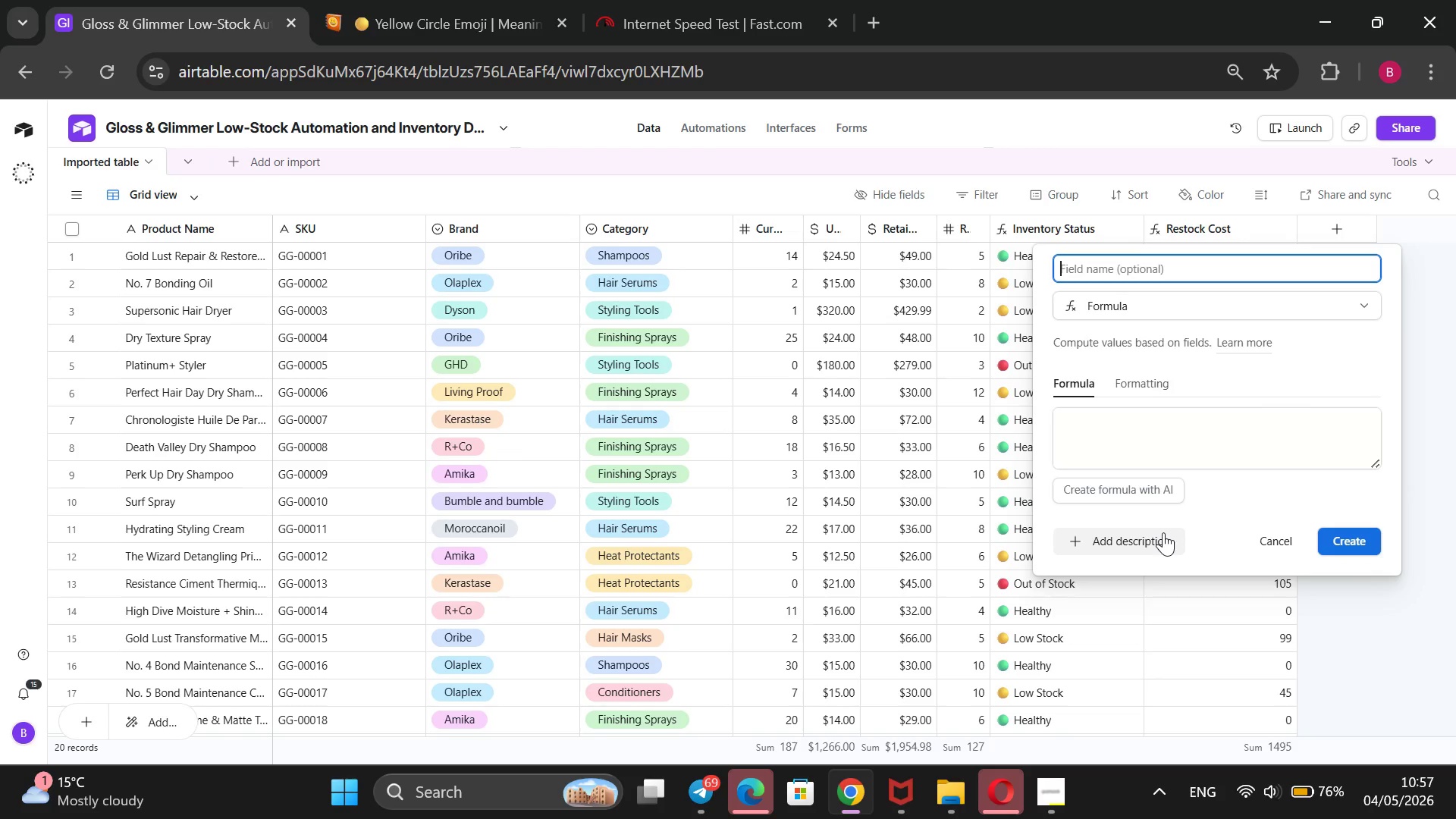 
wait(5.19)
 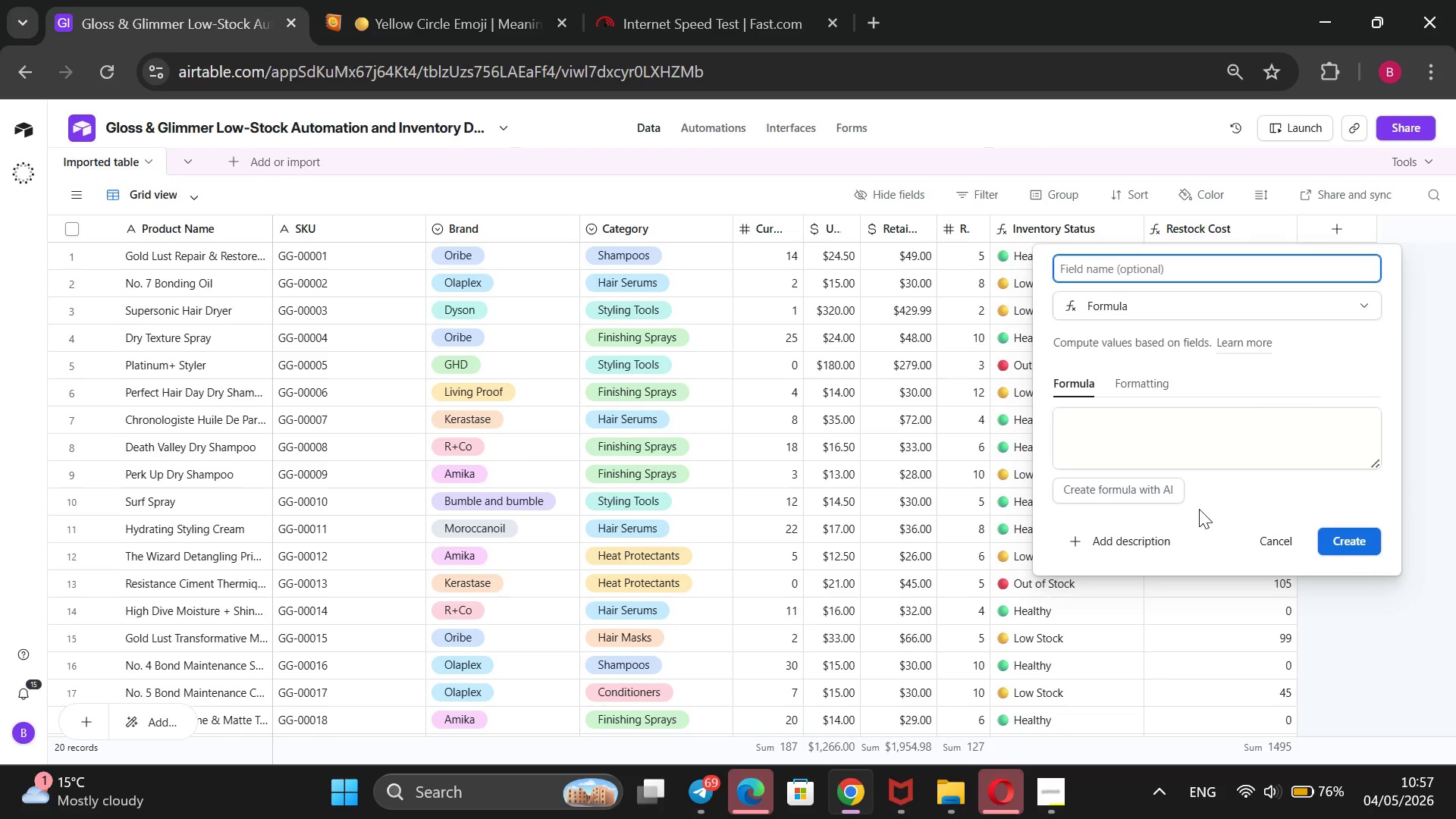 
type(Retail Stock)
 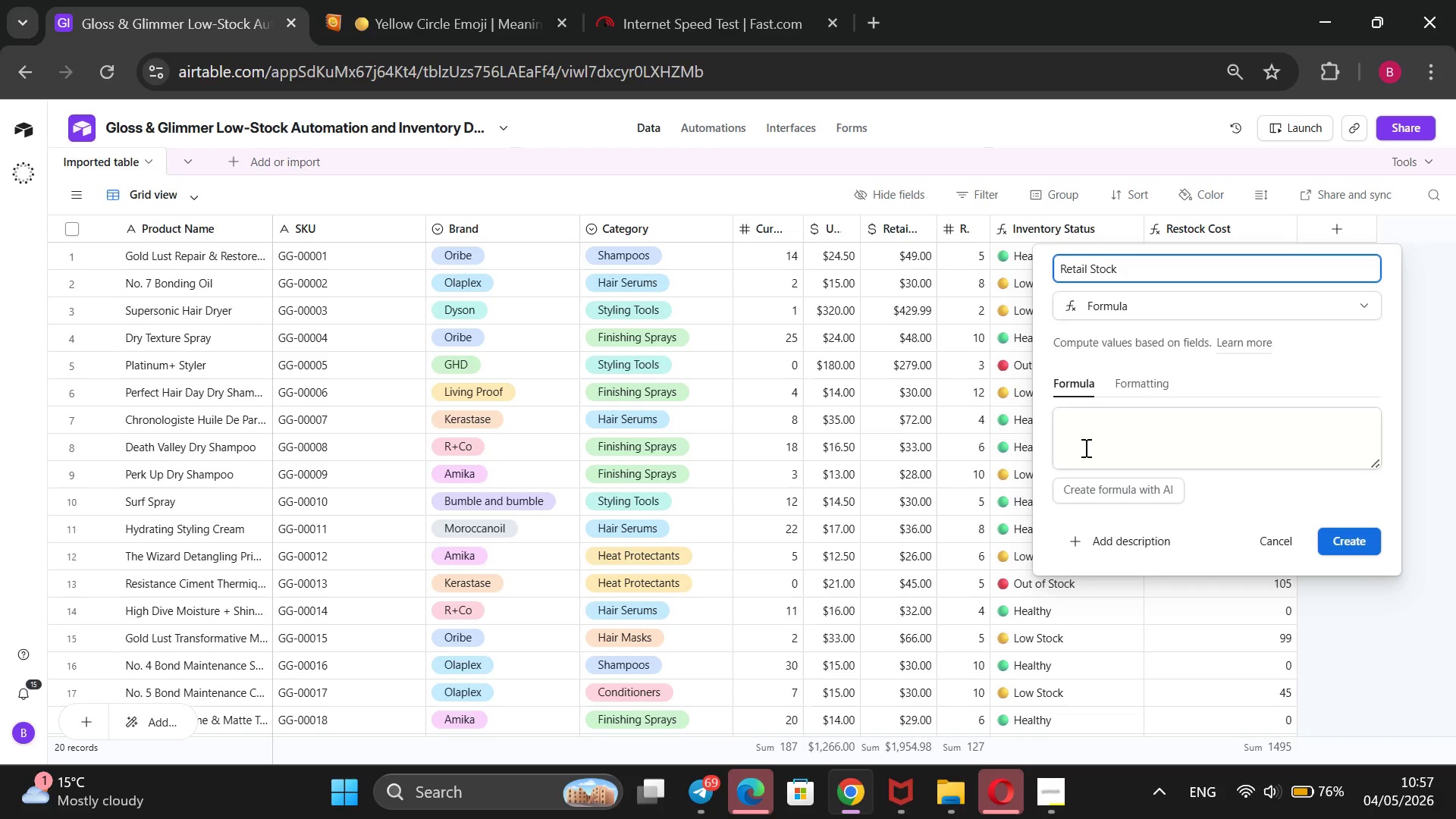 
left_click([1090, 442])
 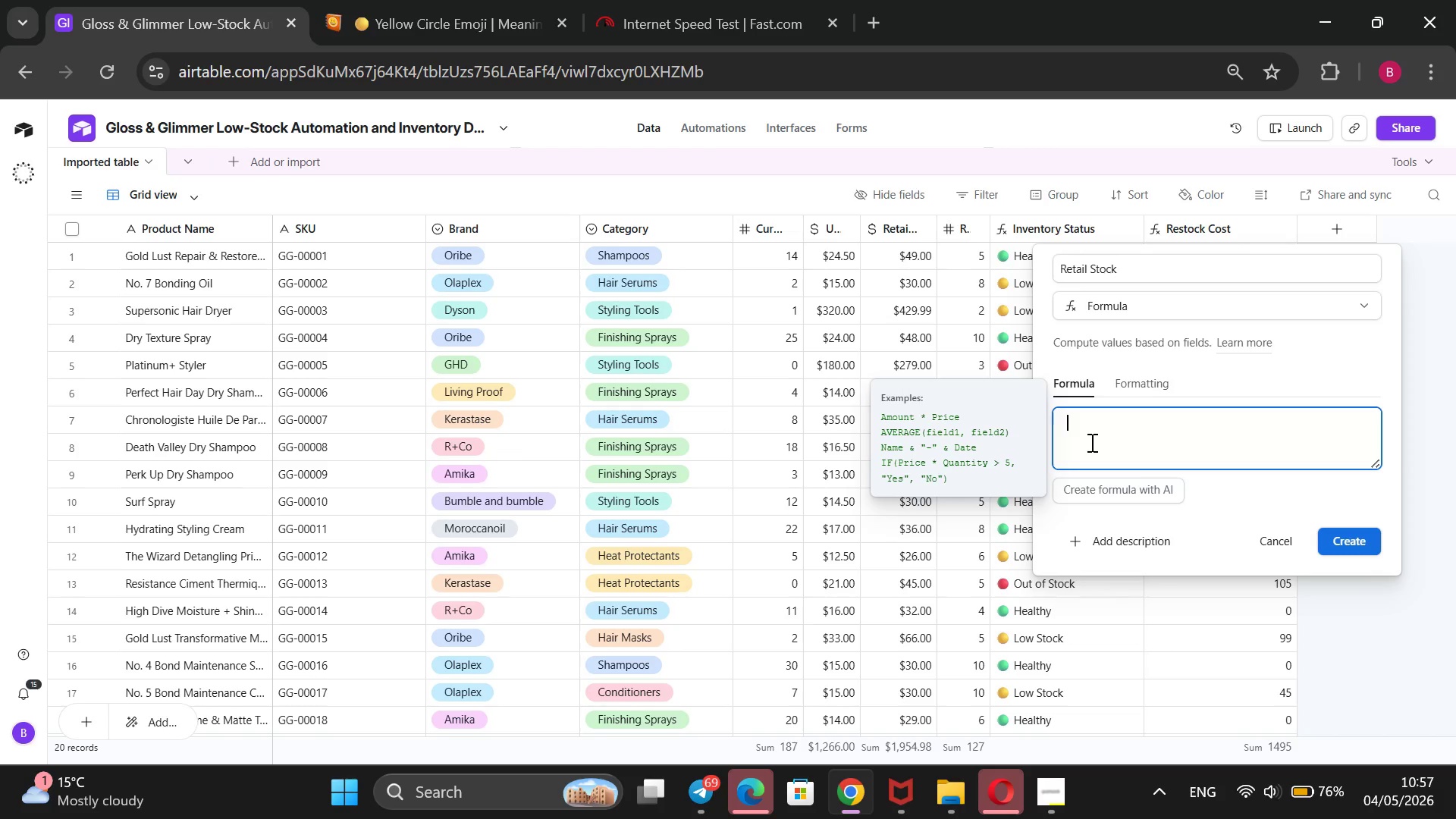 
key(Shift+BracketLeft)
 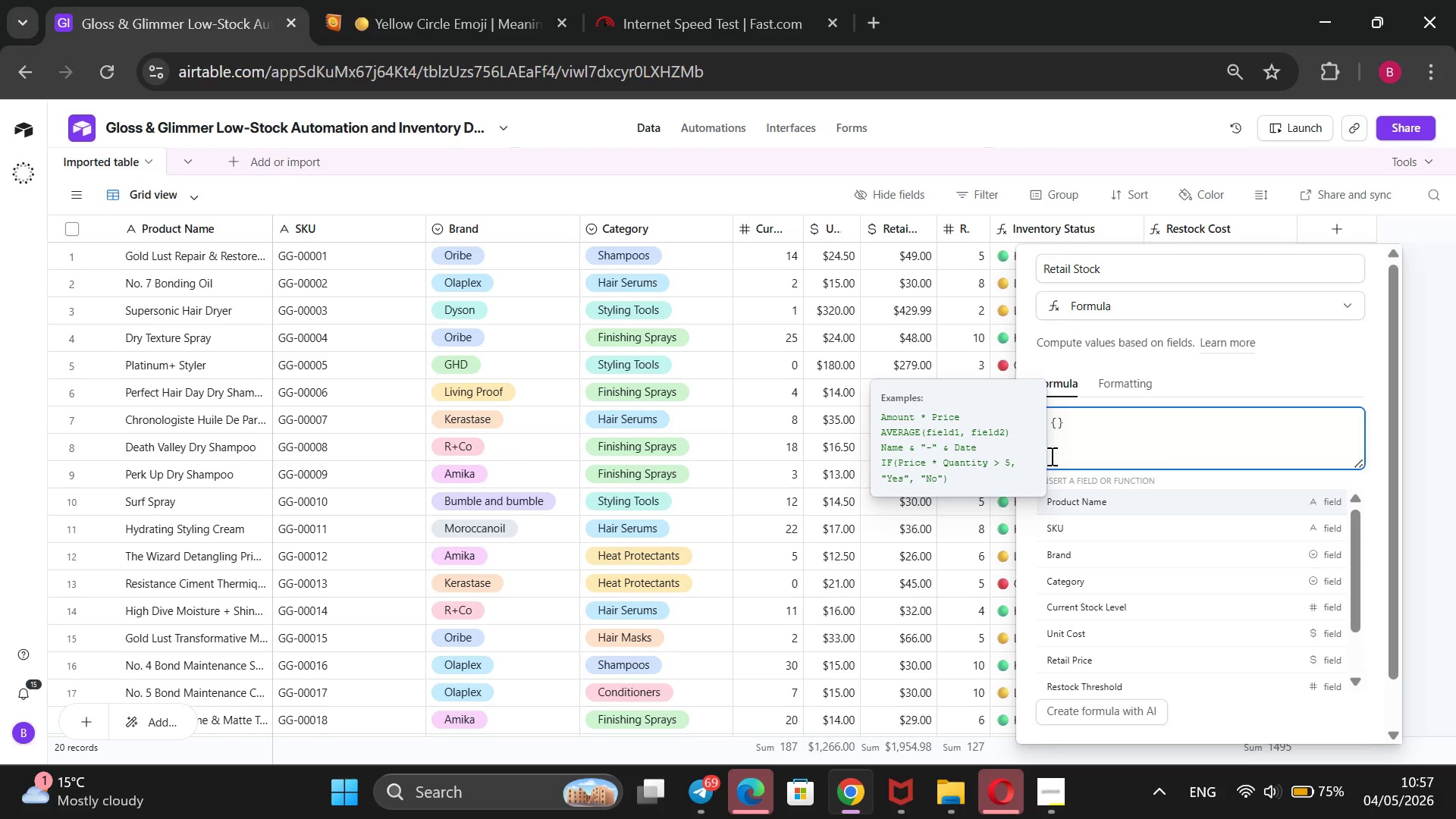 
wait(22.17)
 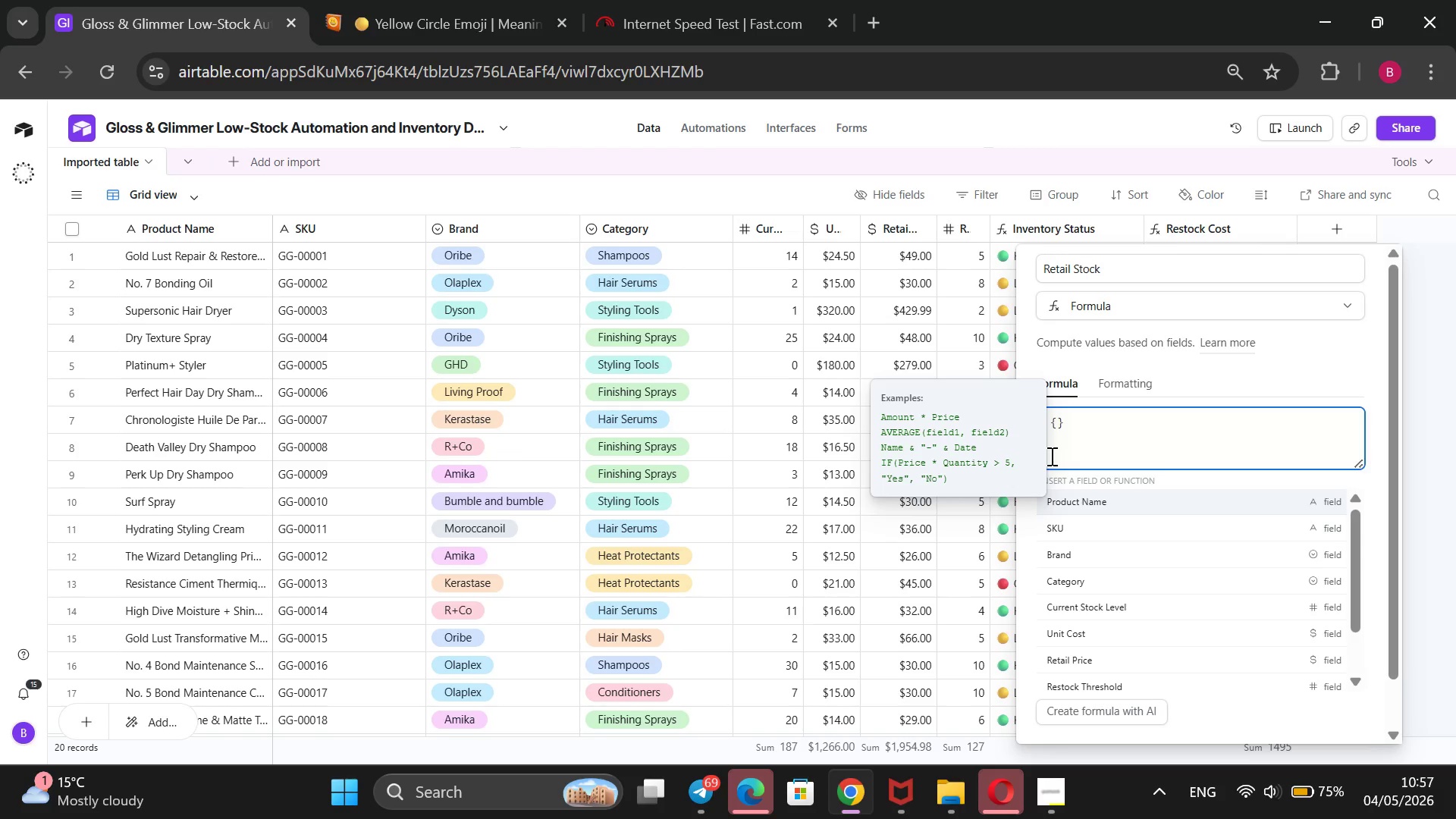 
key(ArrowRight)
 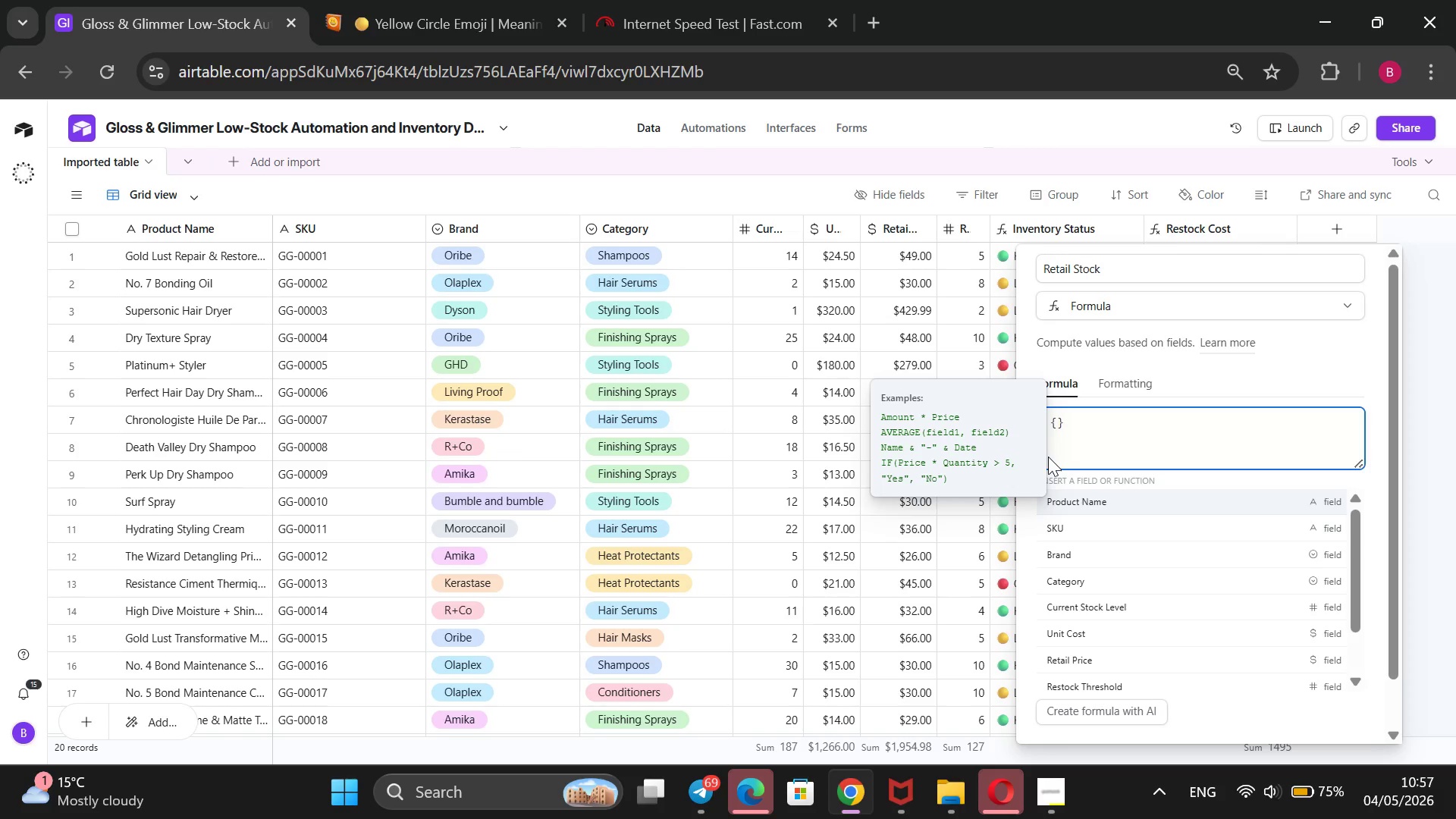 
key(Backspace)
 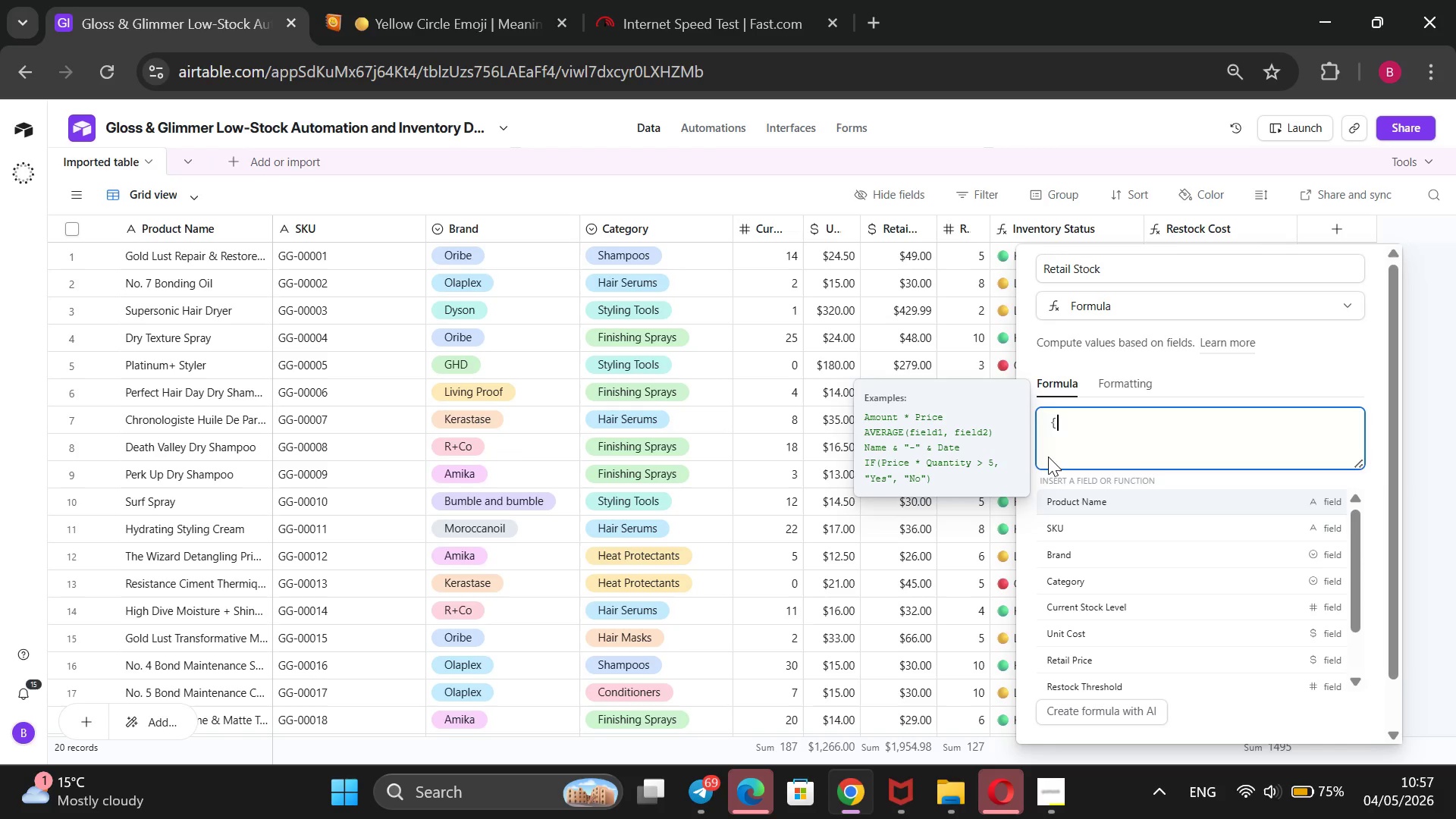 
key(Backspace)
 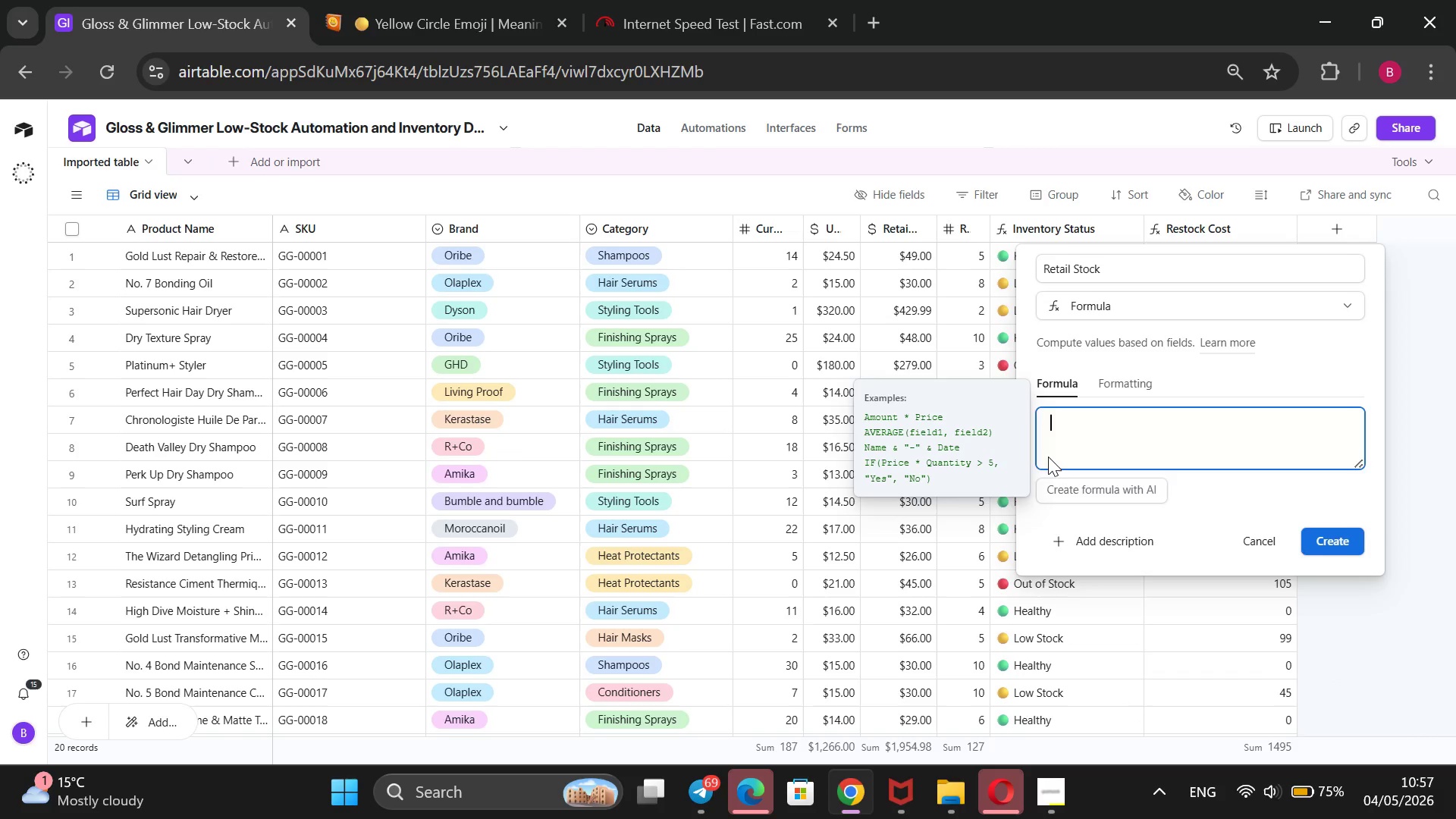 
key(CapsLock)
 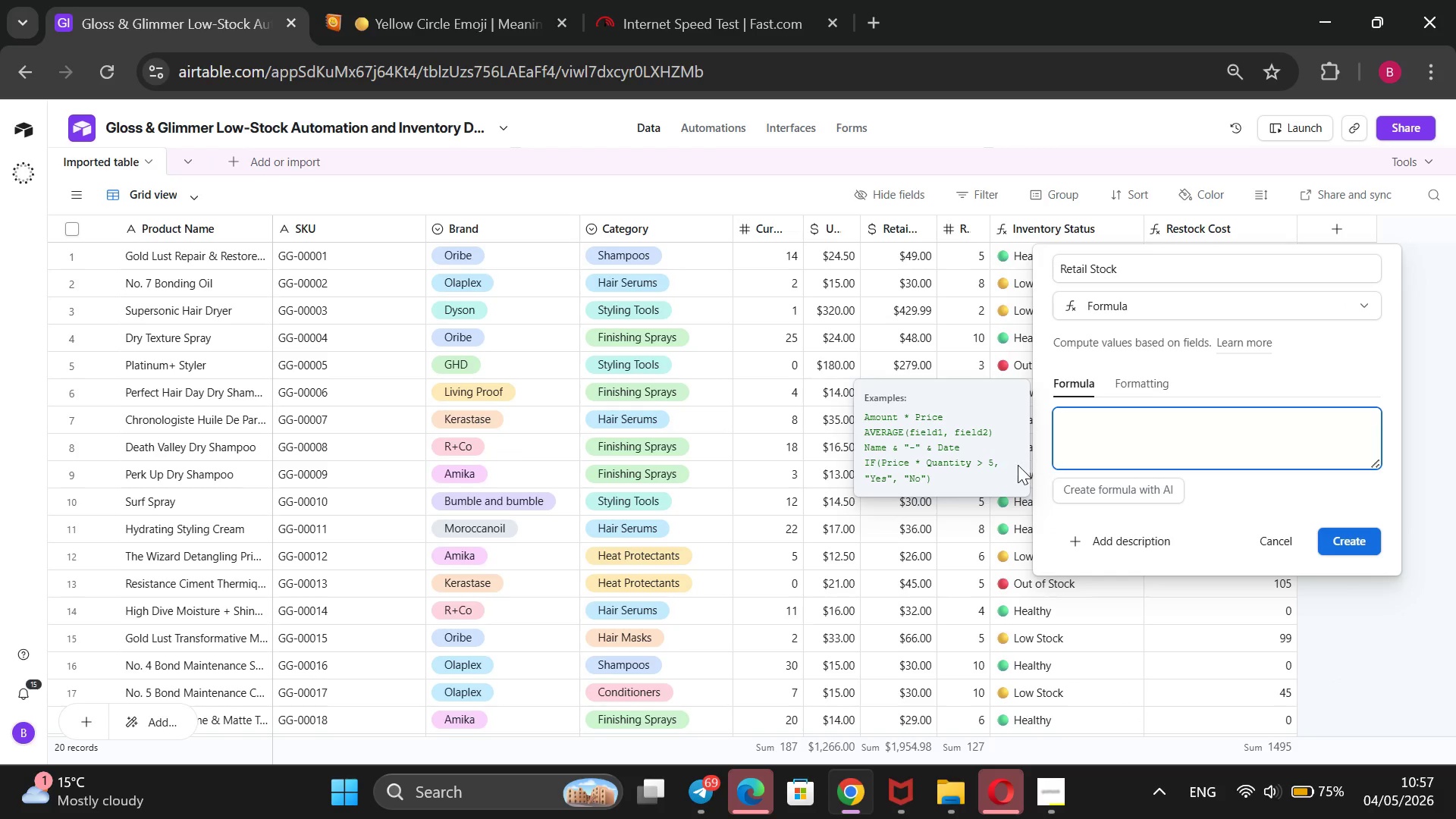 
type(IF)
 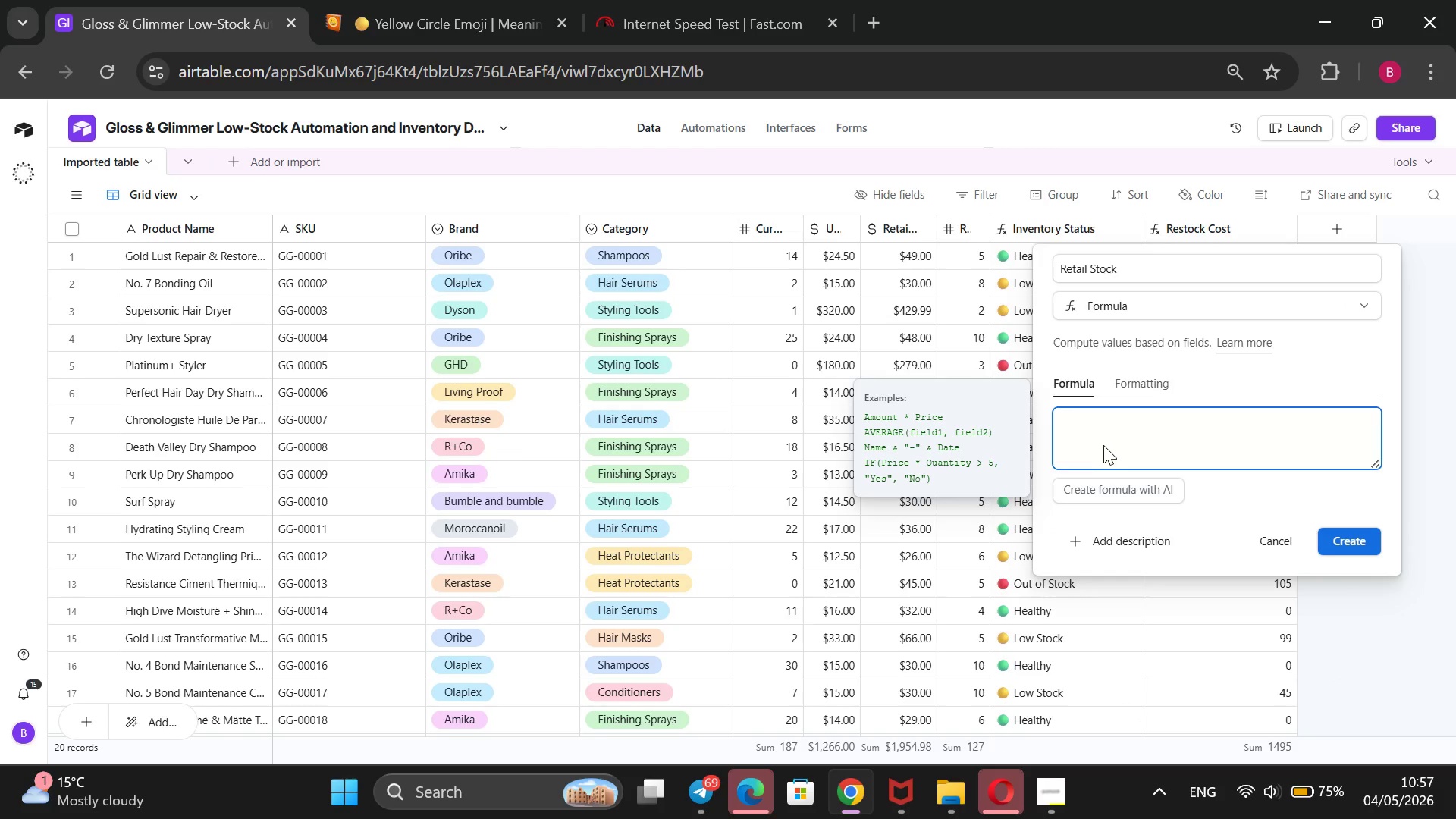 
left_click([1094, 433])
 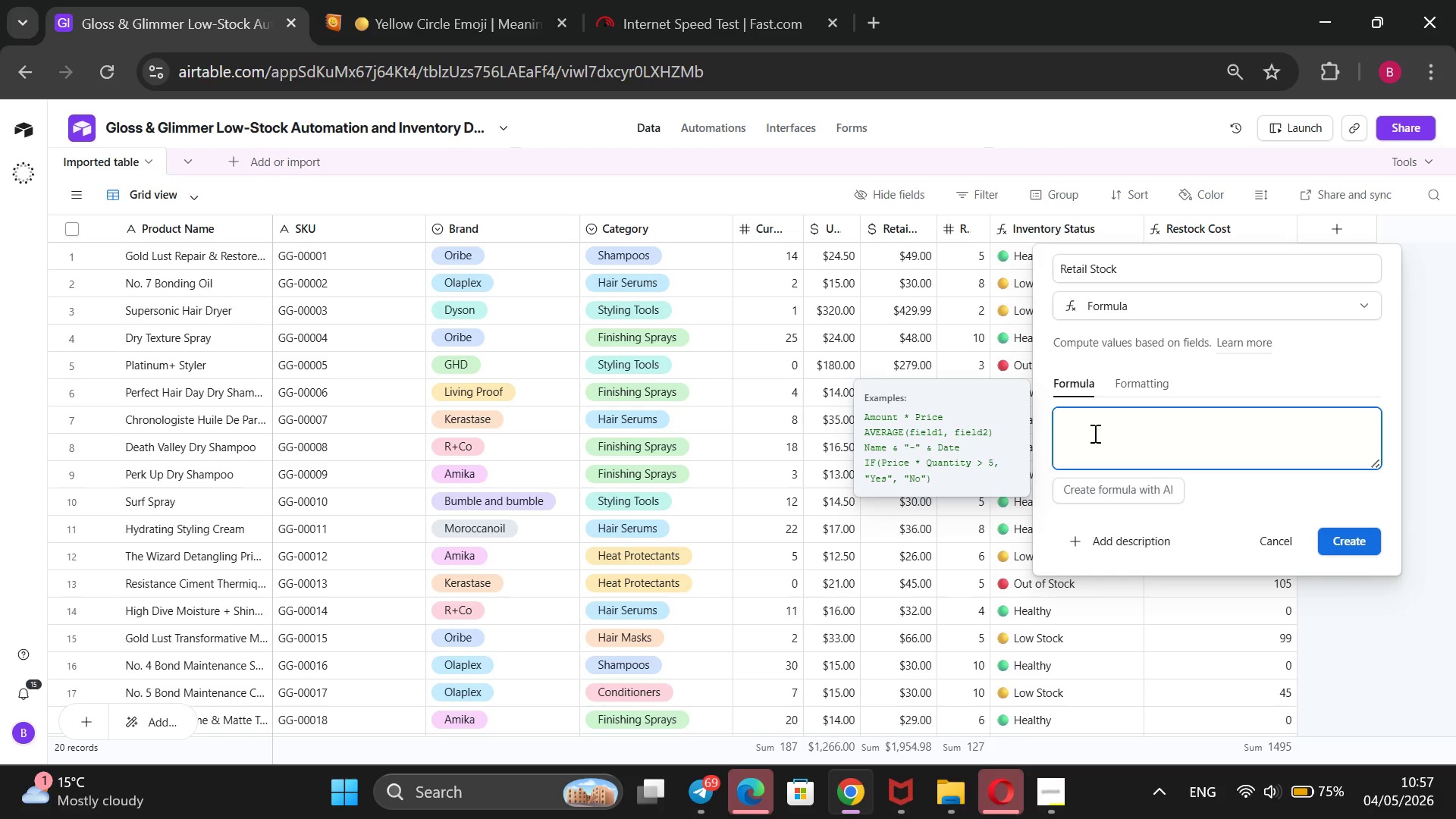 
left_click([1094, 433])
 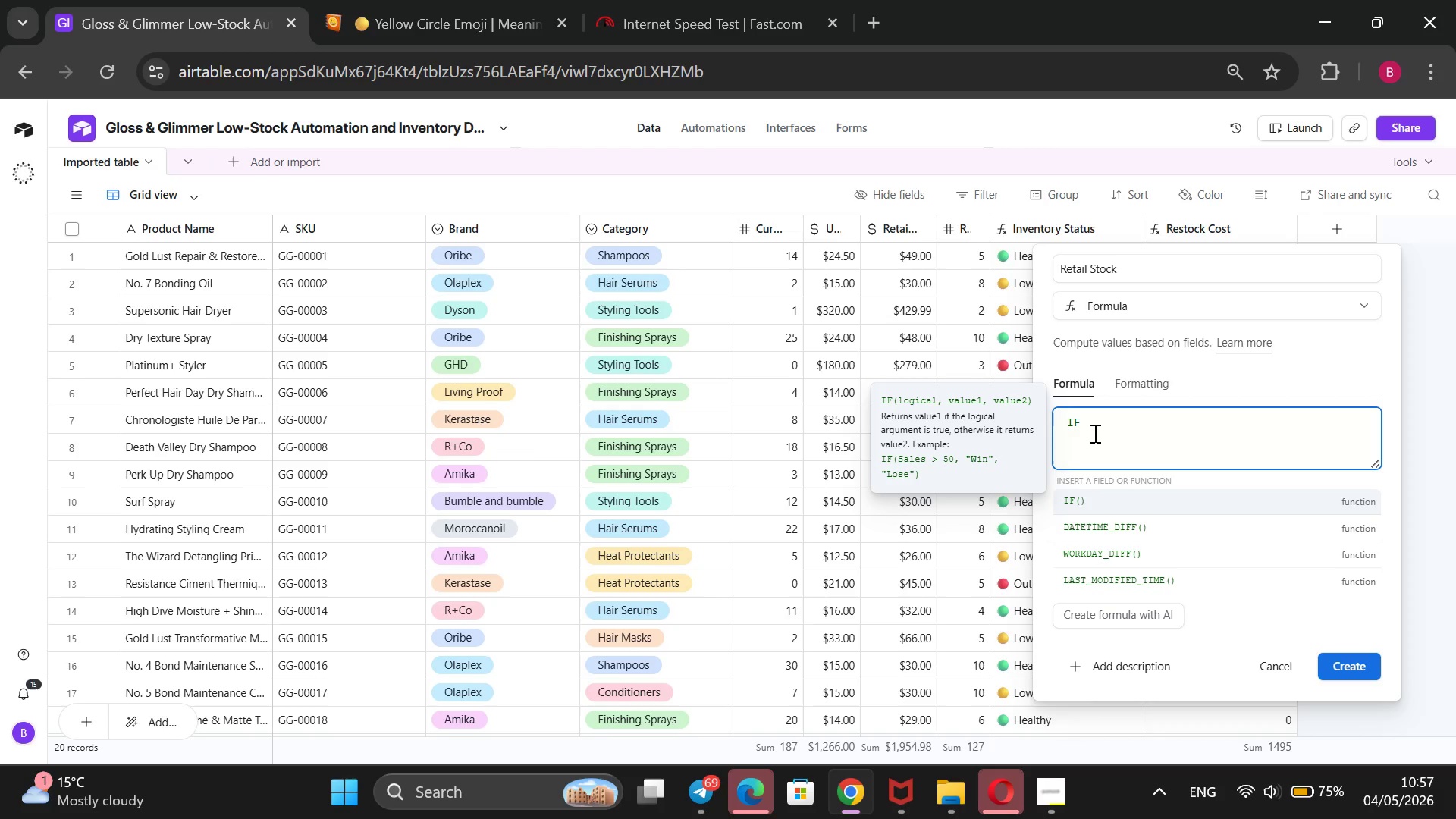 
type(())
 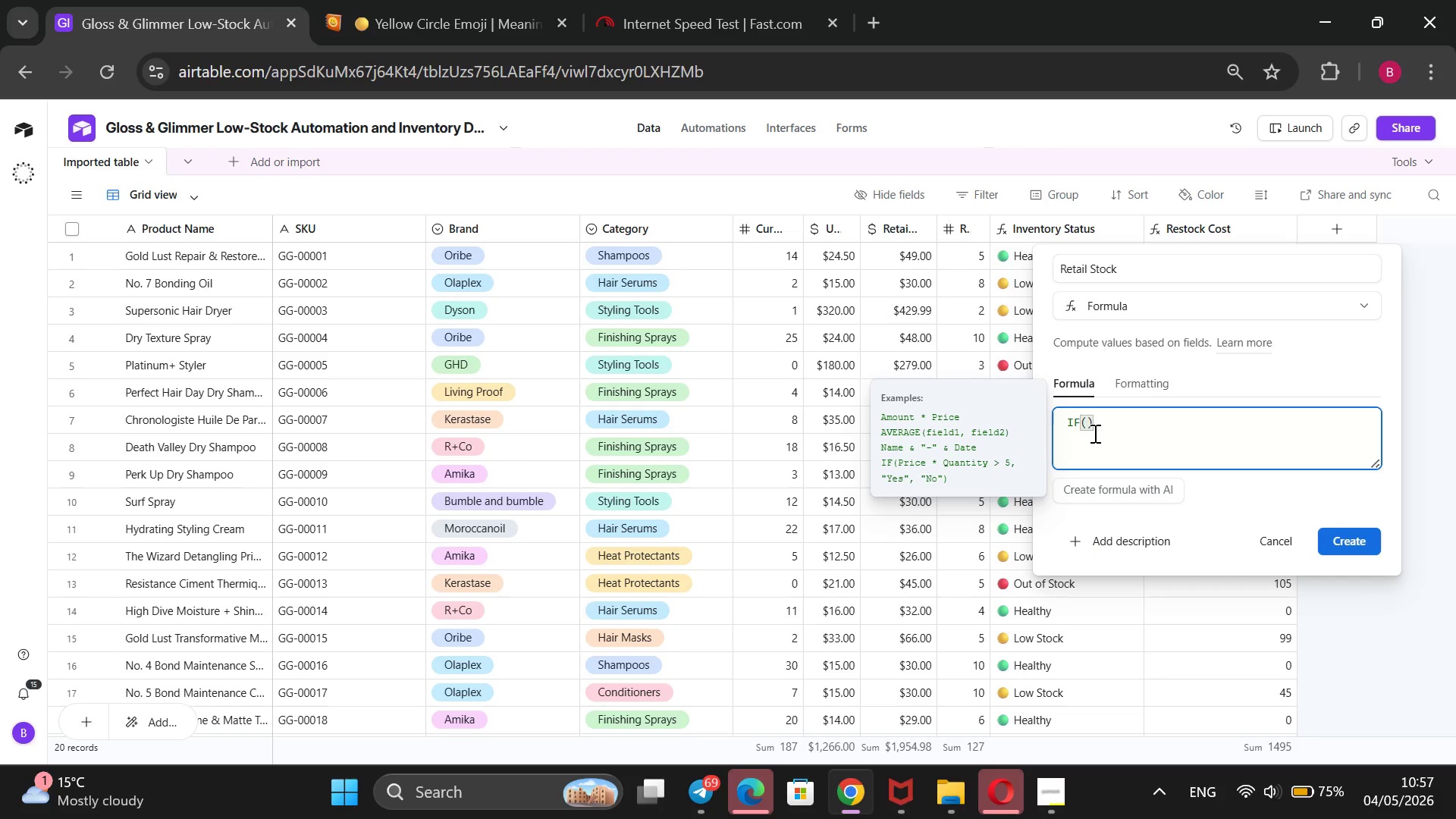 
key(ArrowLeft)
 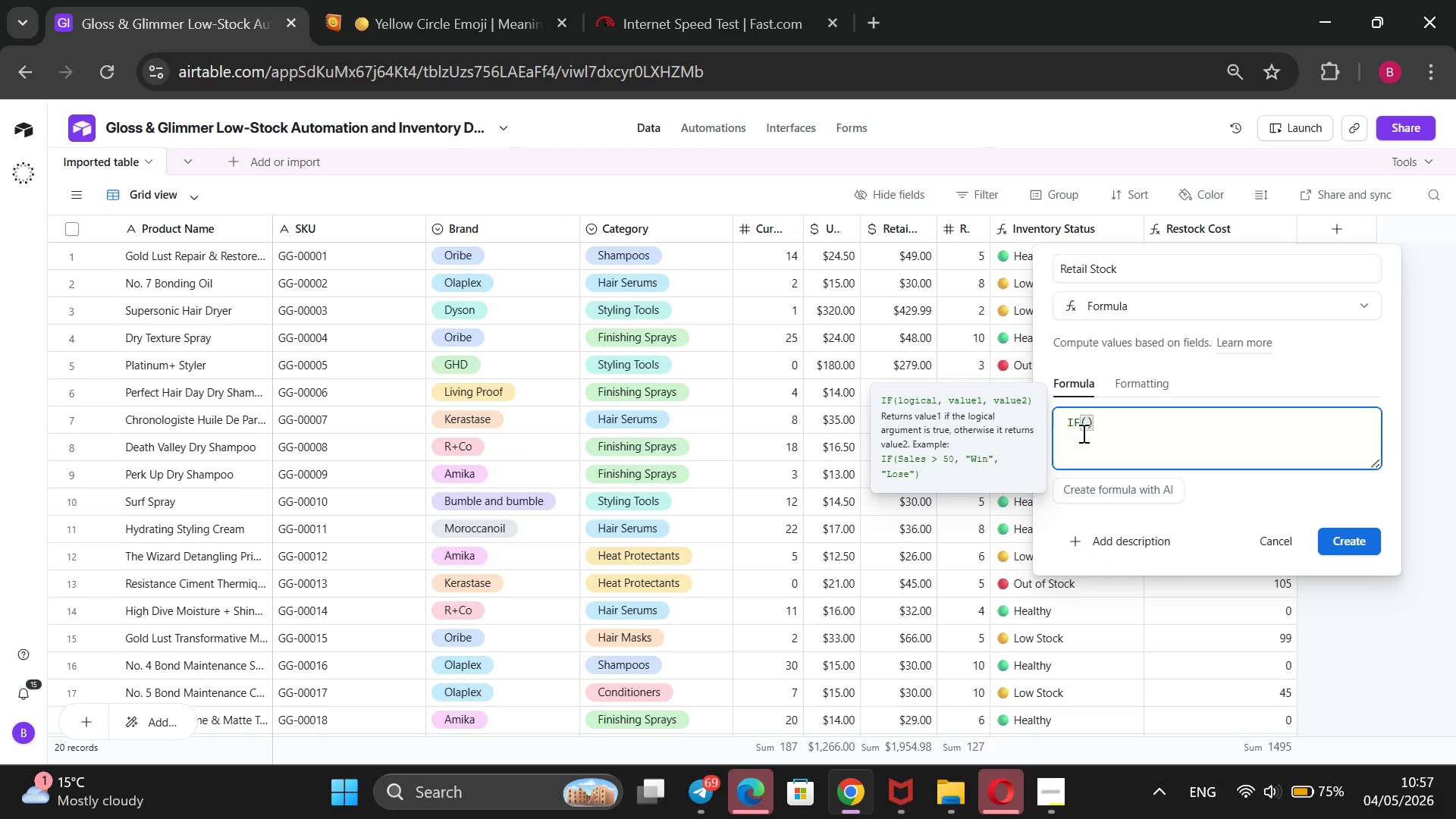 
type(AND ())
 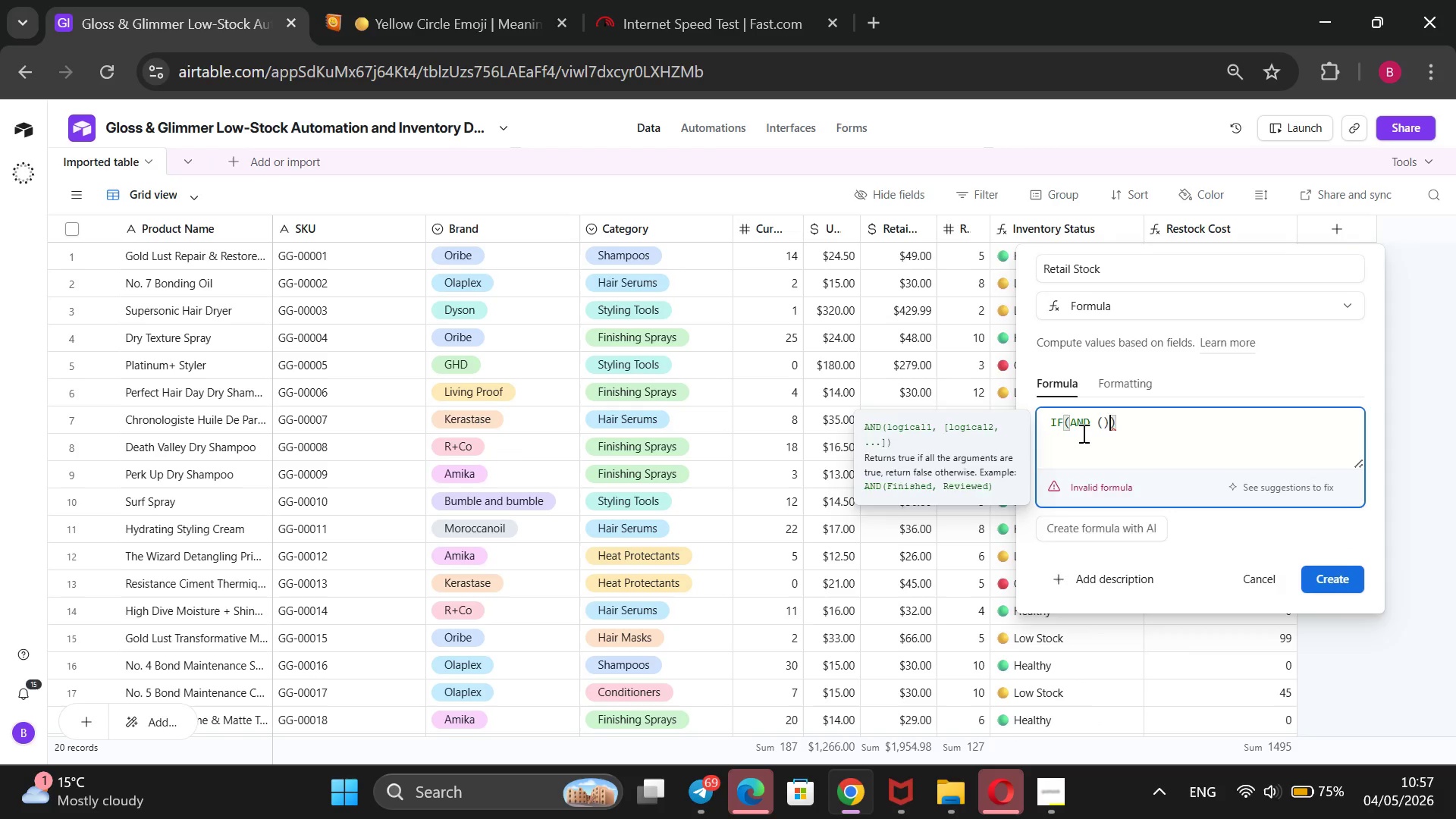 
key(ArrowLeft)
 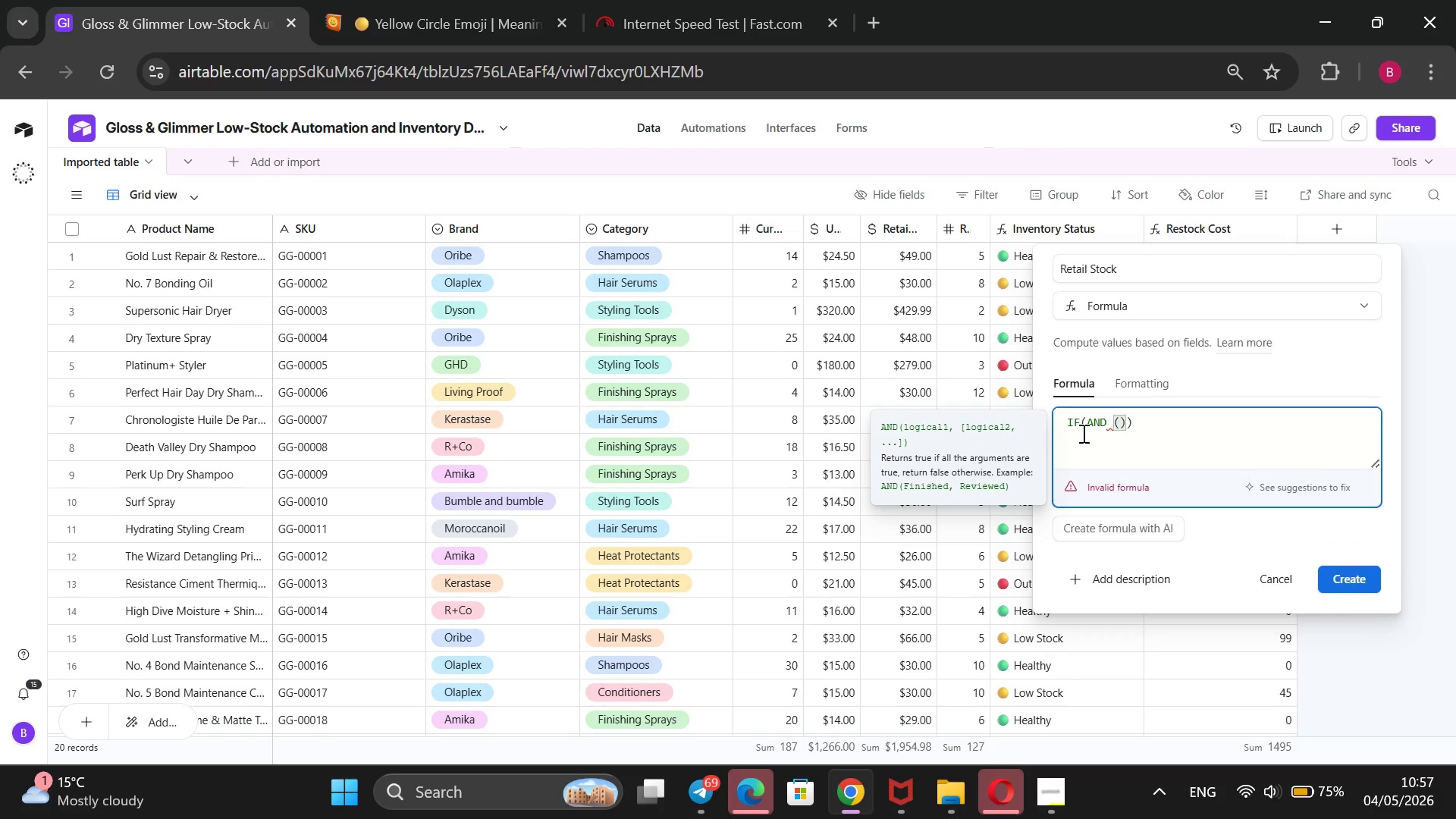 
key(Shift+BracketLeft)
 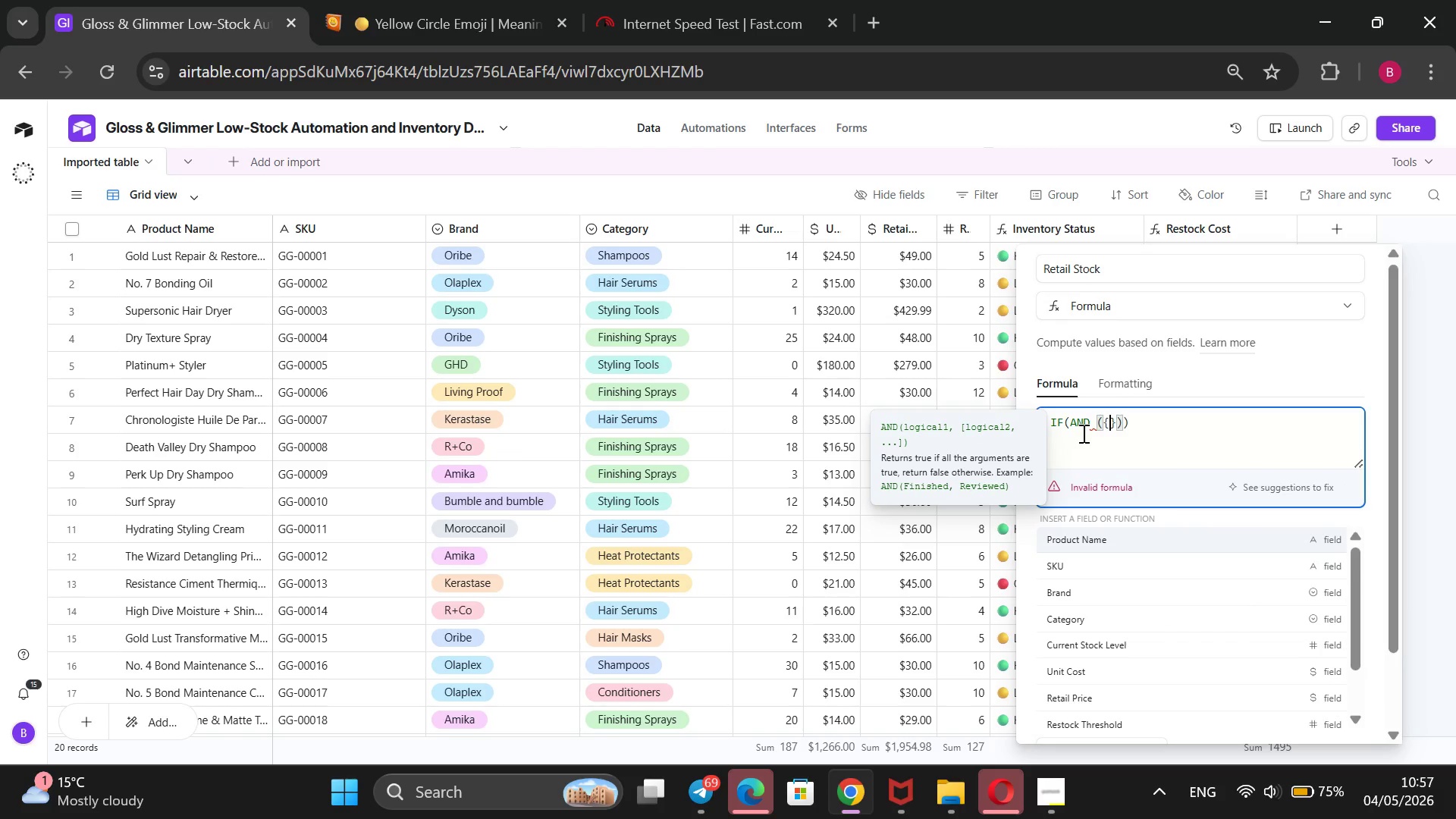 
key(ArrowDown)
 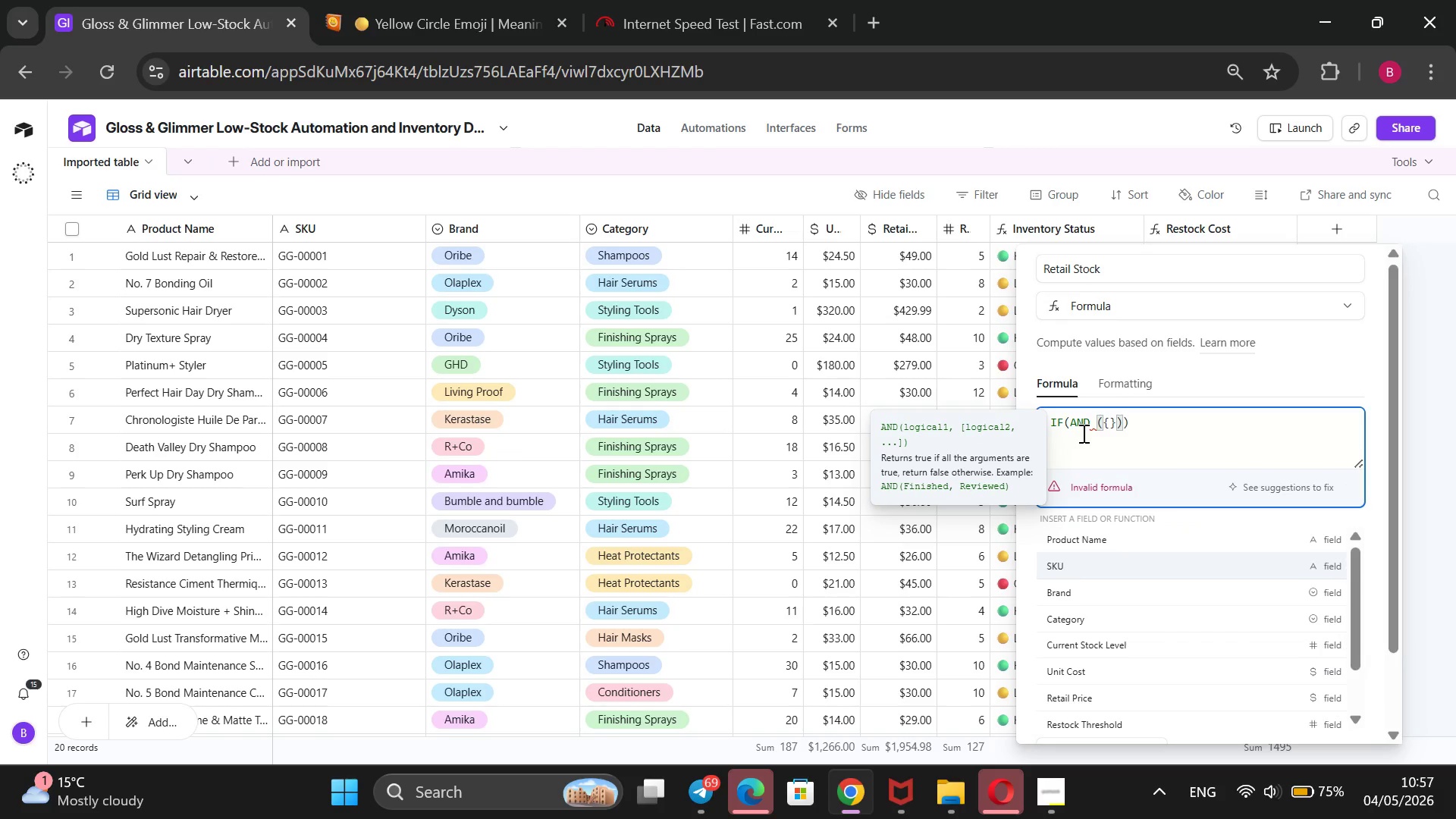 
key(ArrowDown)
 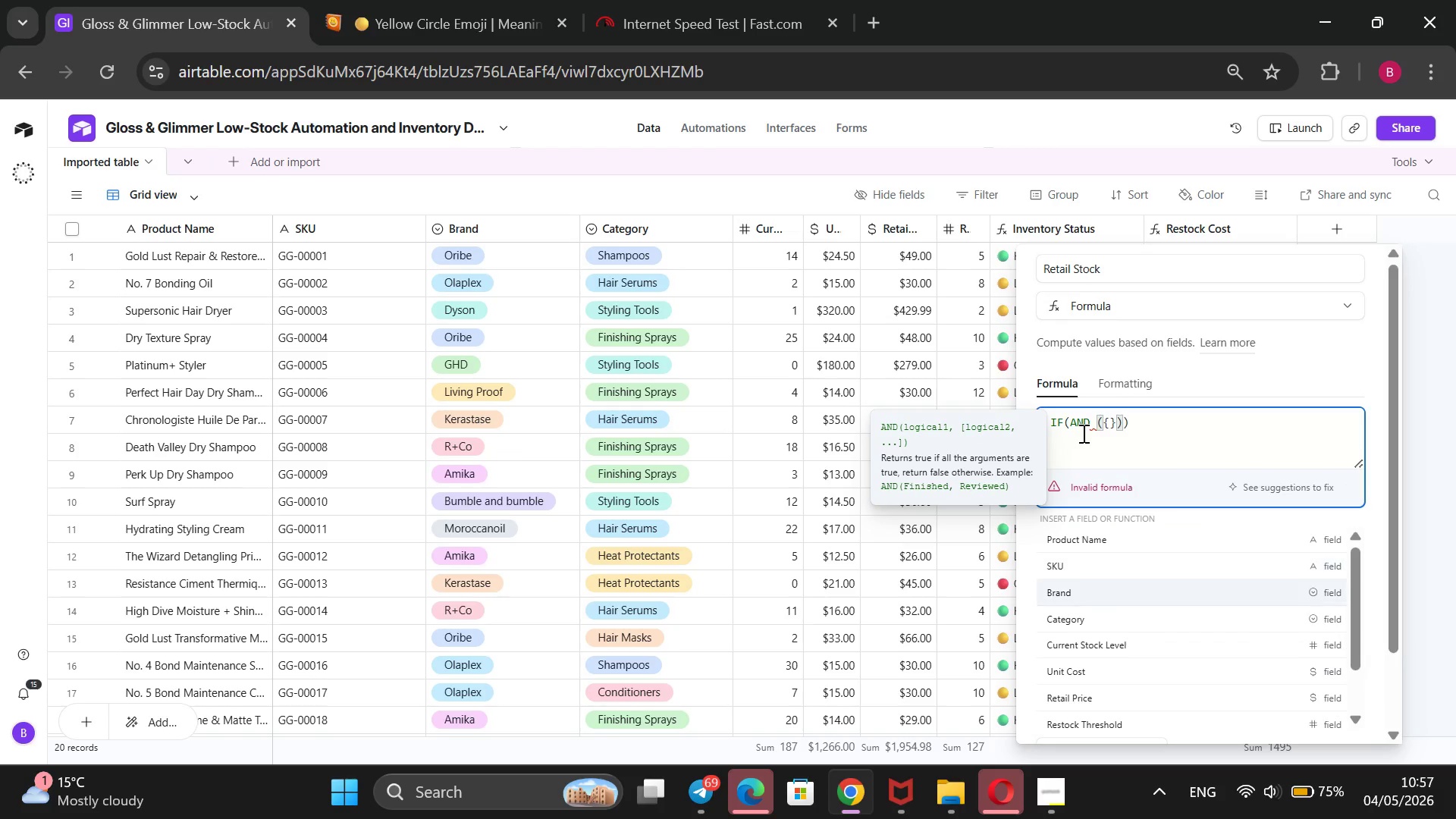 
key(ArrowDown)
 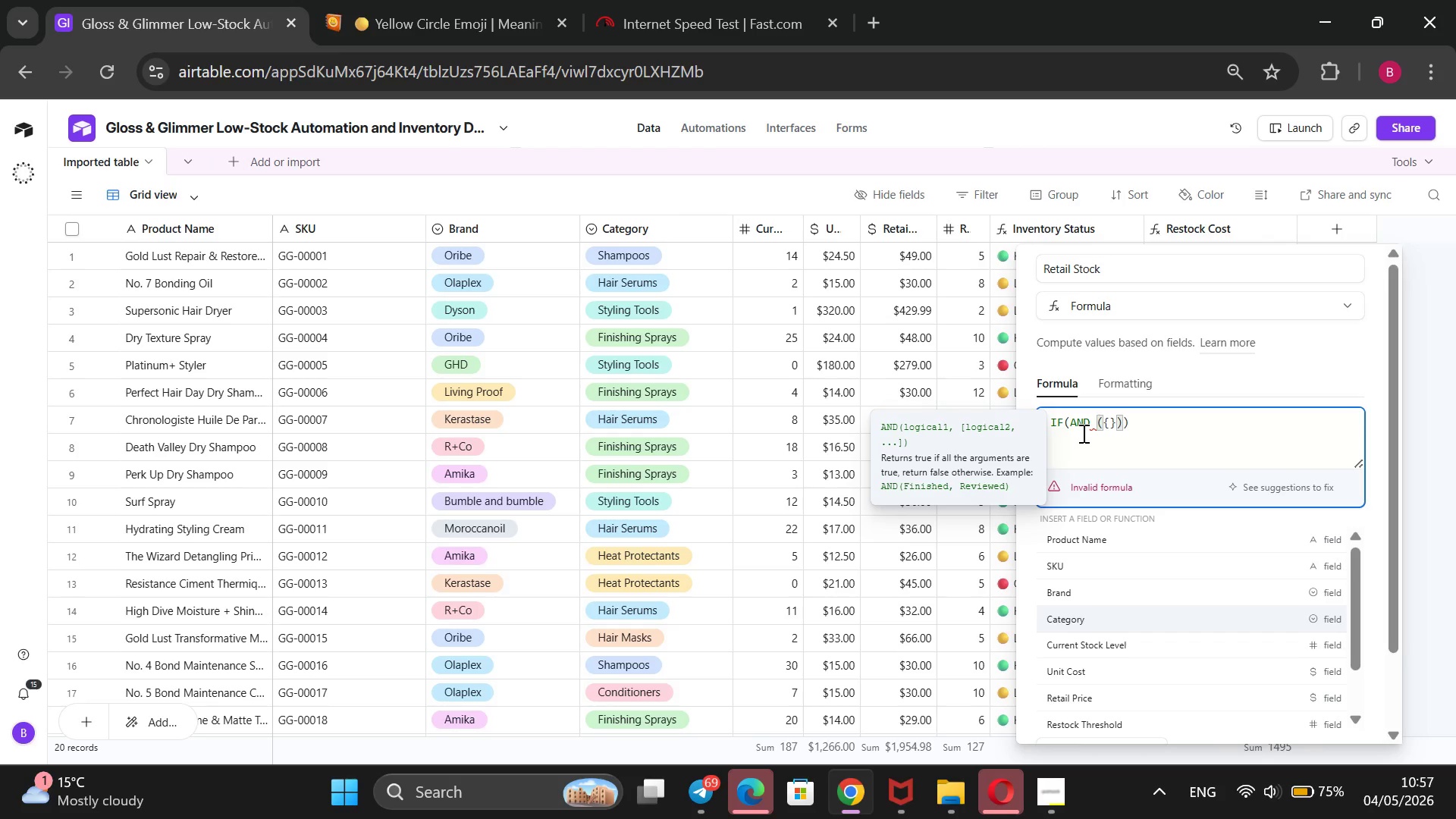 
key(ArrowDown)
 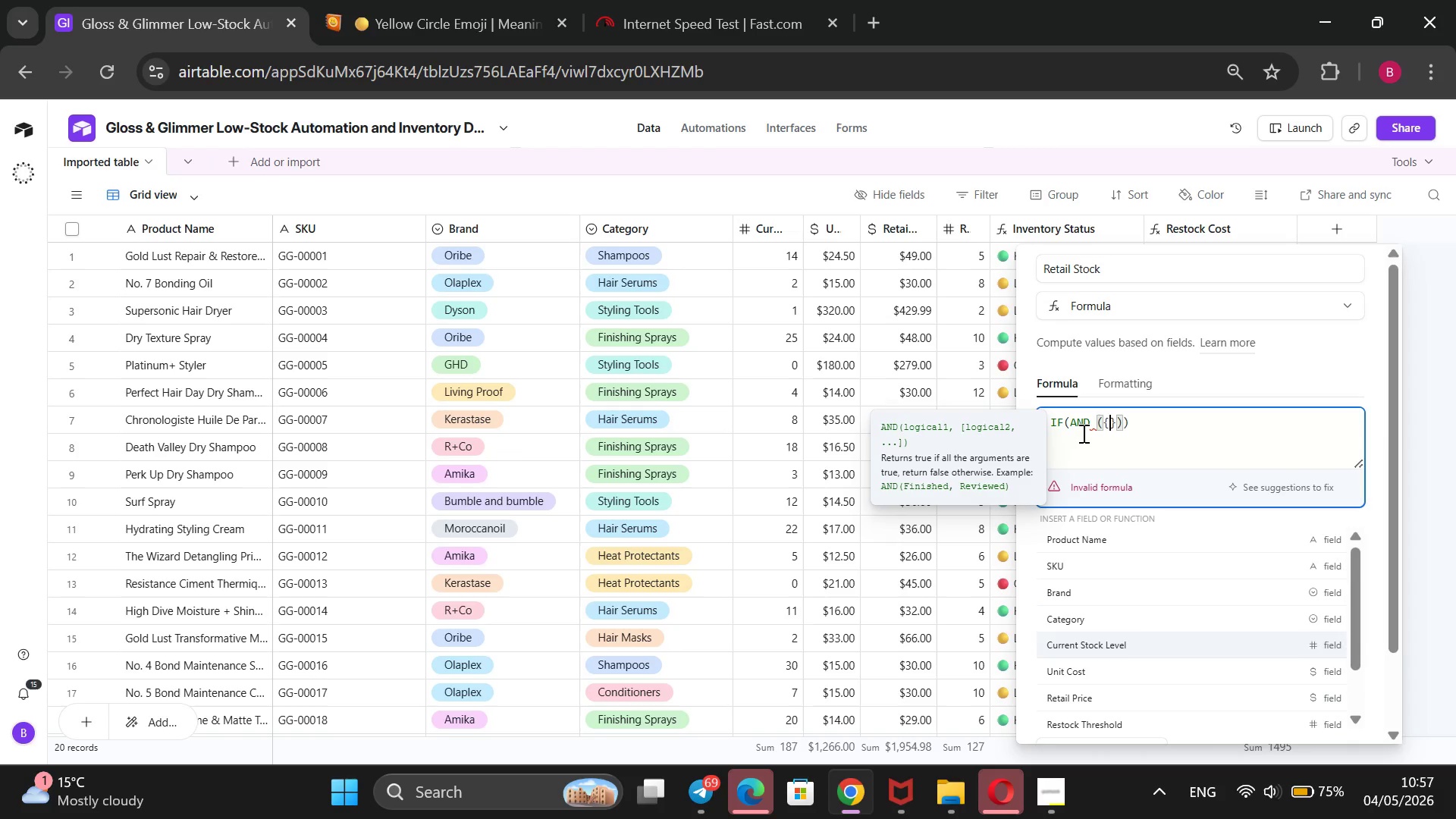 
key(ArrowDown)
 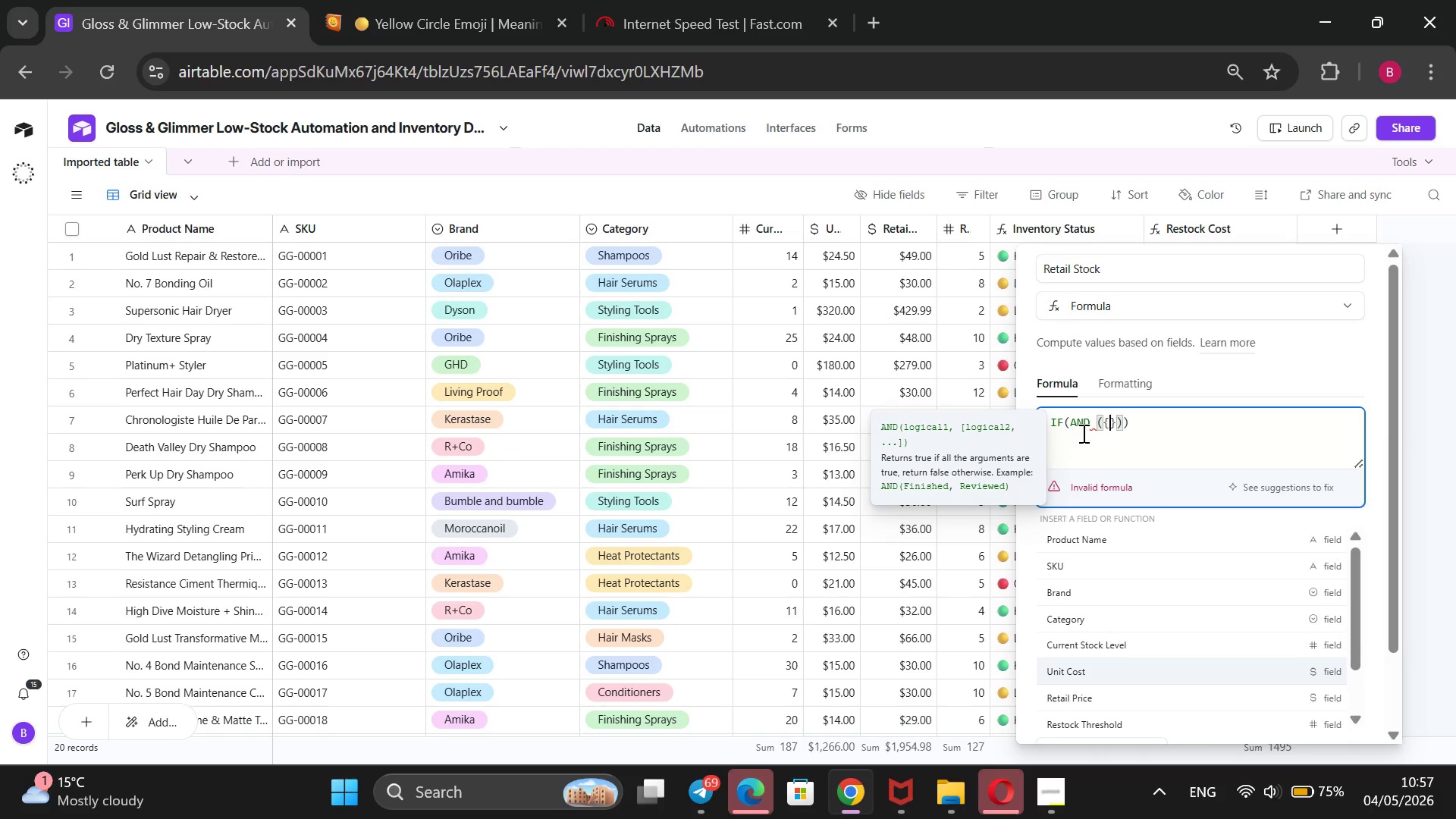 
key(ArrowDown)
 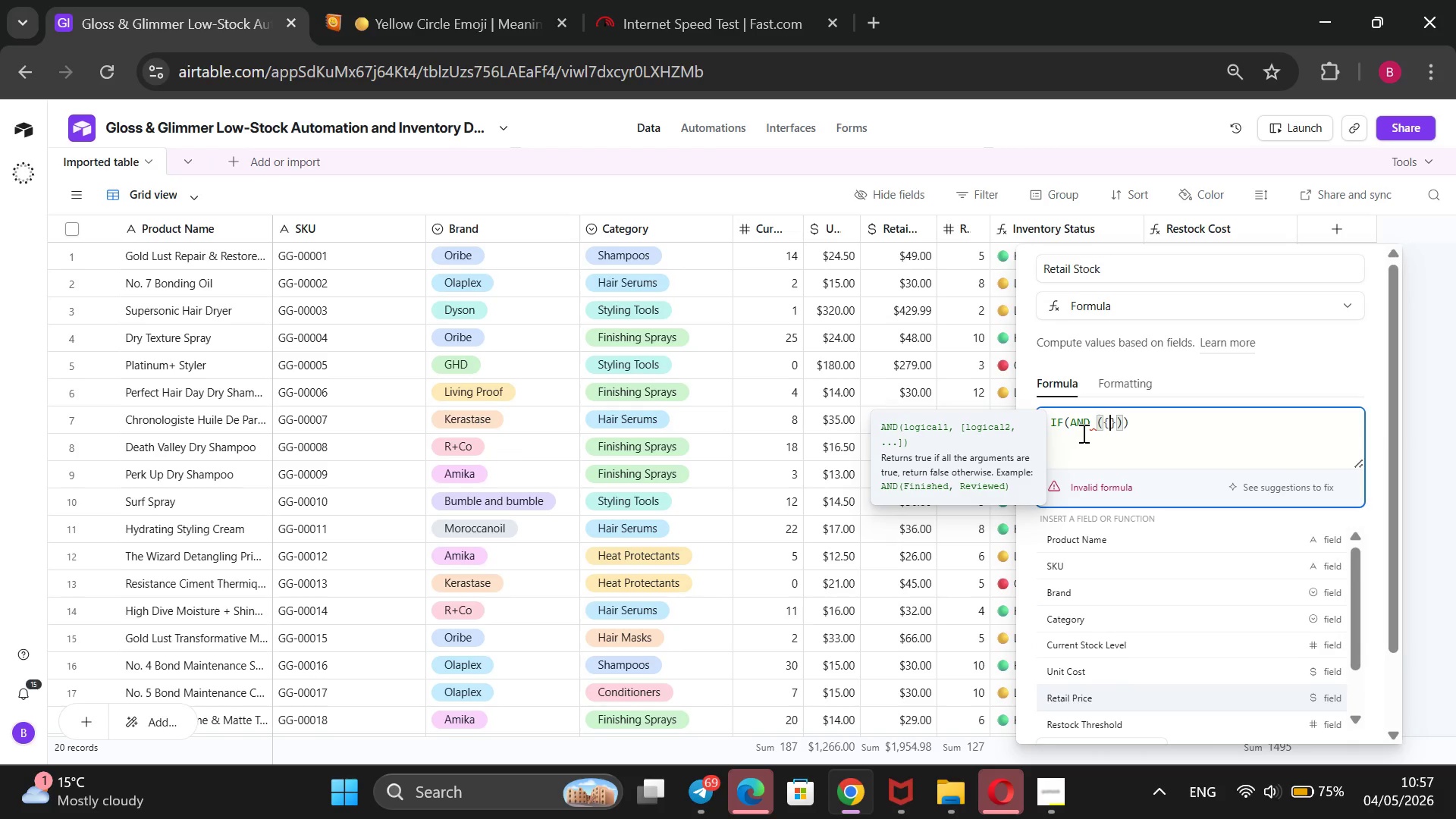 
key(Enter)
 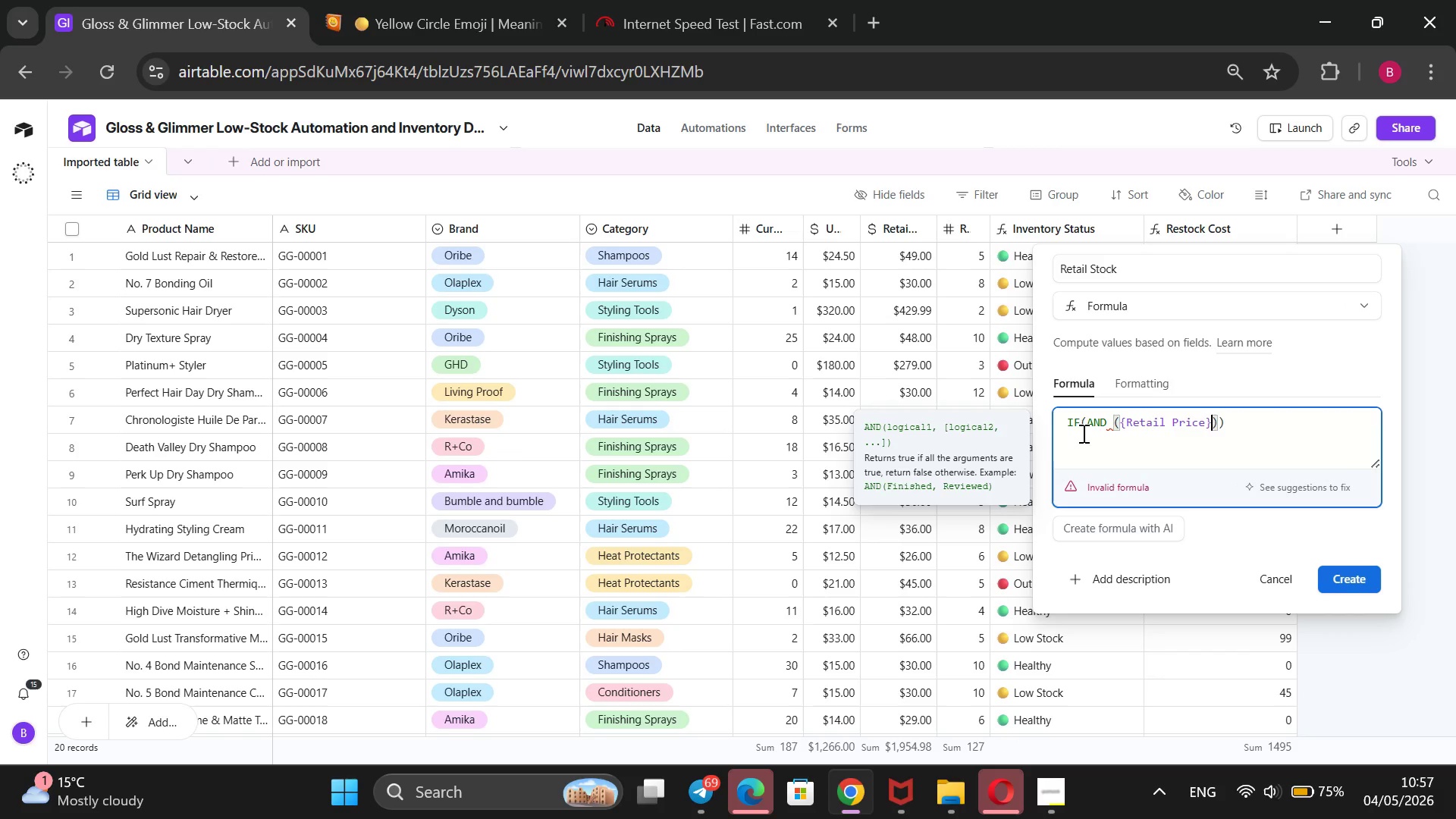 
key(ArrowRight)
 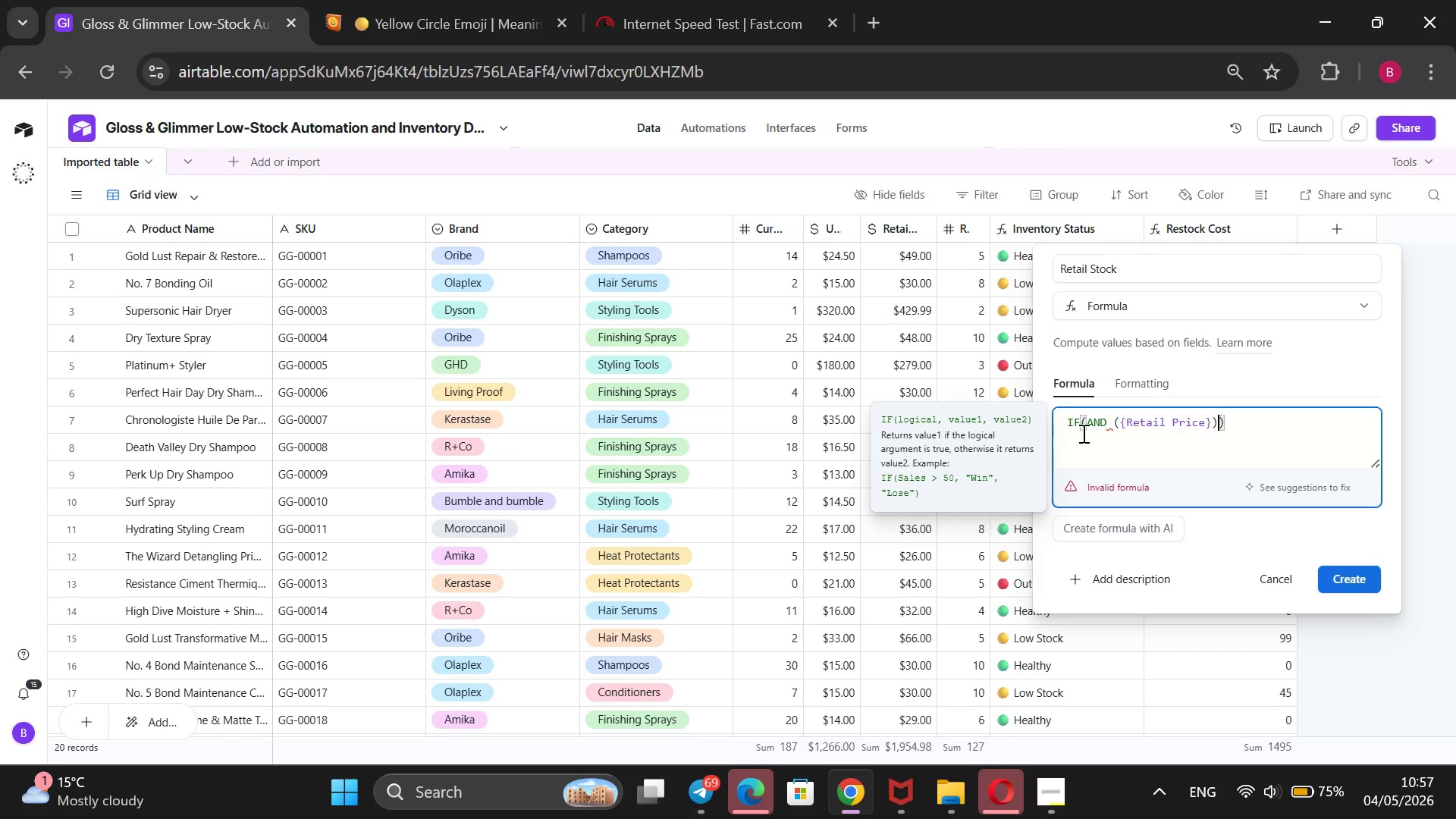 
key(ArrowLeft)
 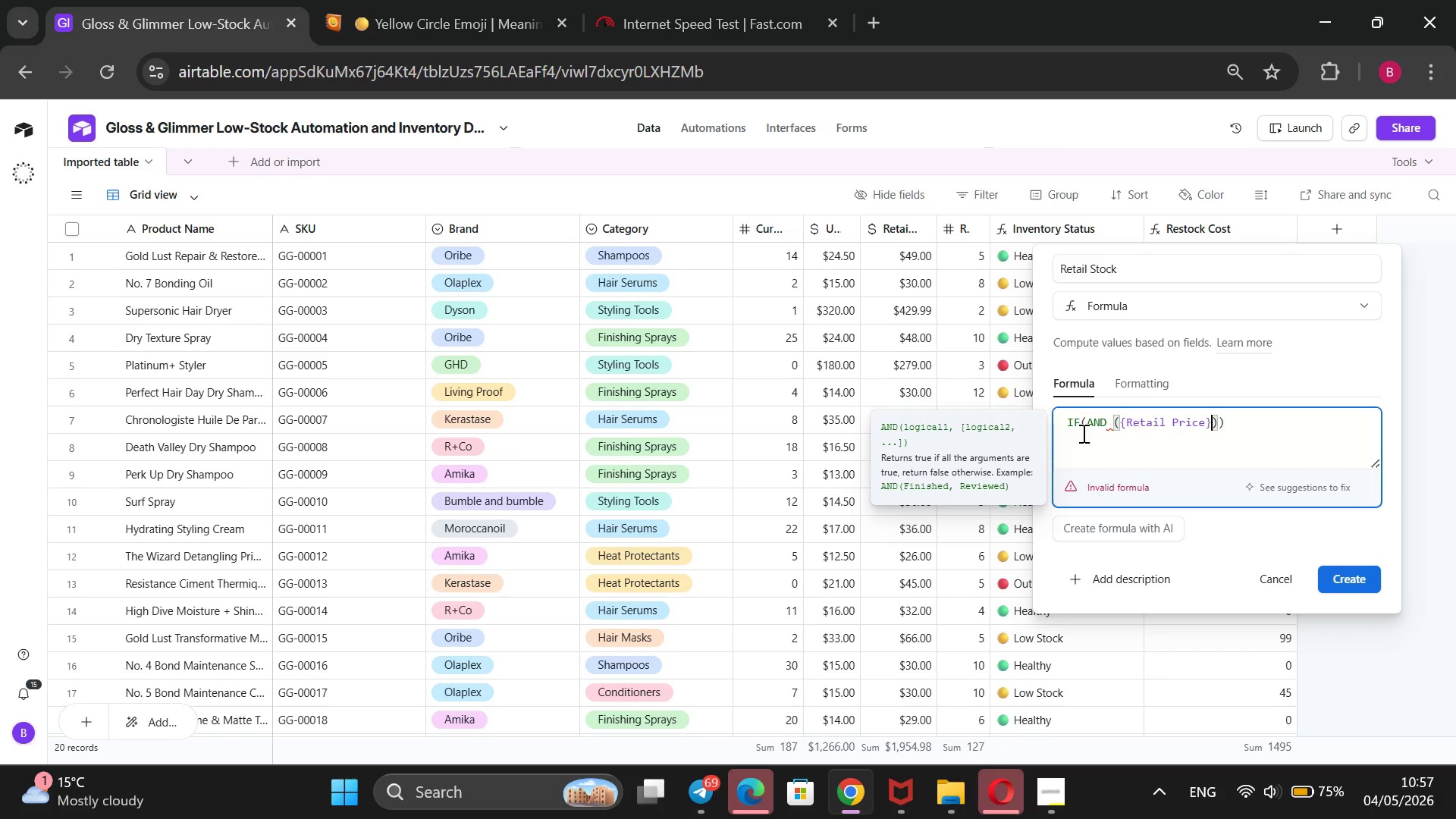 
key(Comma)
 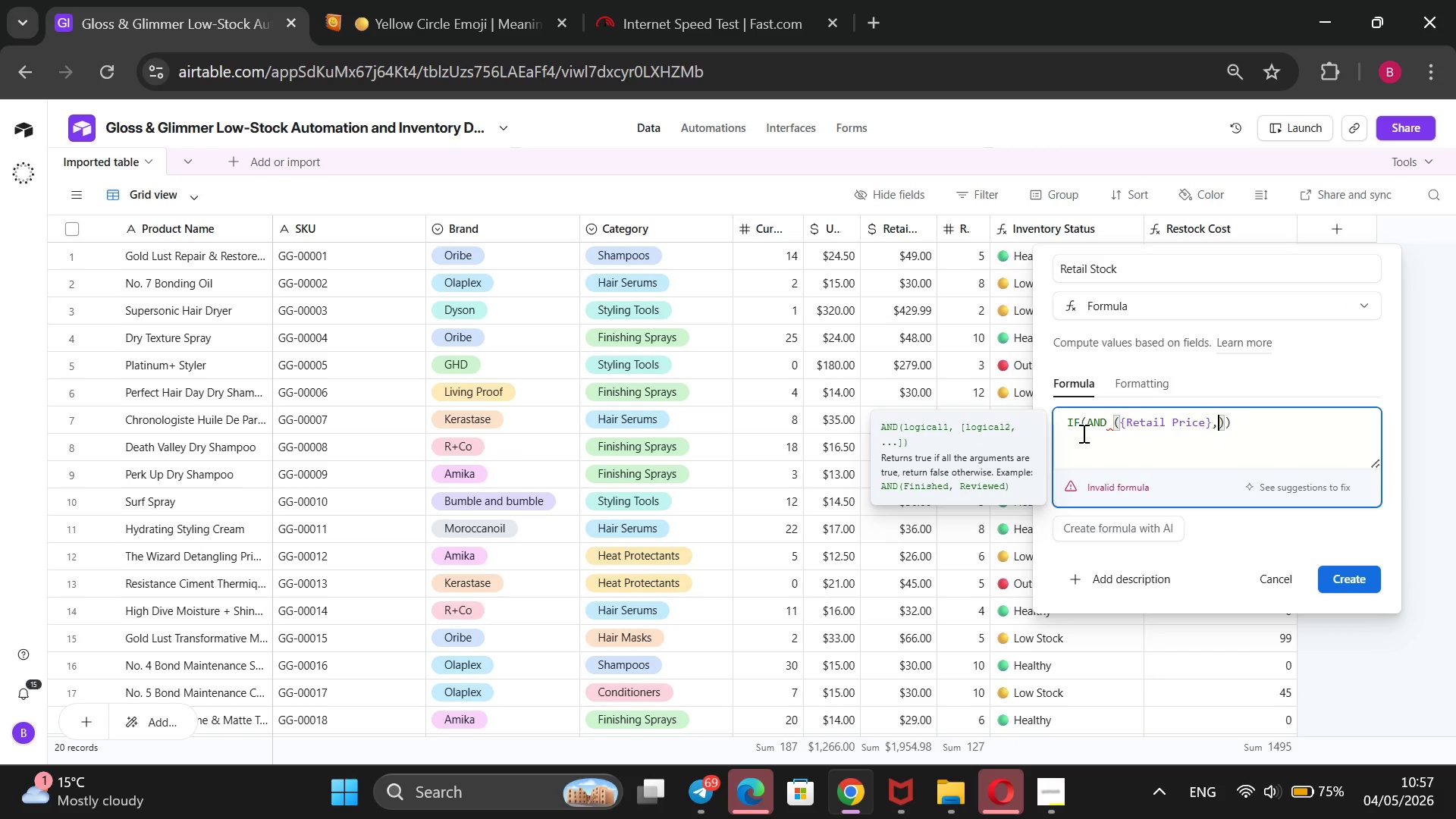 
key(Space)
 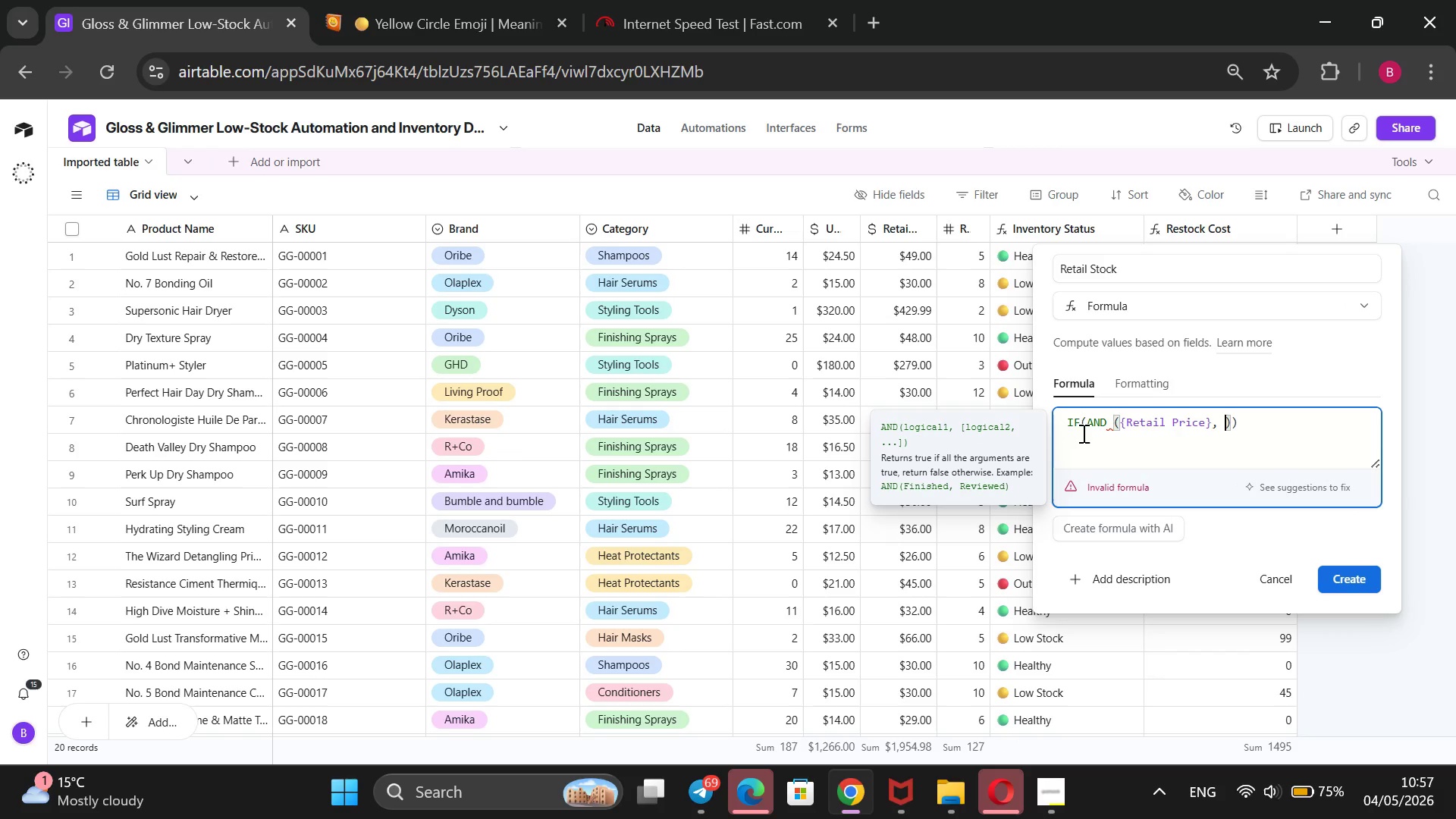 
key(Shift+BracketLeft)
 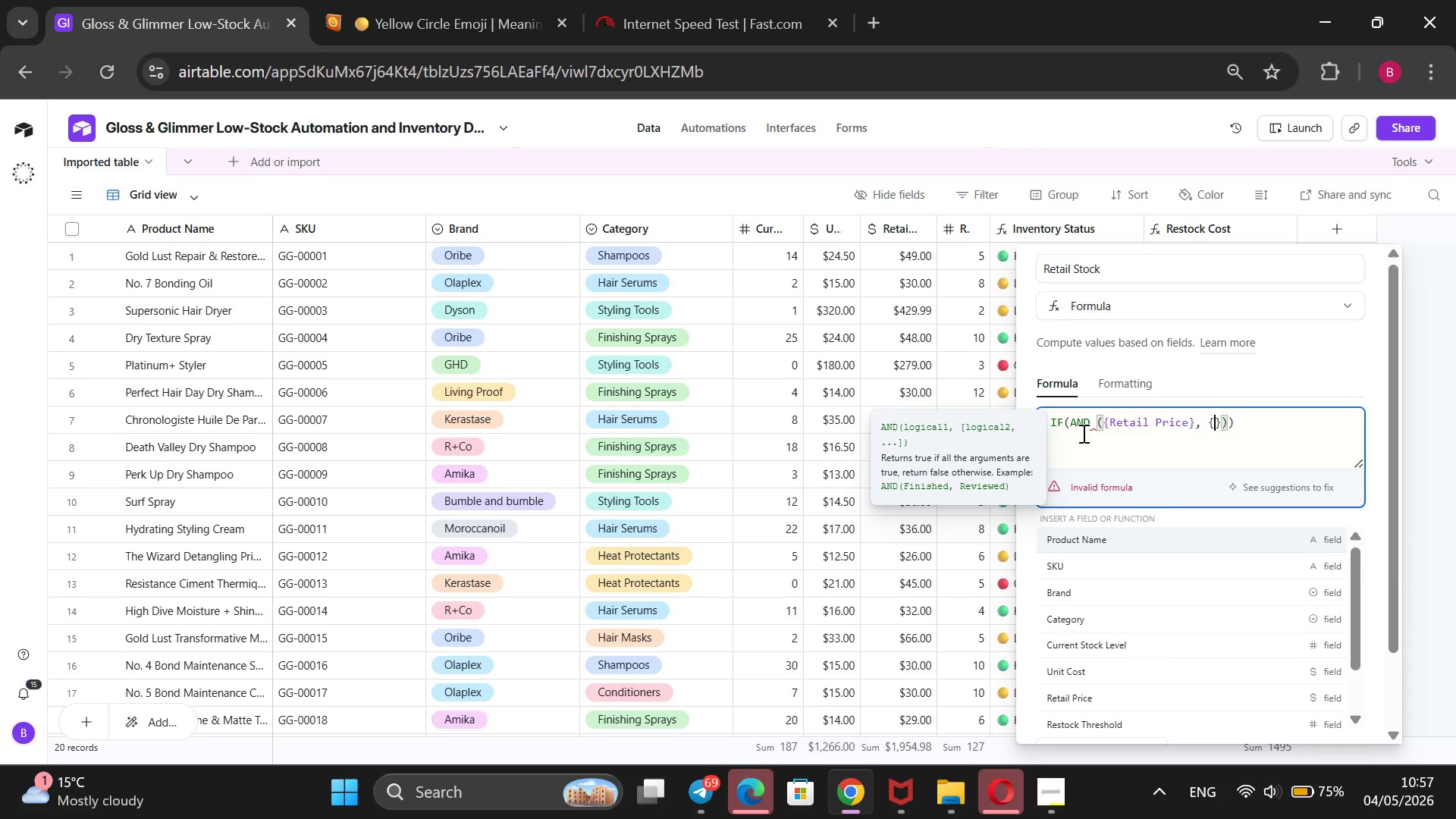 
key(ArrowDown)
 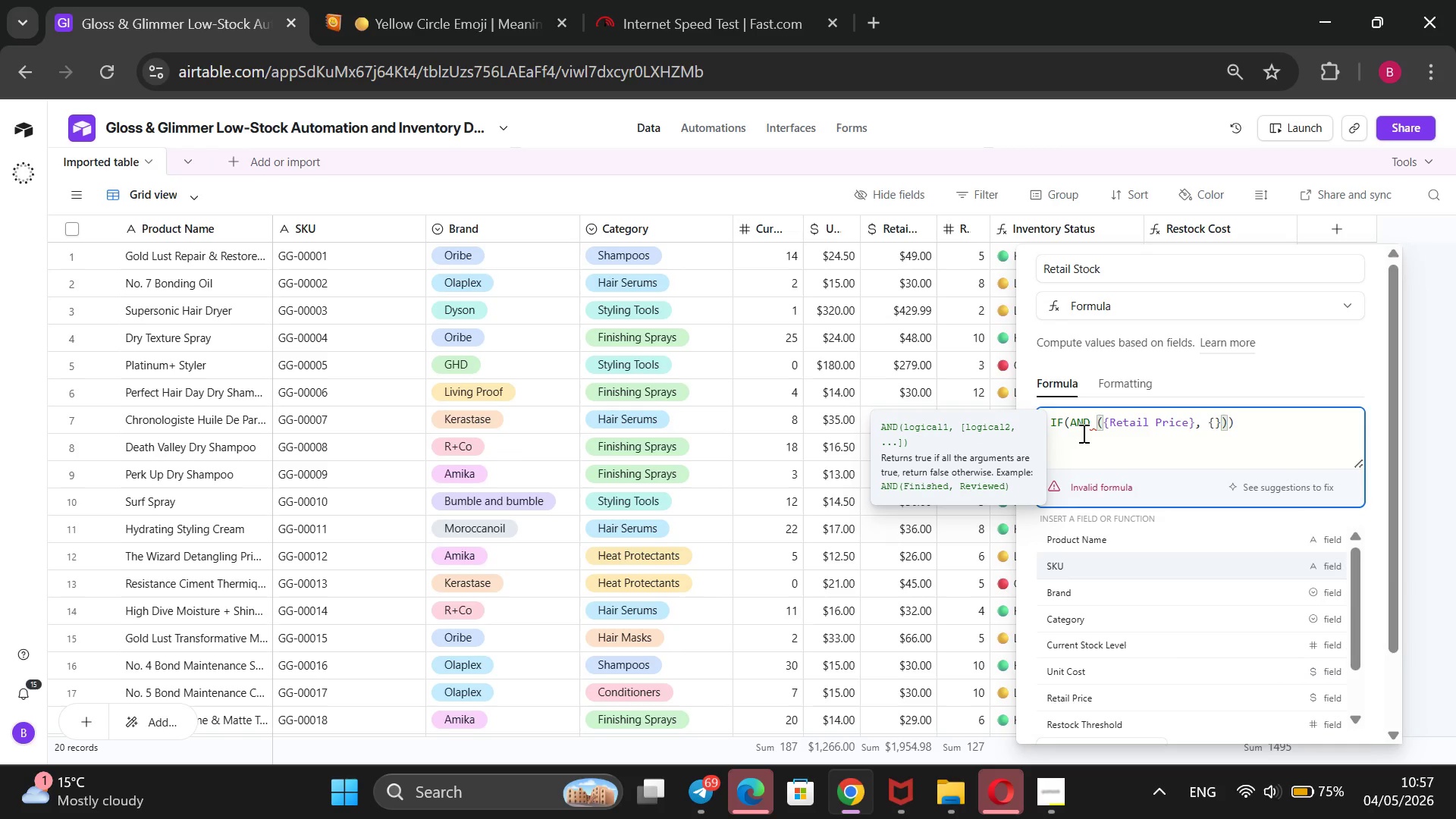 
key(ArrowDown)
 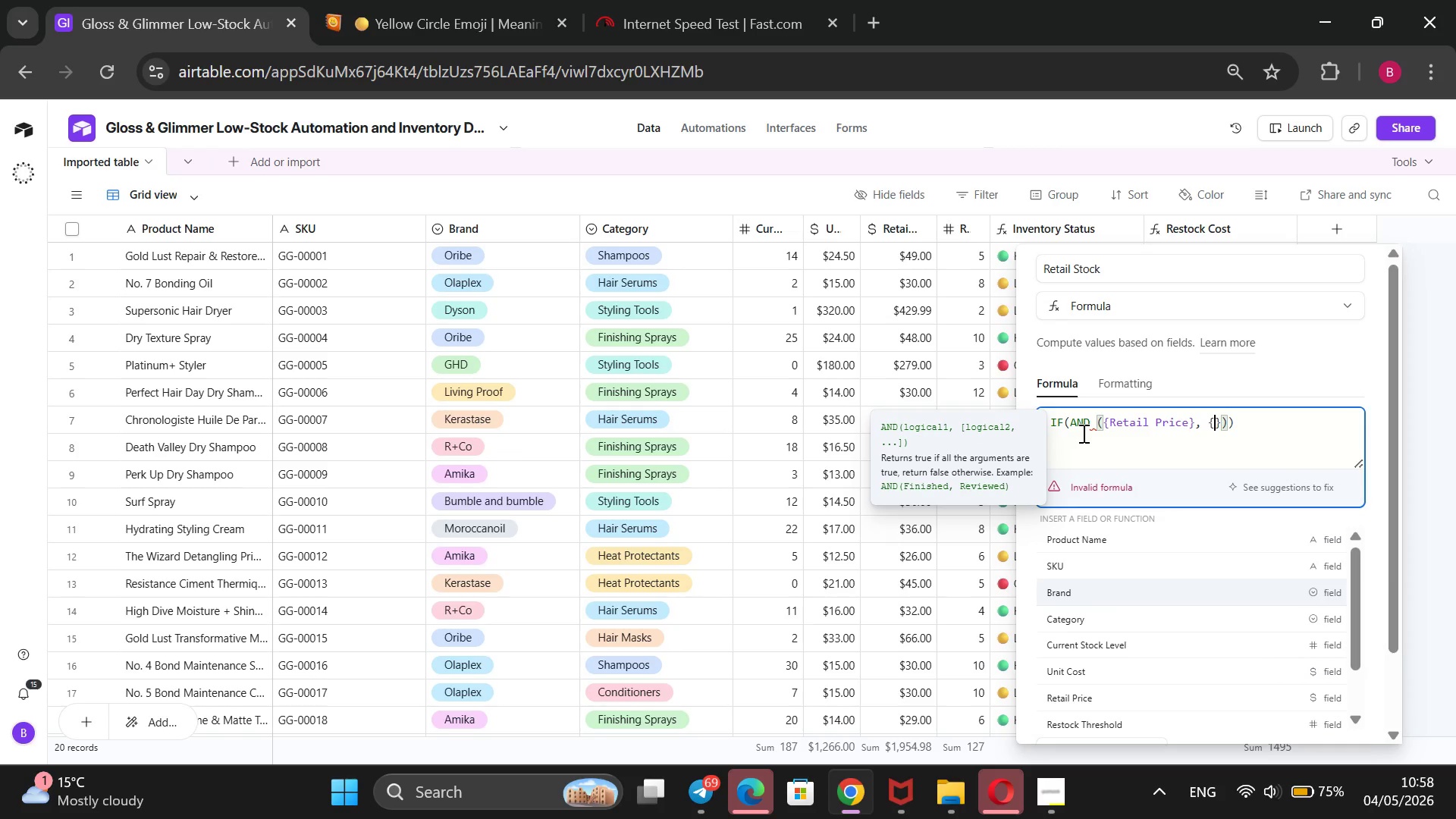 
key(ArrowDown)
 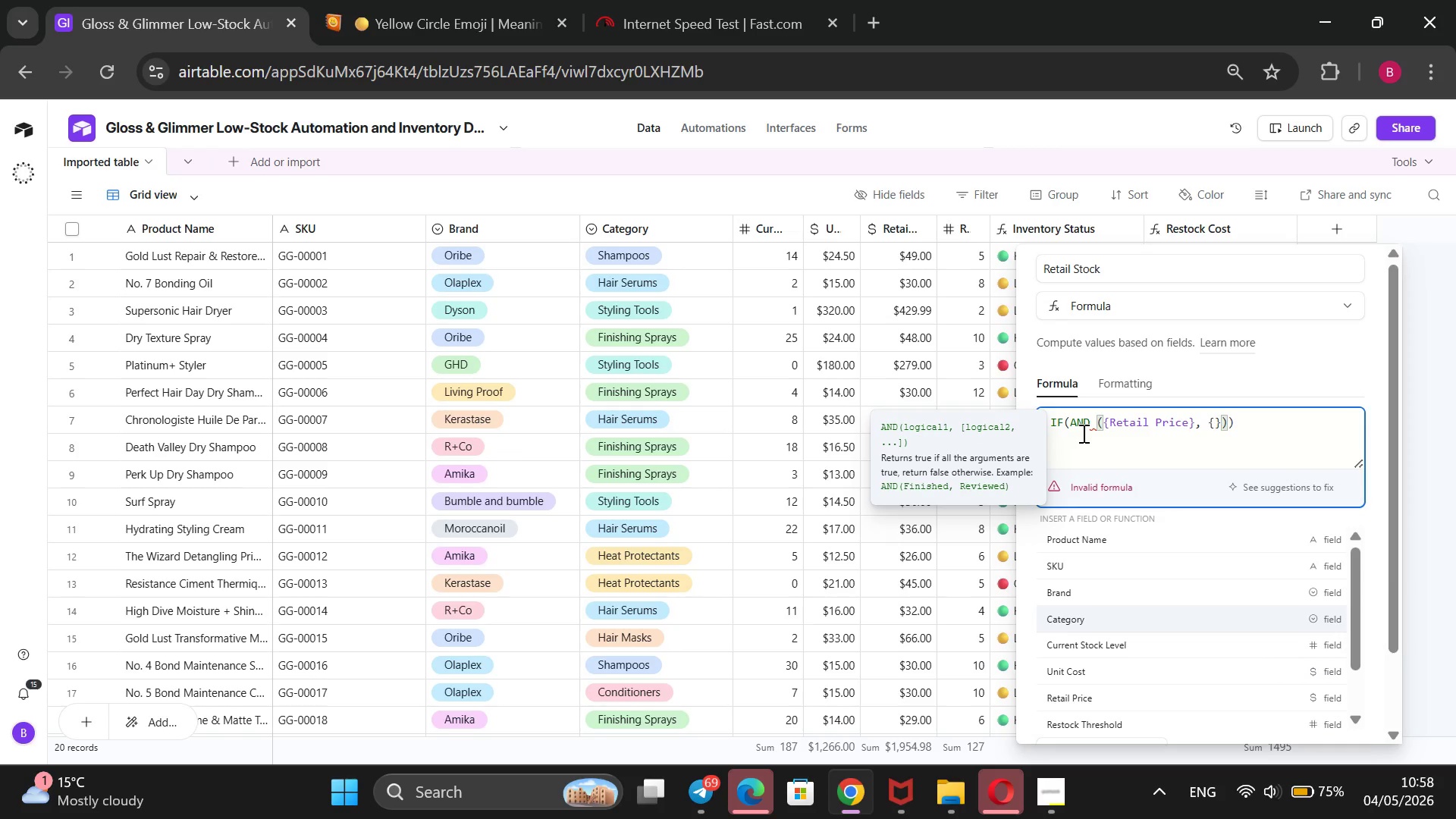 
key(ArrowDown)
 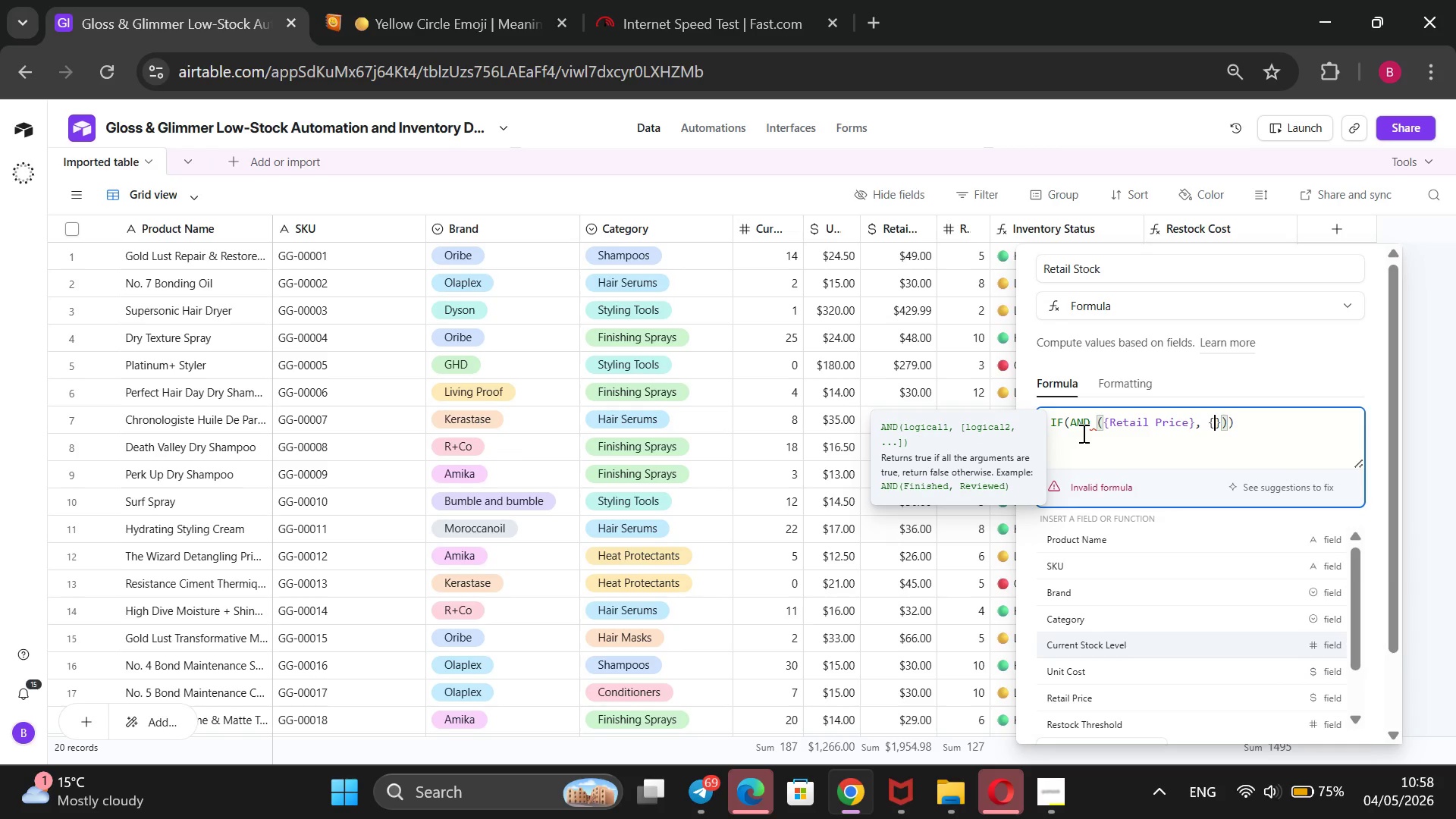 
key(Enter)
 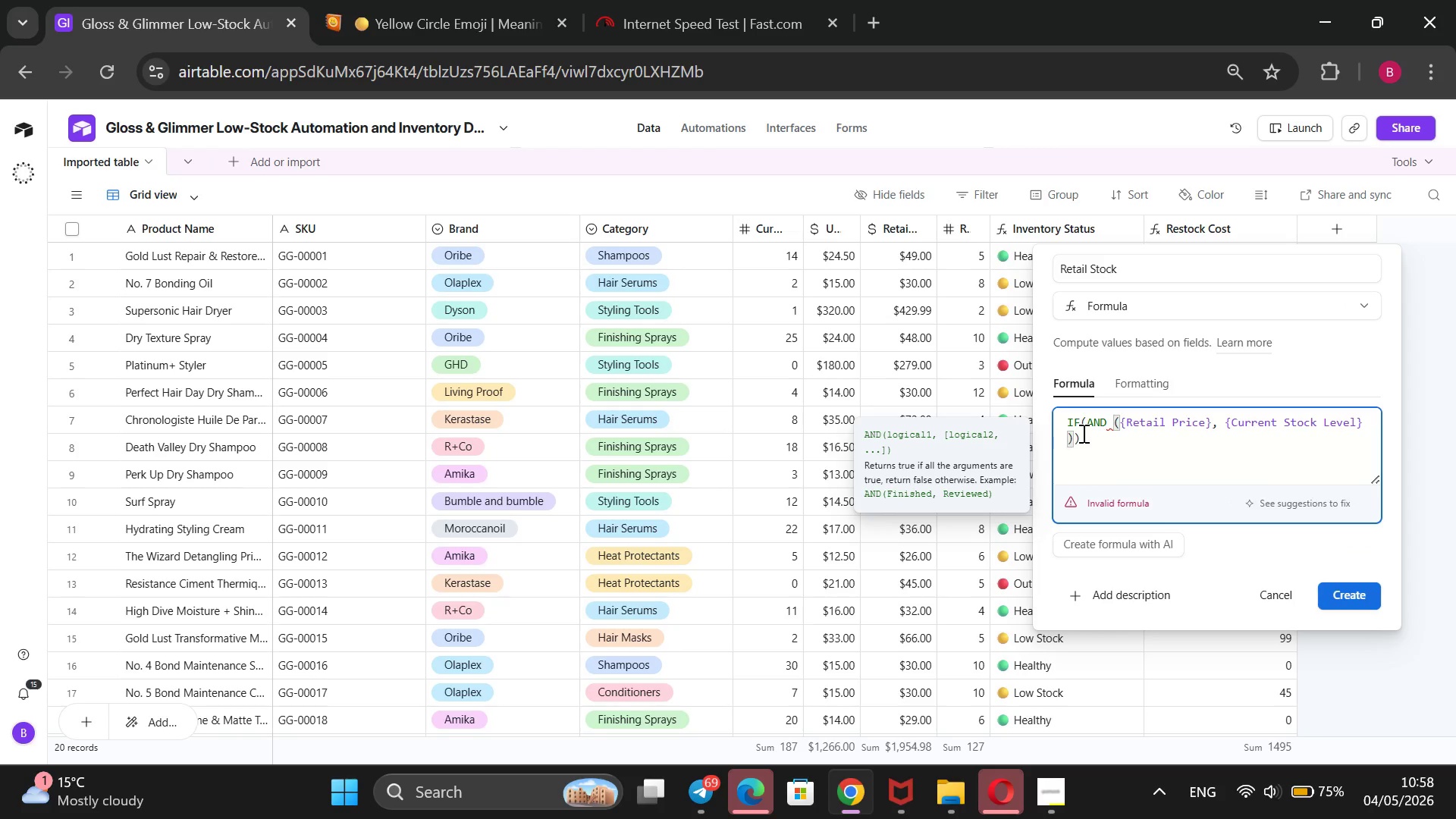 
key(ArrowRight)
 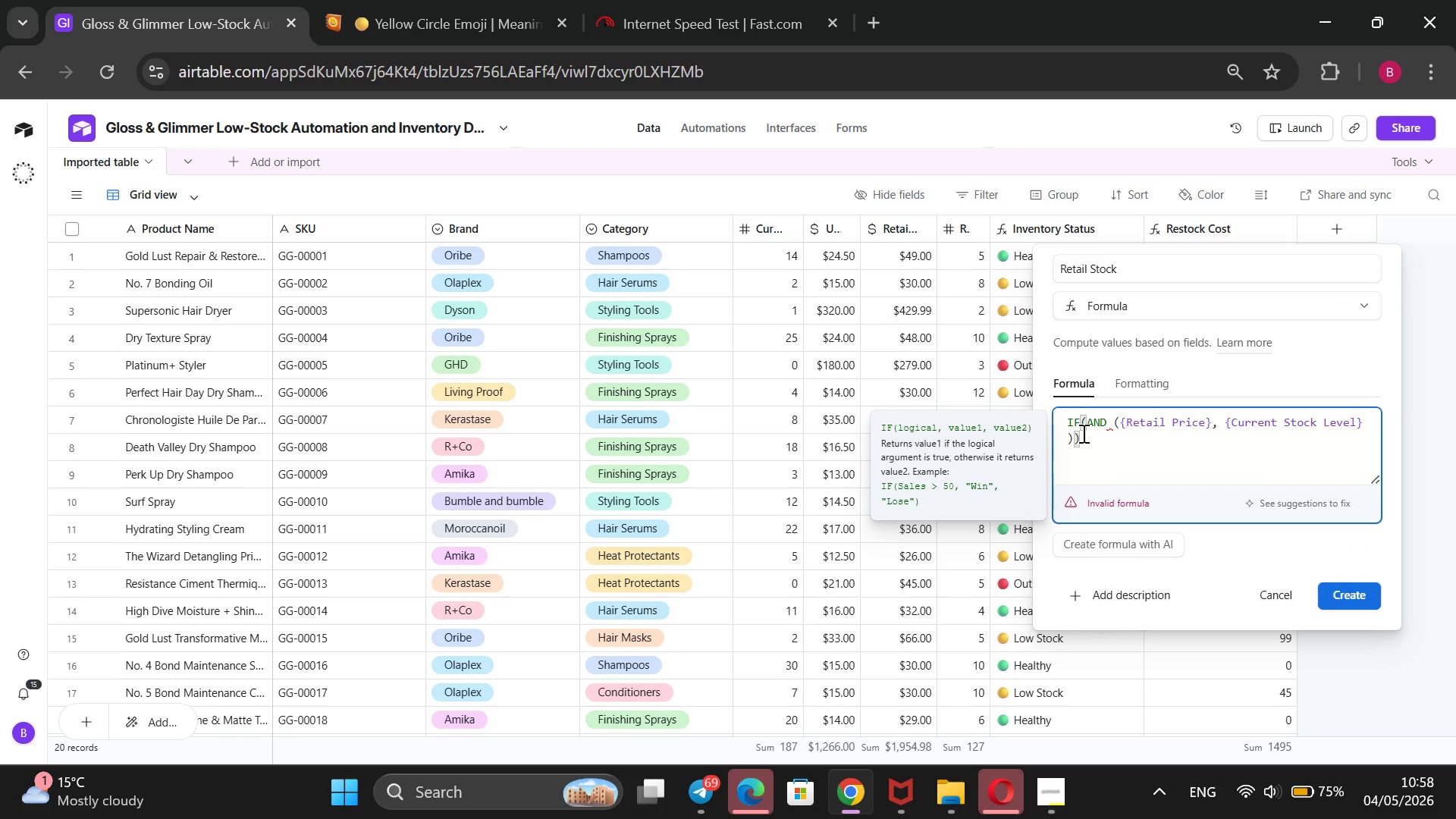 
key(Comma)
 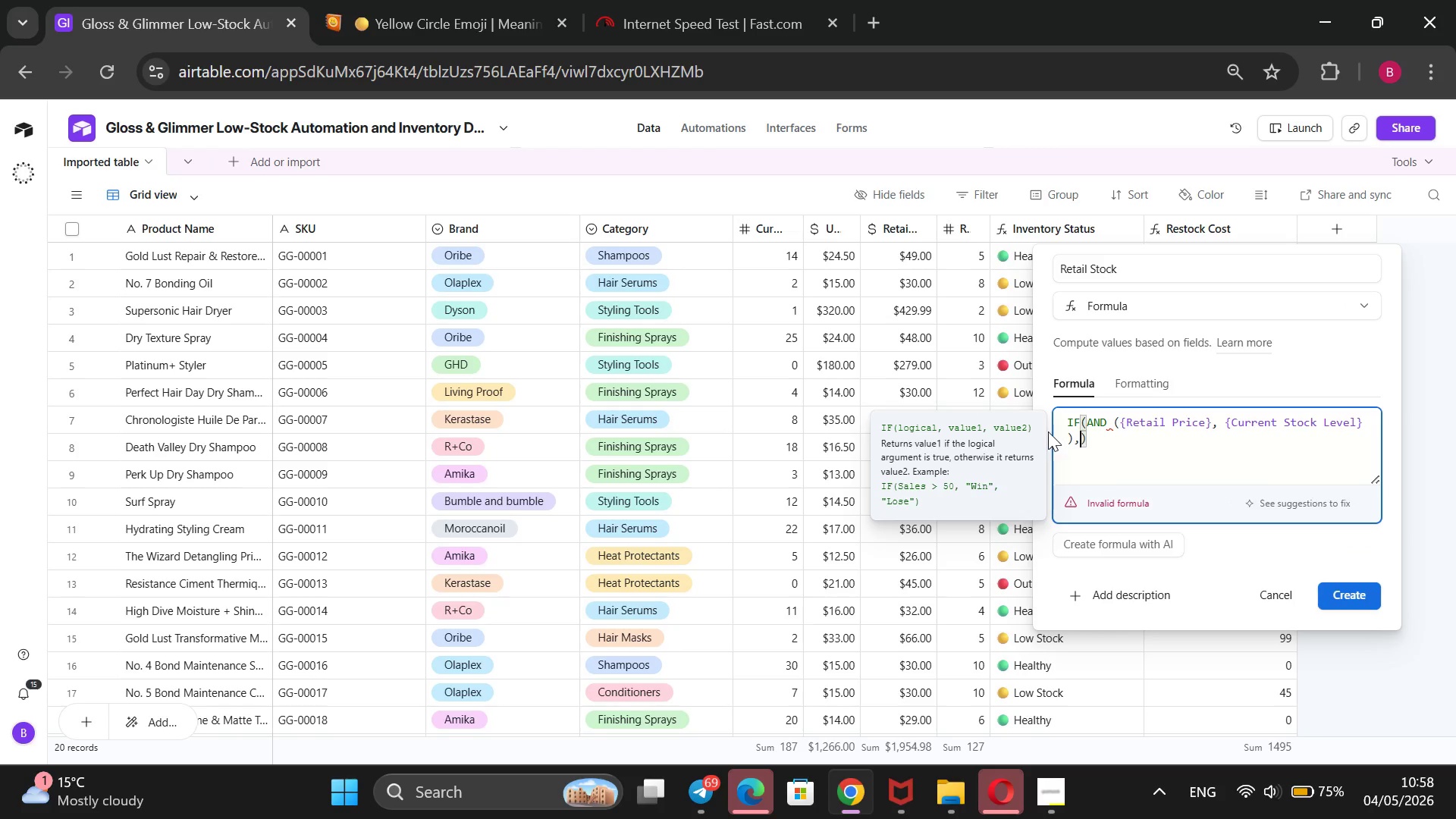 
key(Space)
 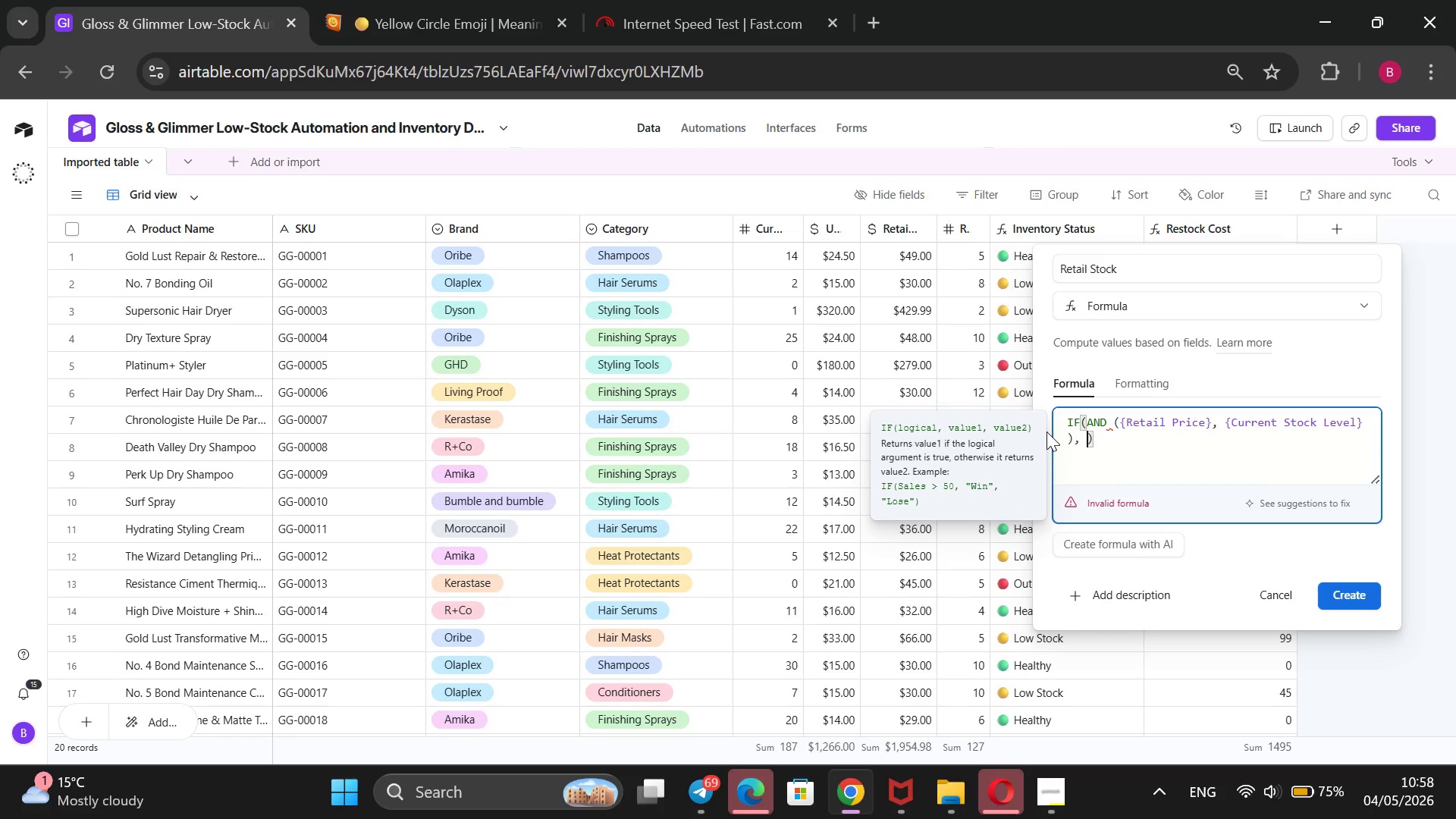 
key(Shift+BracketLeft)
 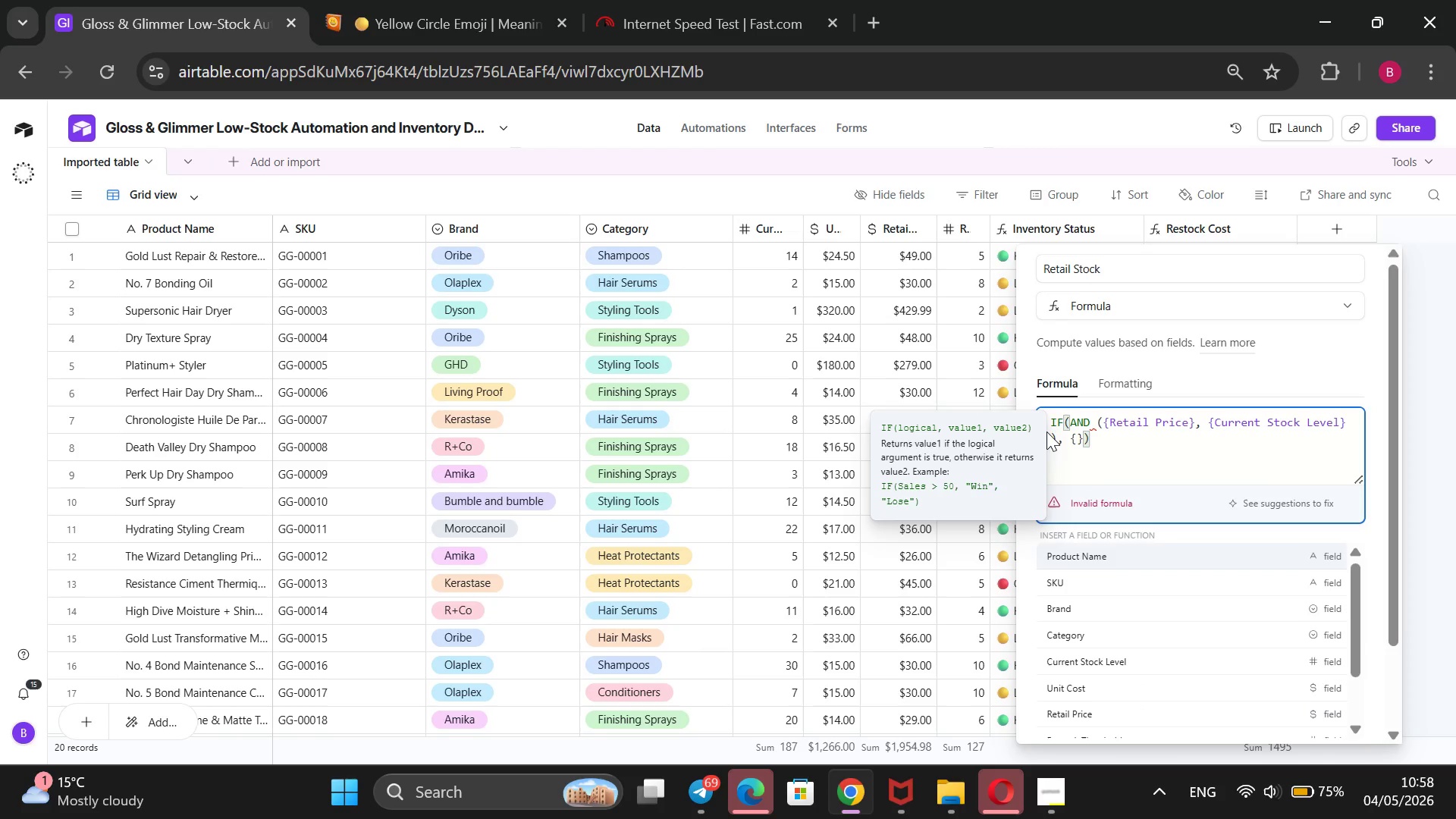 
key(ArrowDown)
 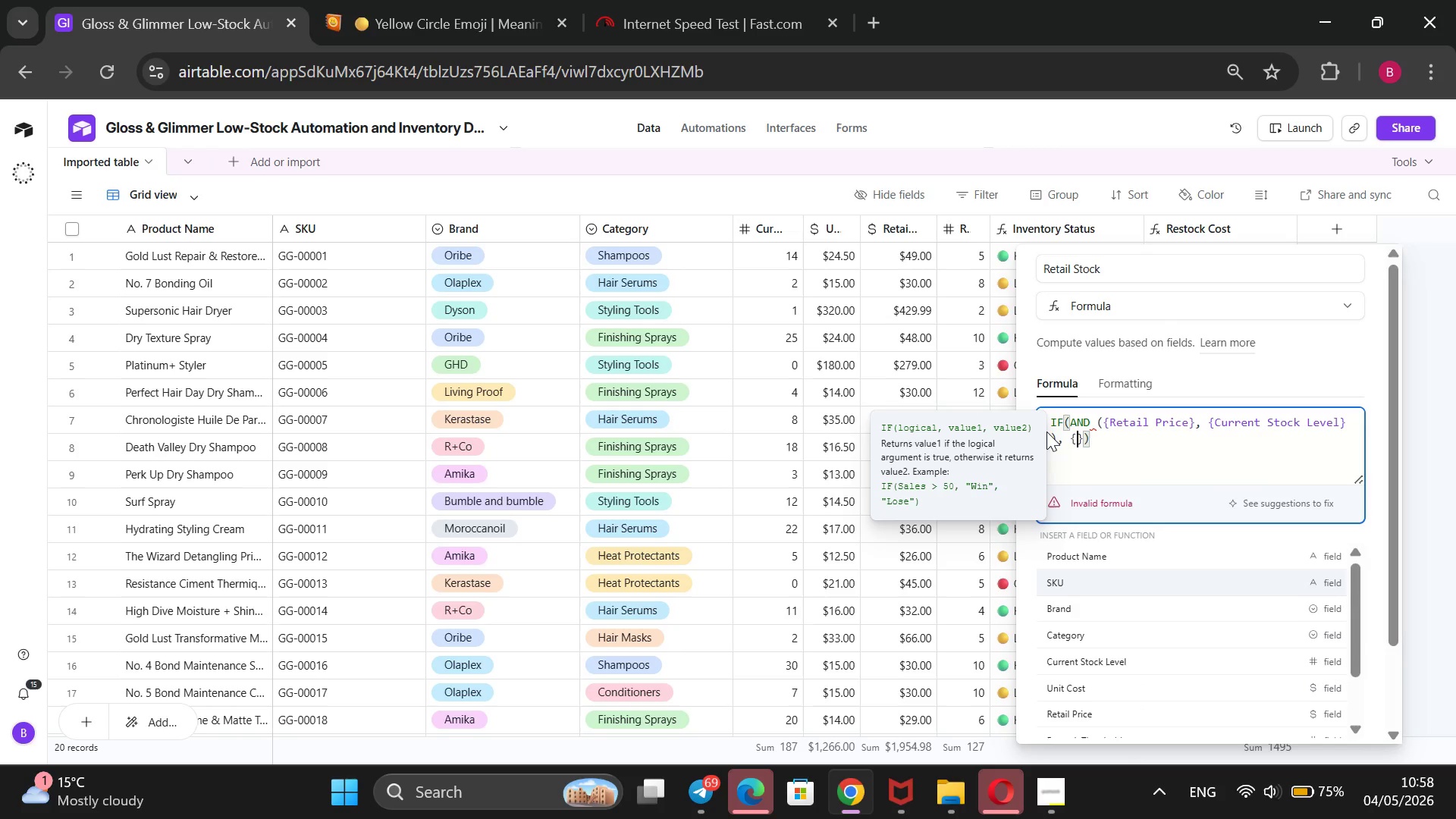 
key(ArrowDown)
 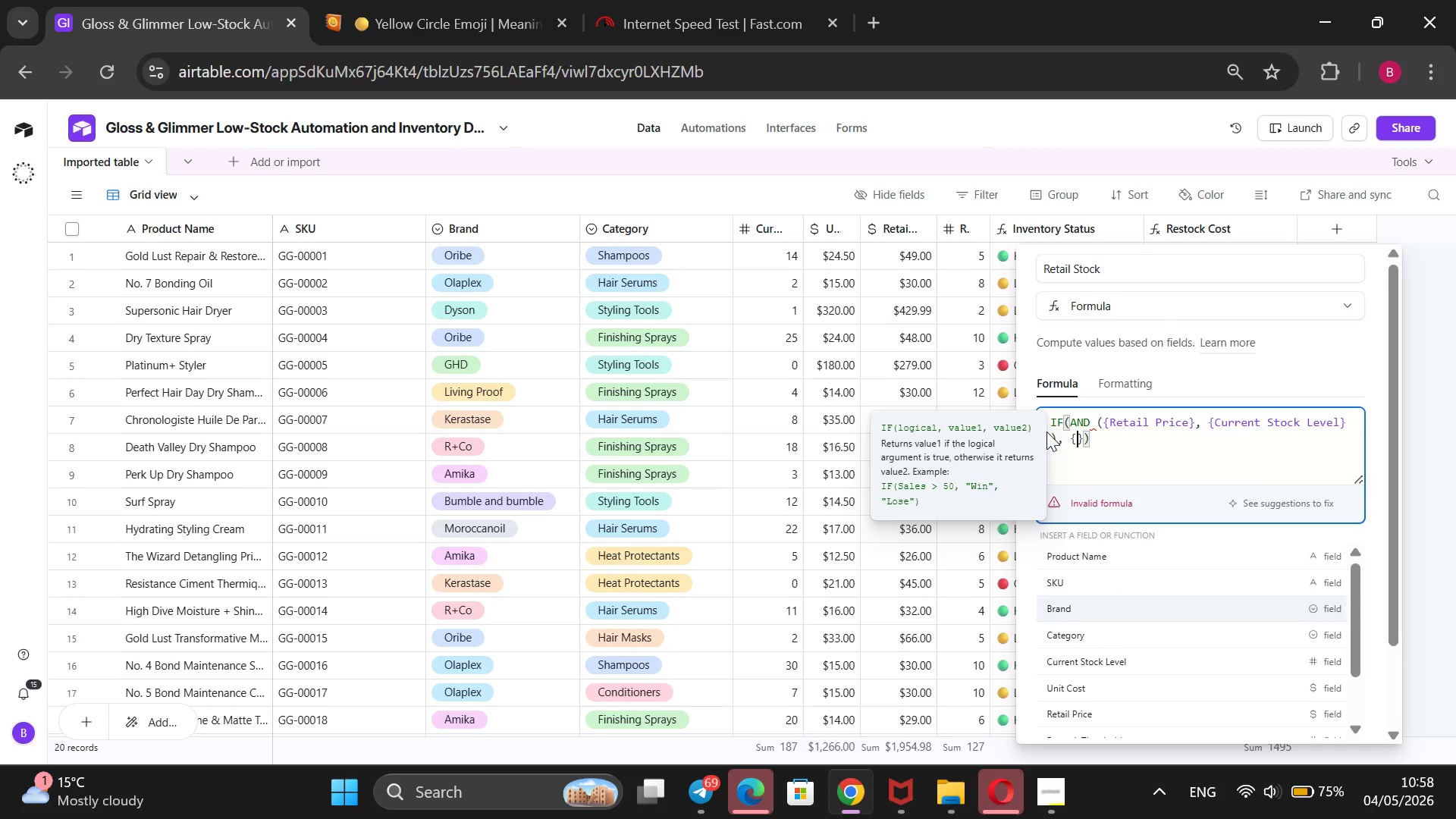 
key(ArrowDown)
 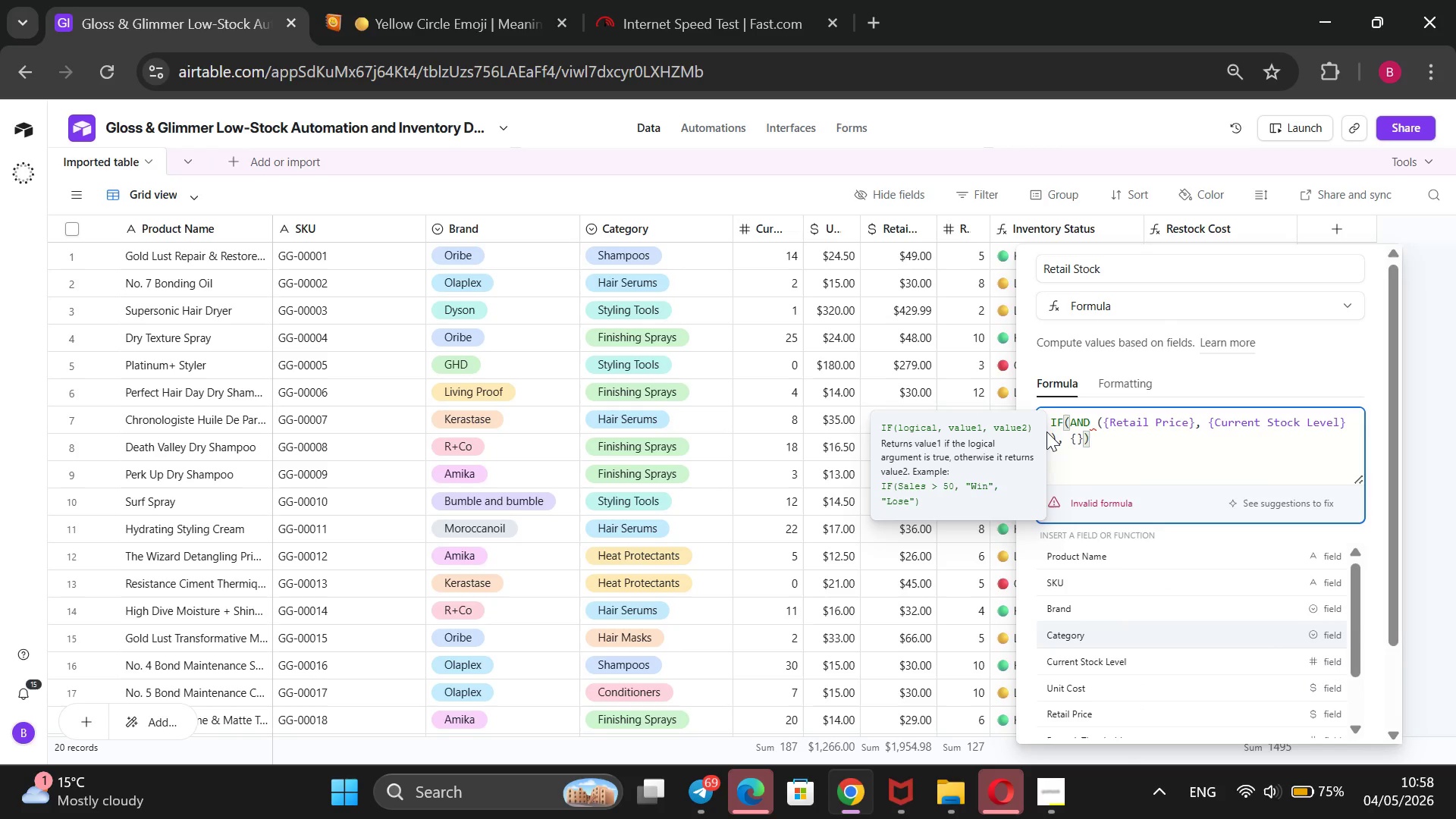 
key(ArrowDown)
 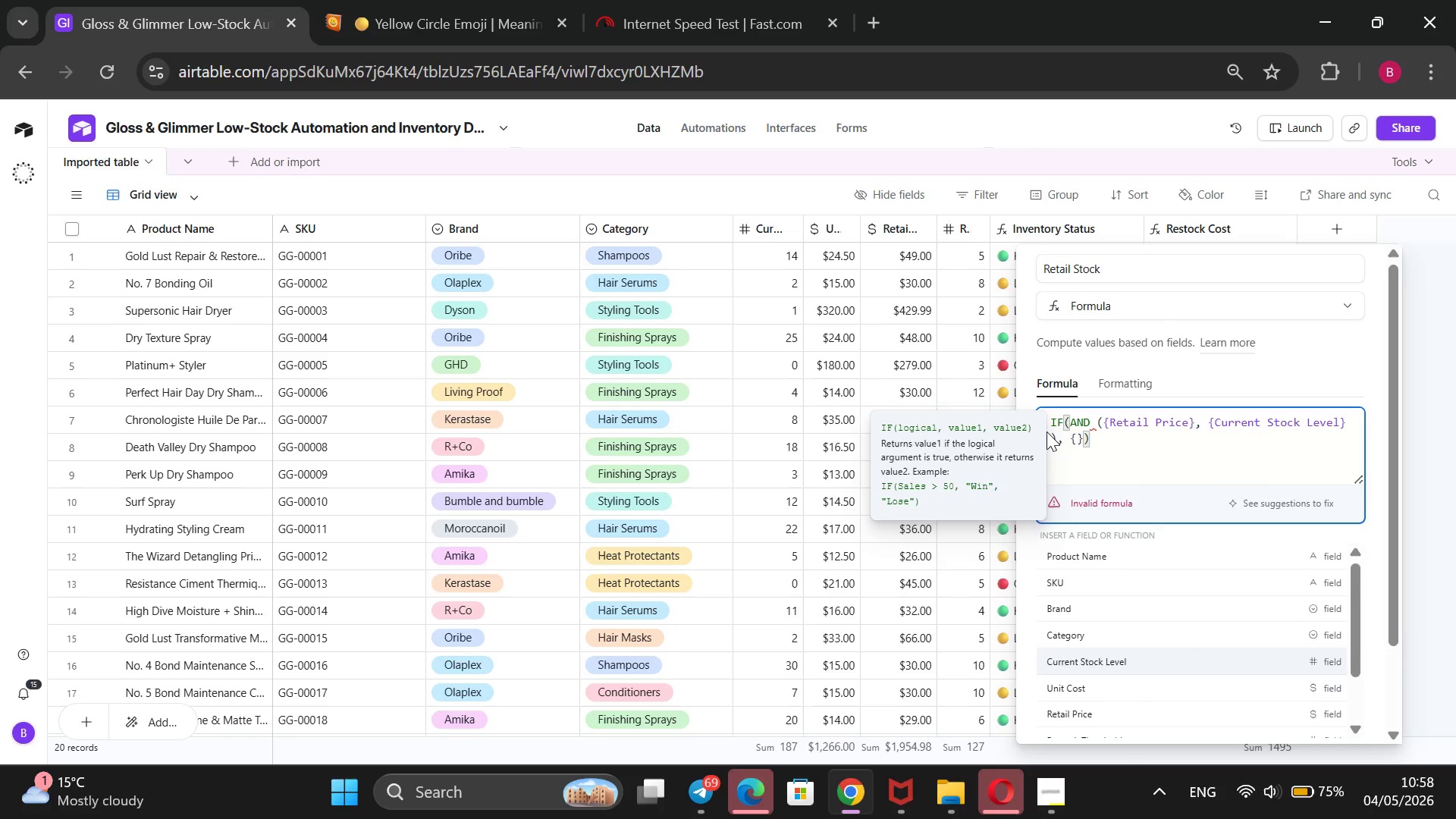 
key(ArrowDown)
 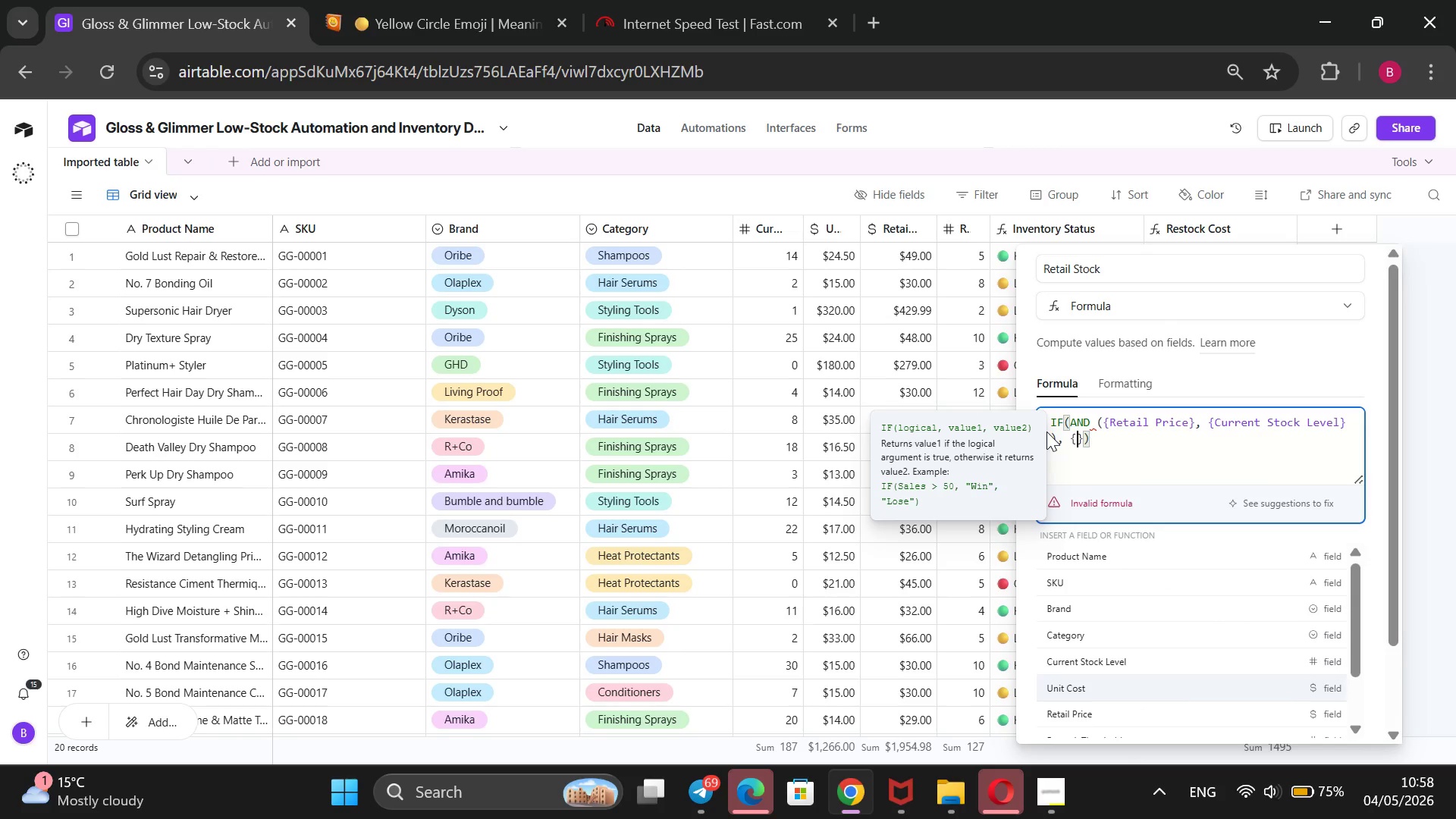 
key(ArrowDown)
 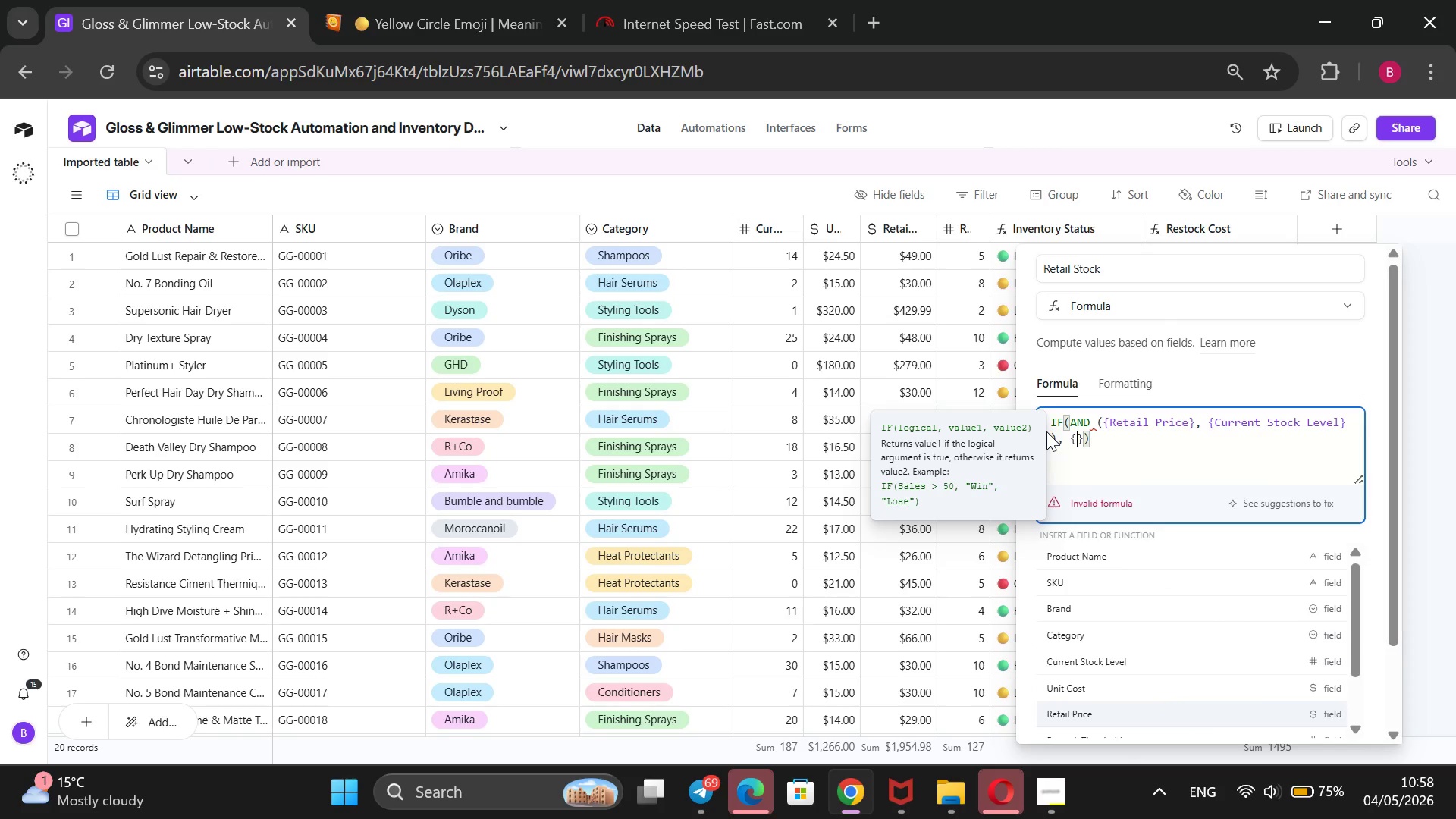 
key(Enter)
 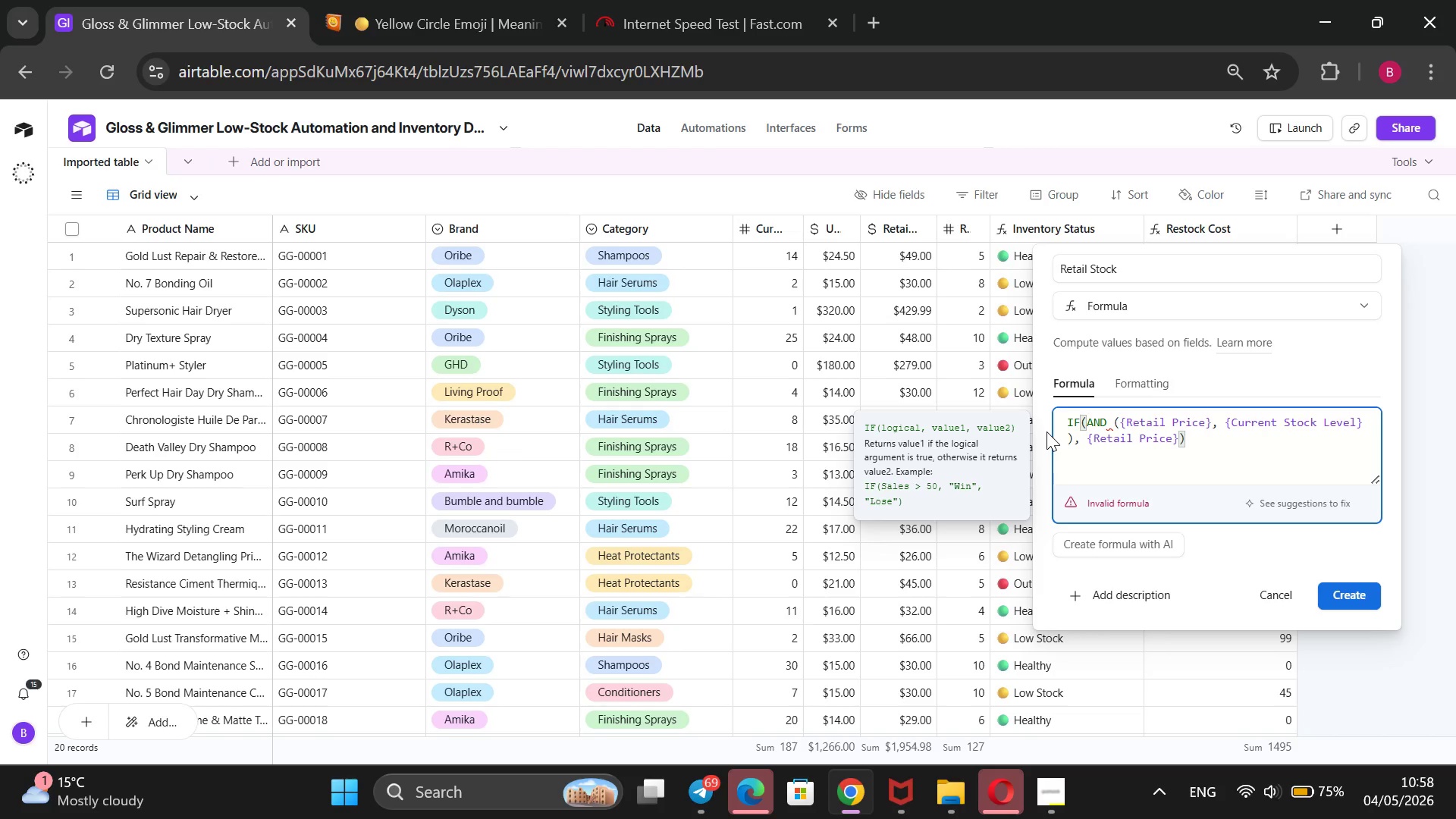 
key(Space)
 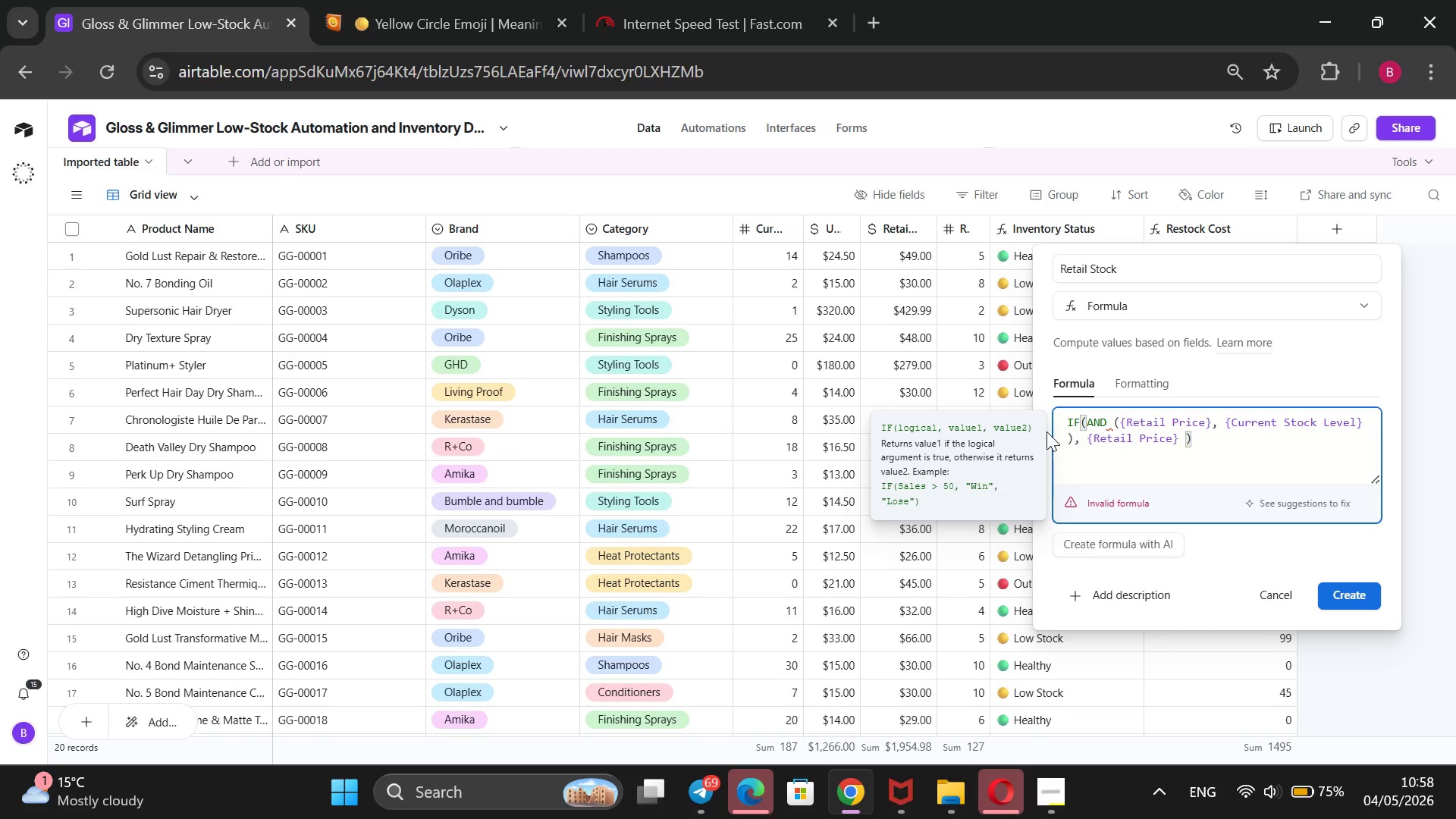 
key(Shift+8)
 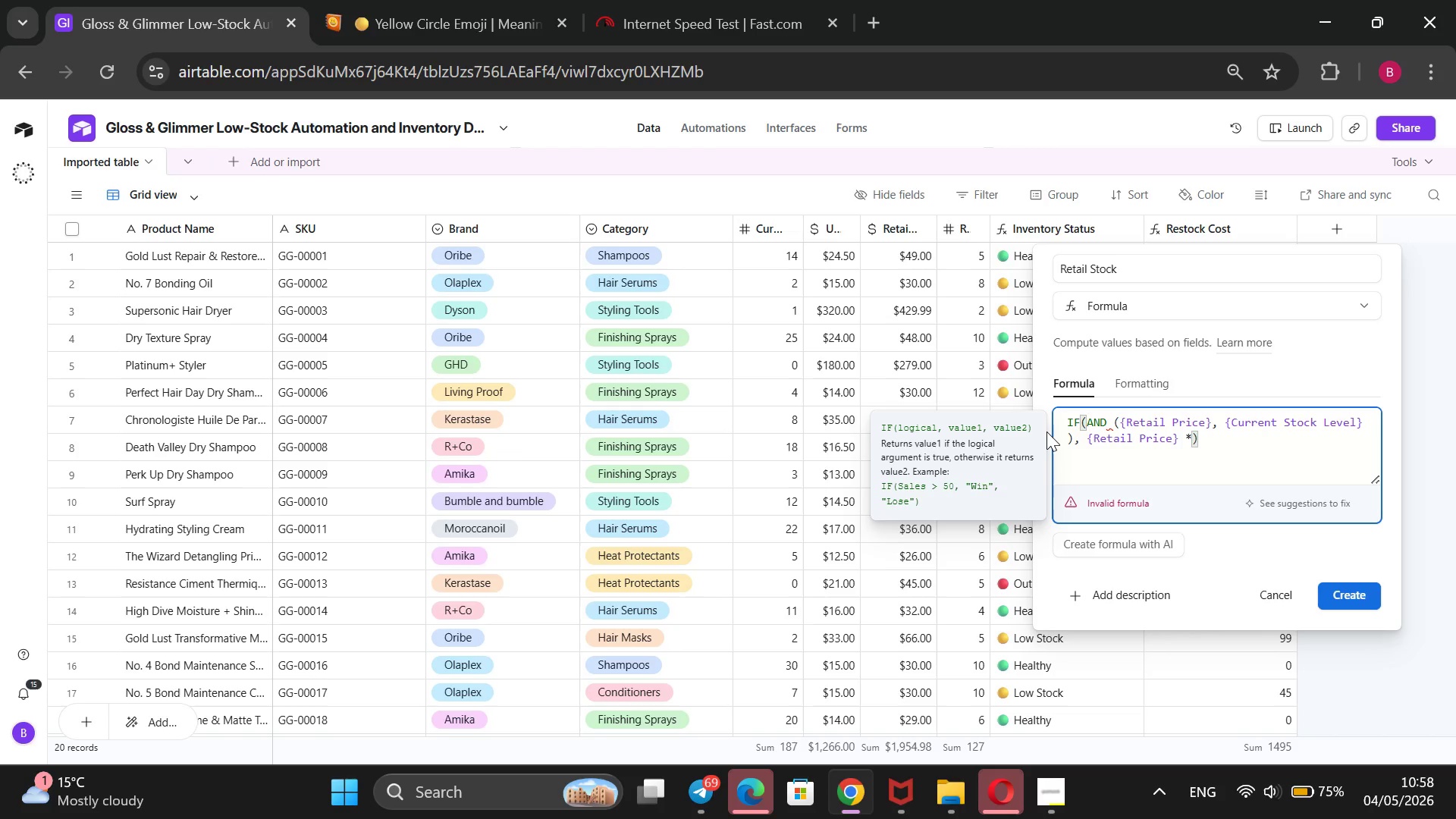 
key(Space)
 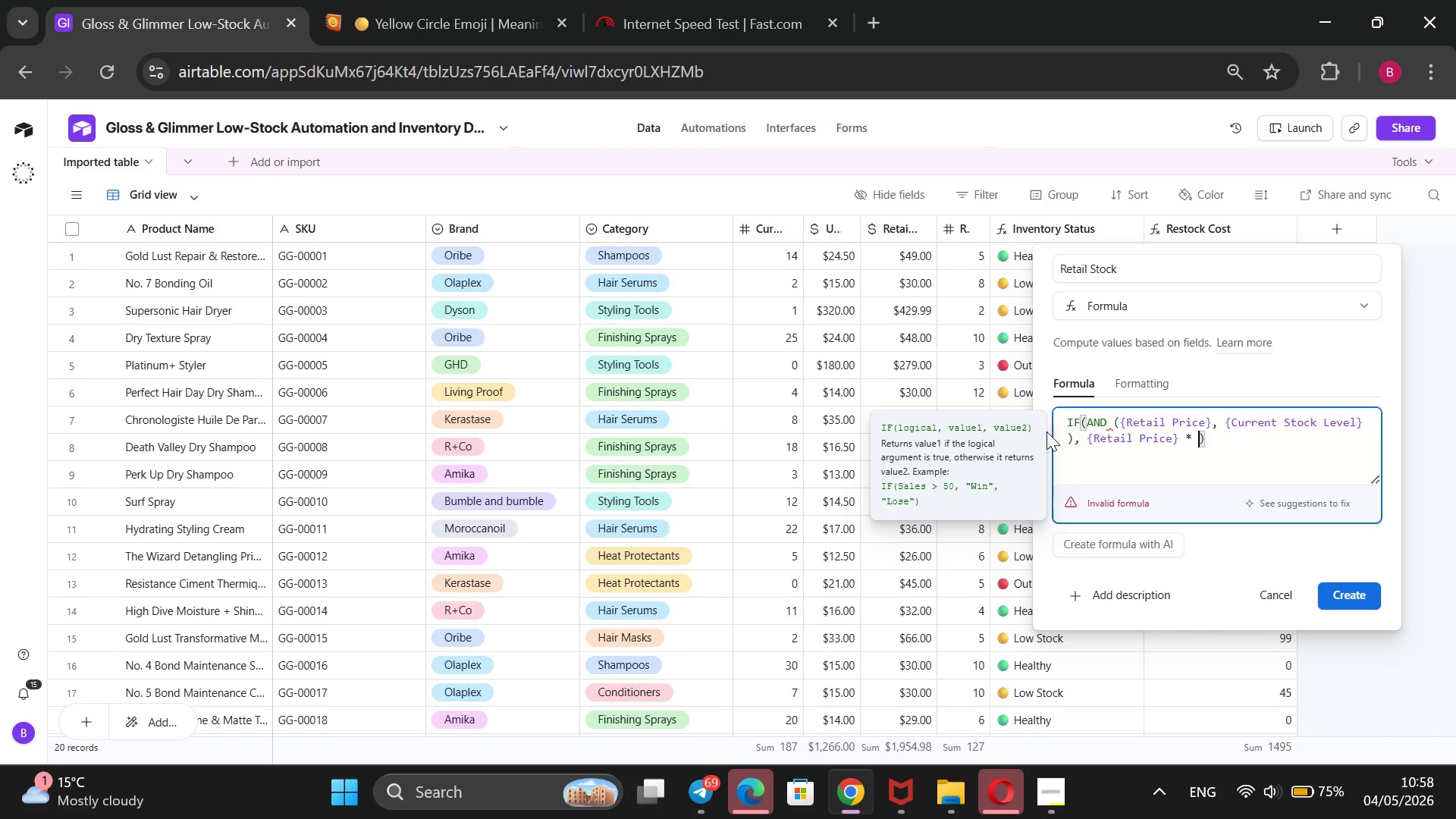 
key(Shift+BracketLeft)
 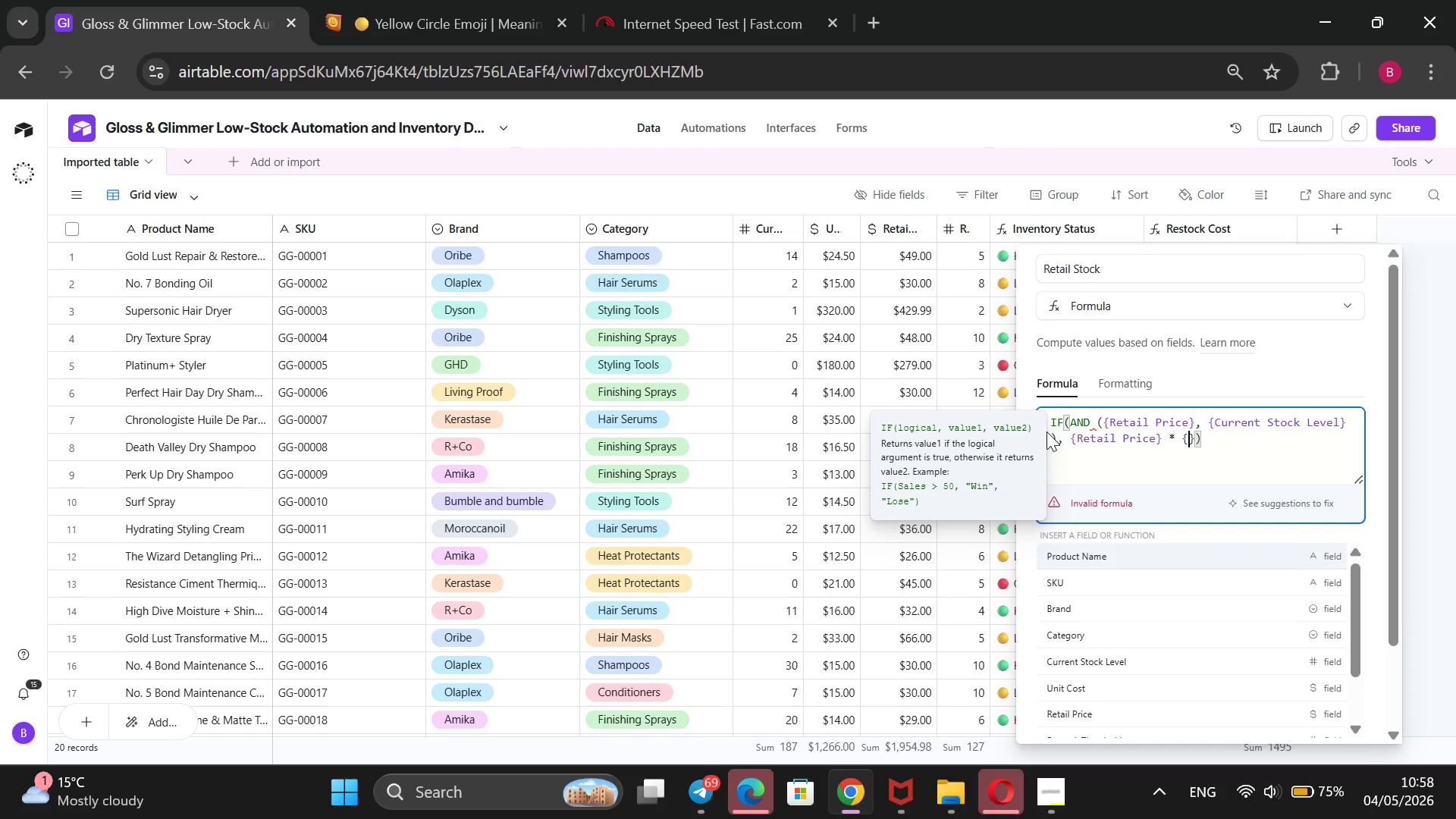 
key(ArrowDown)
 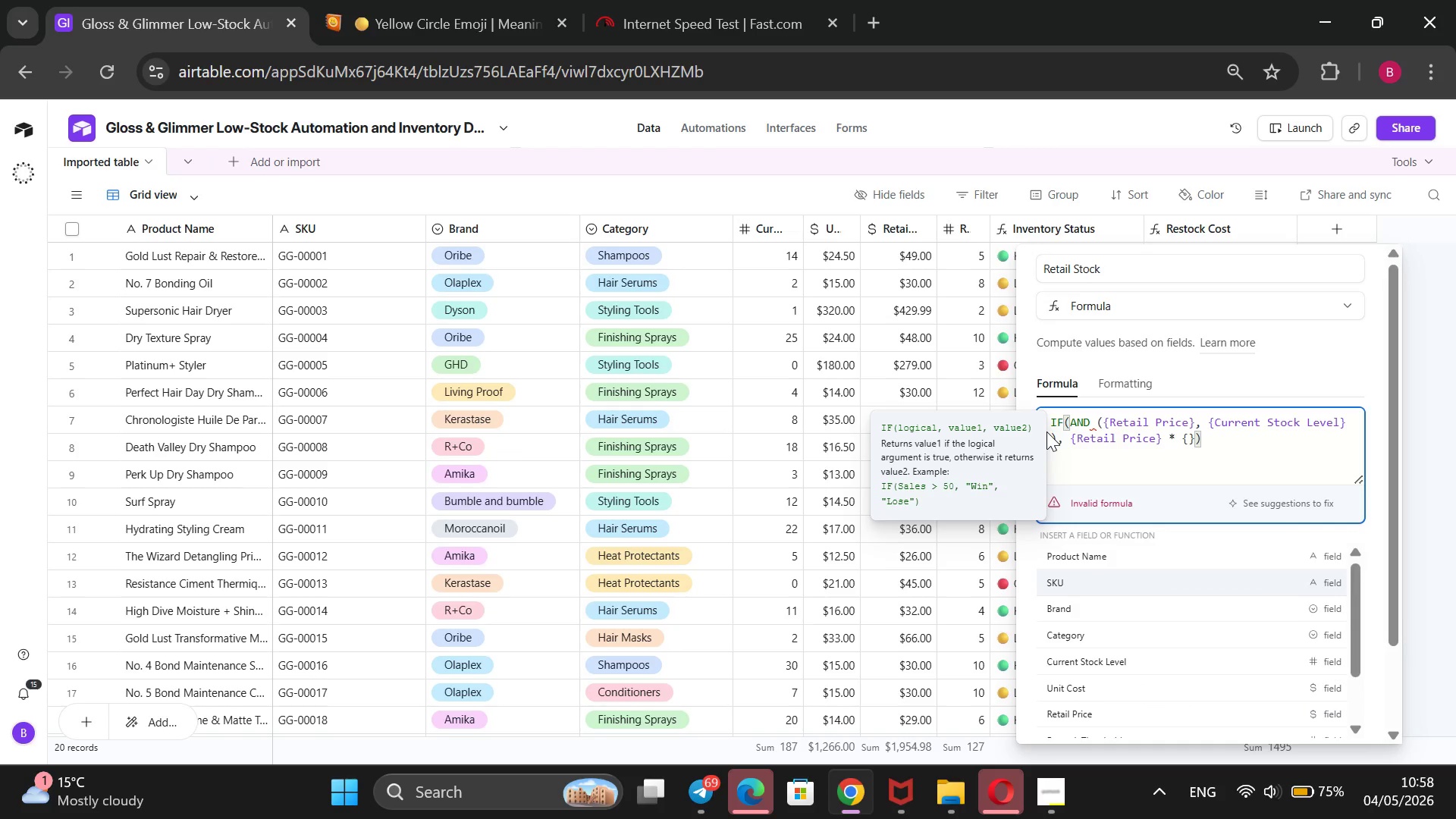 
key(ArrowDown)
 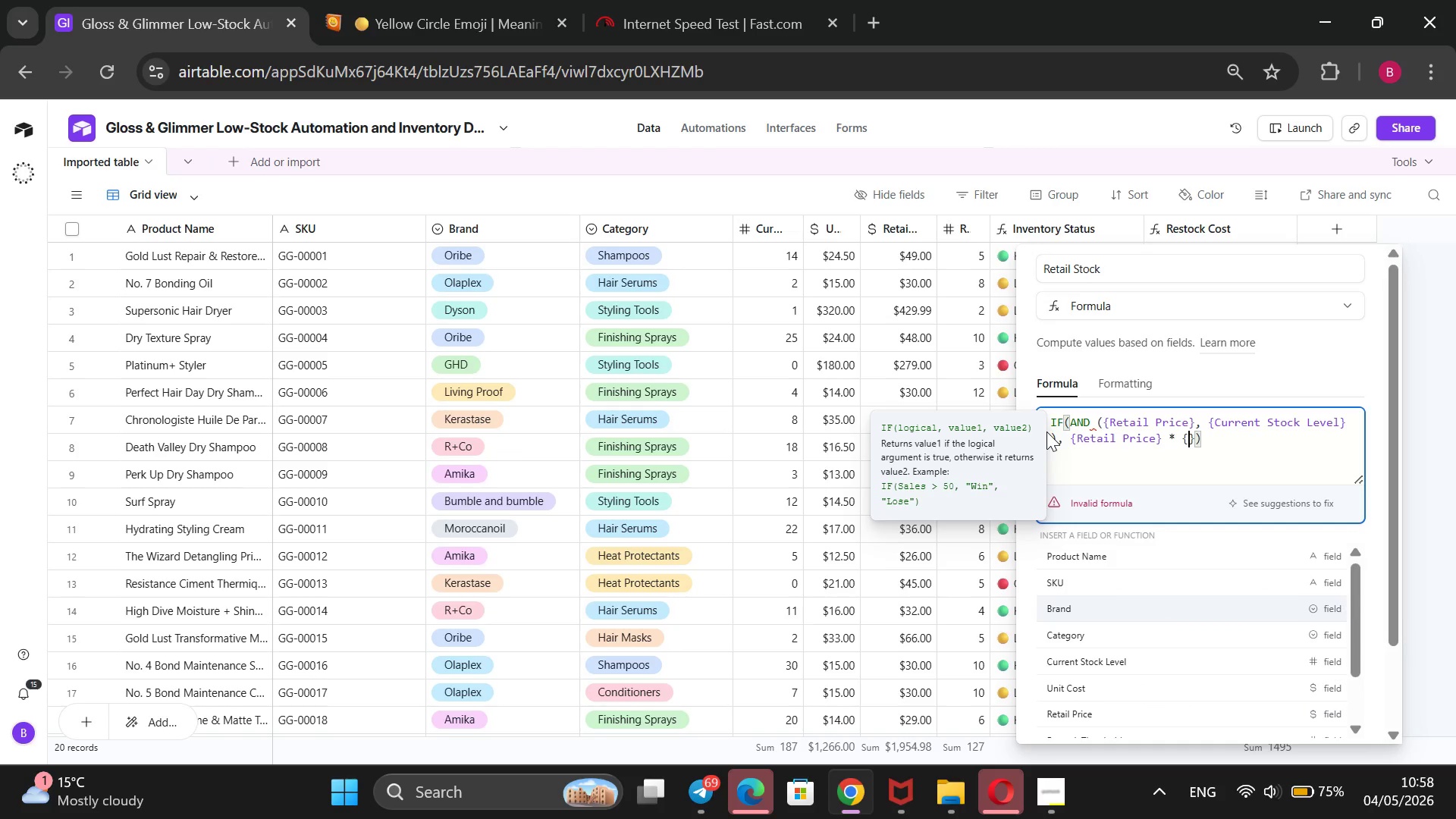 
key(ArrowDown)
 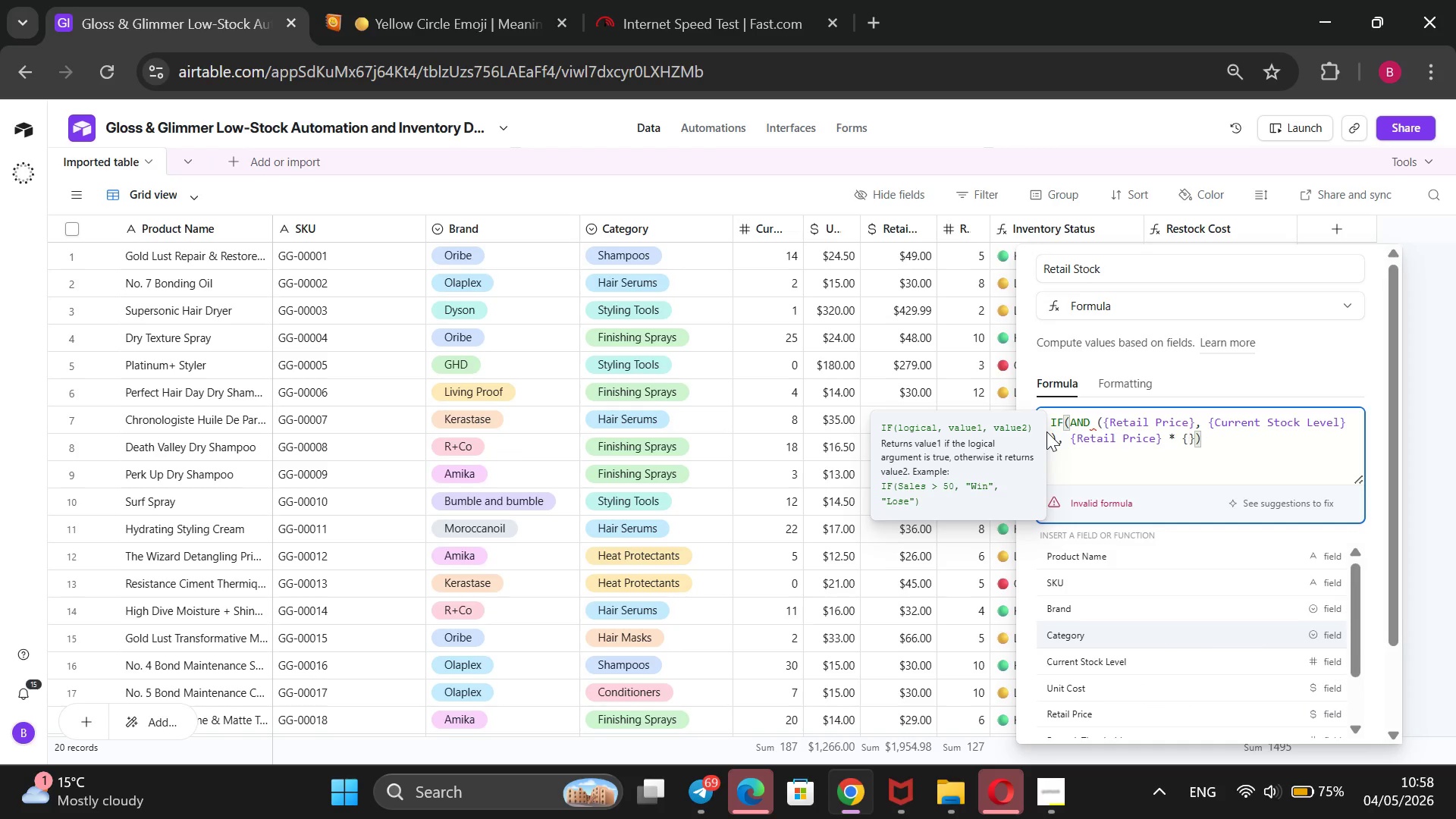 
key(ArrowDown)
 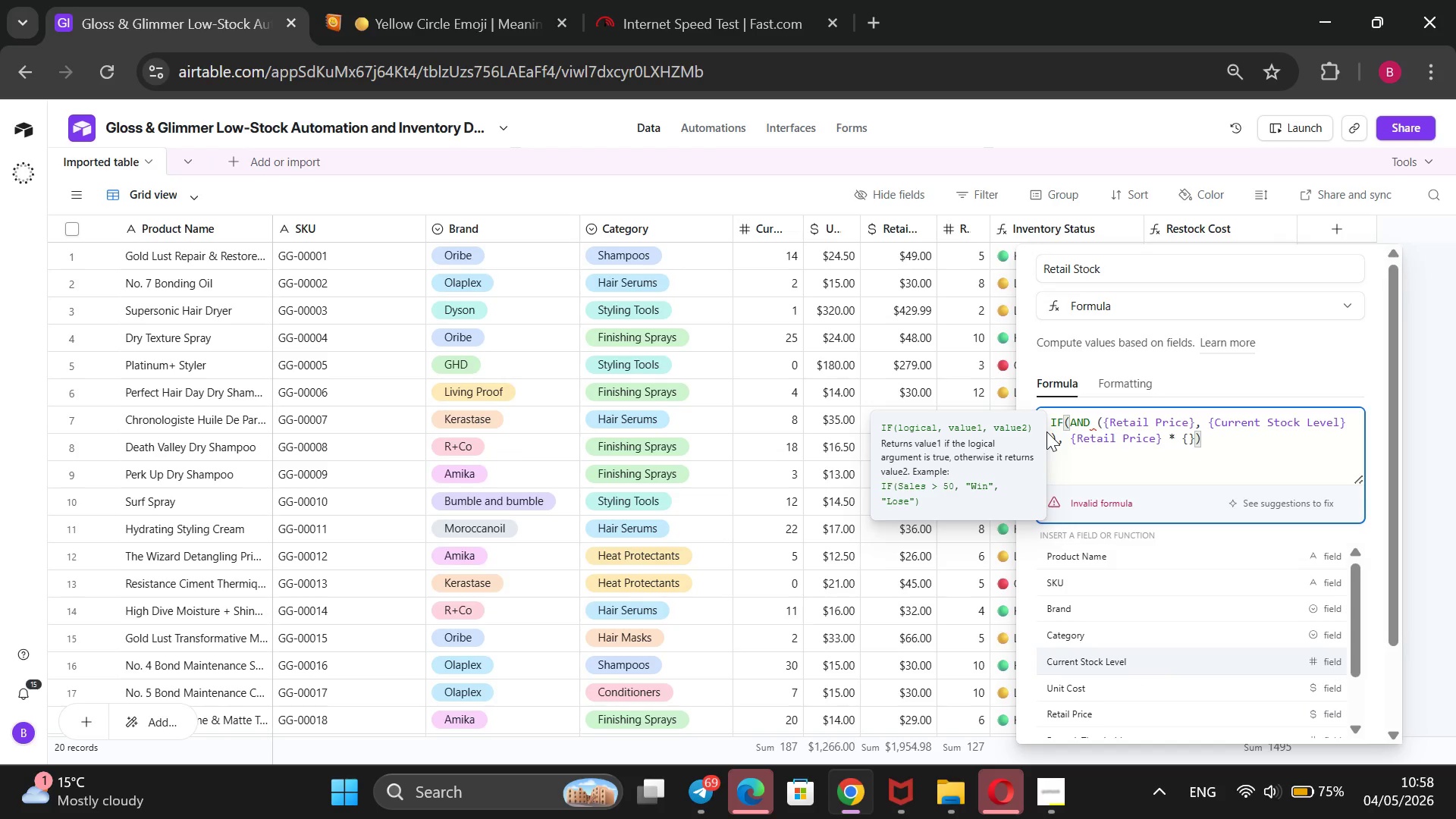 
key(Enter)
 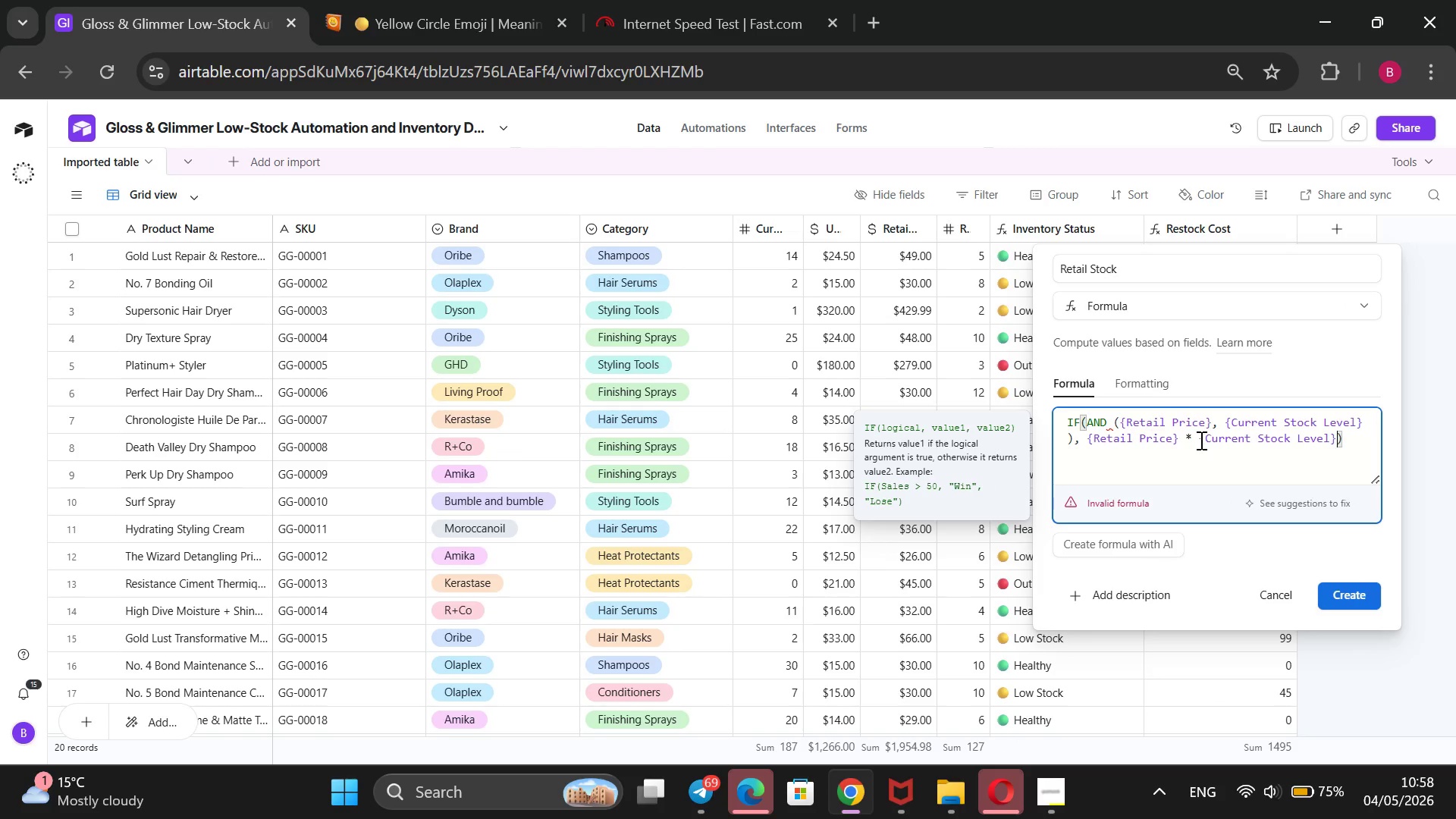 
key(ArrowRight)
 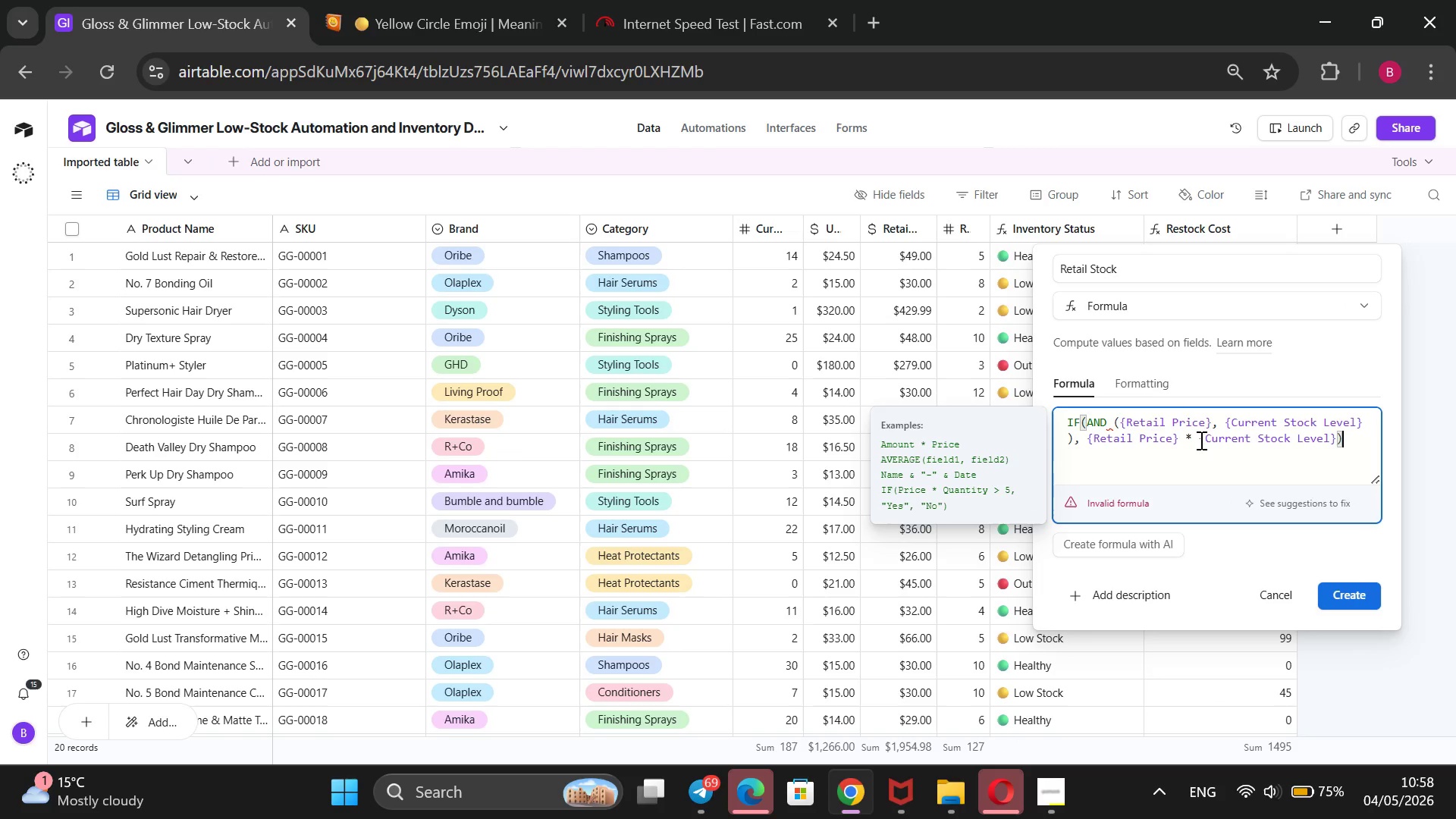 
key(ArrowLeft)
 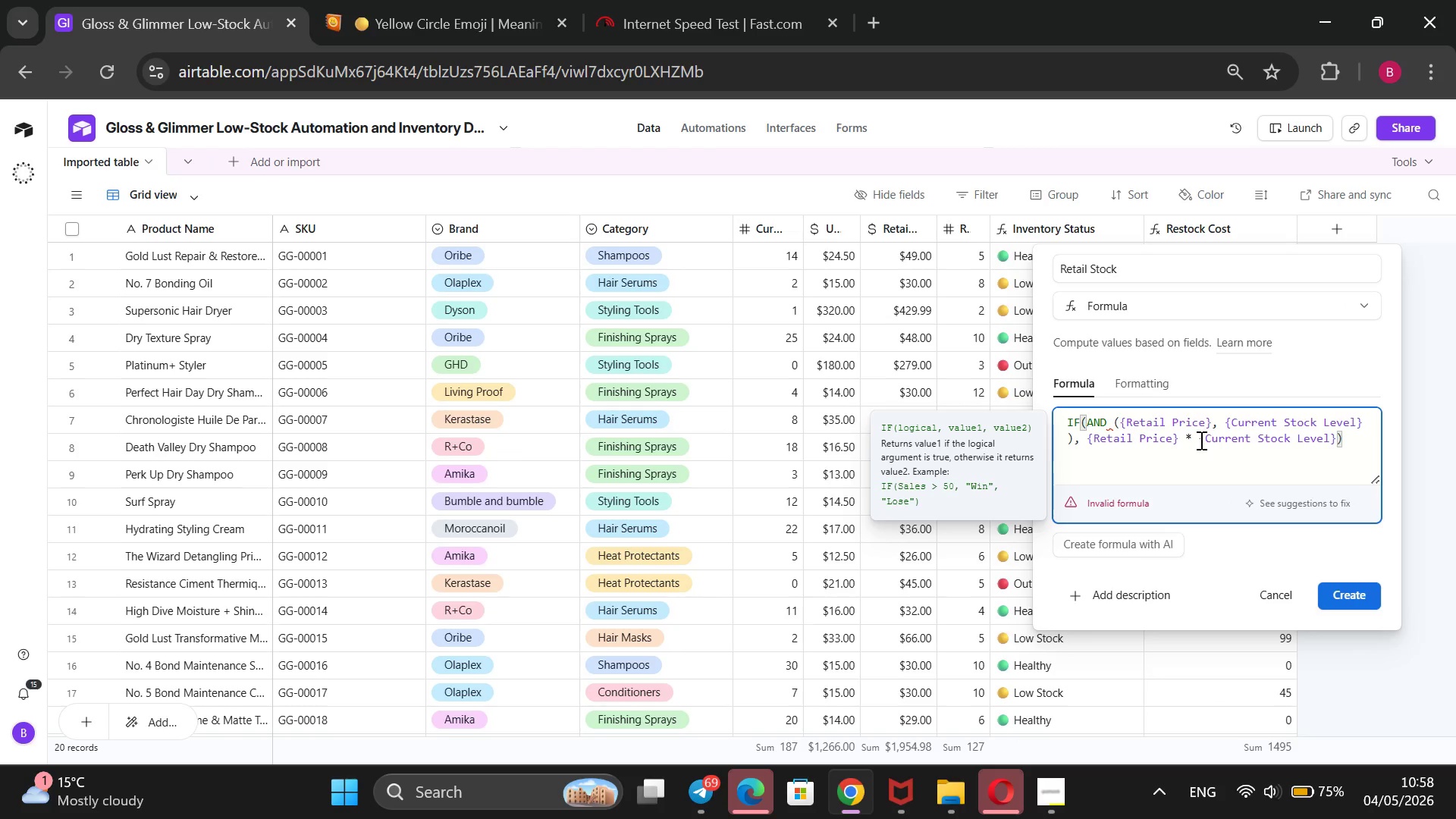 
key(Comma)
 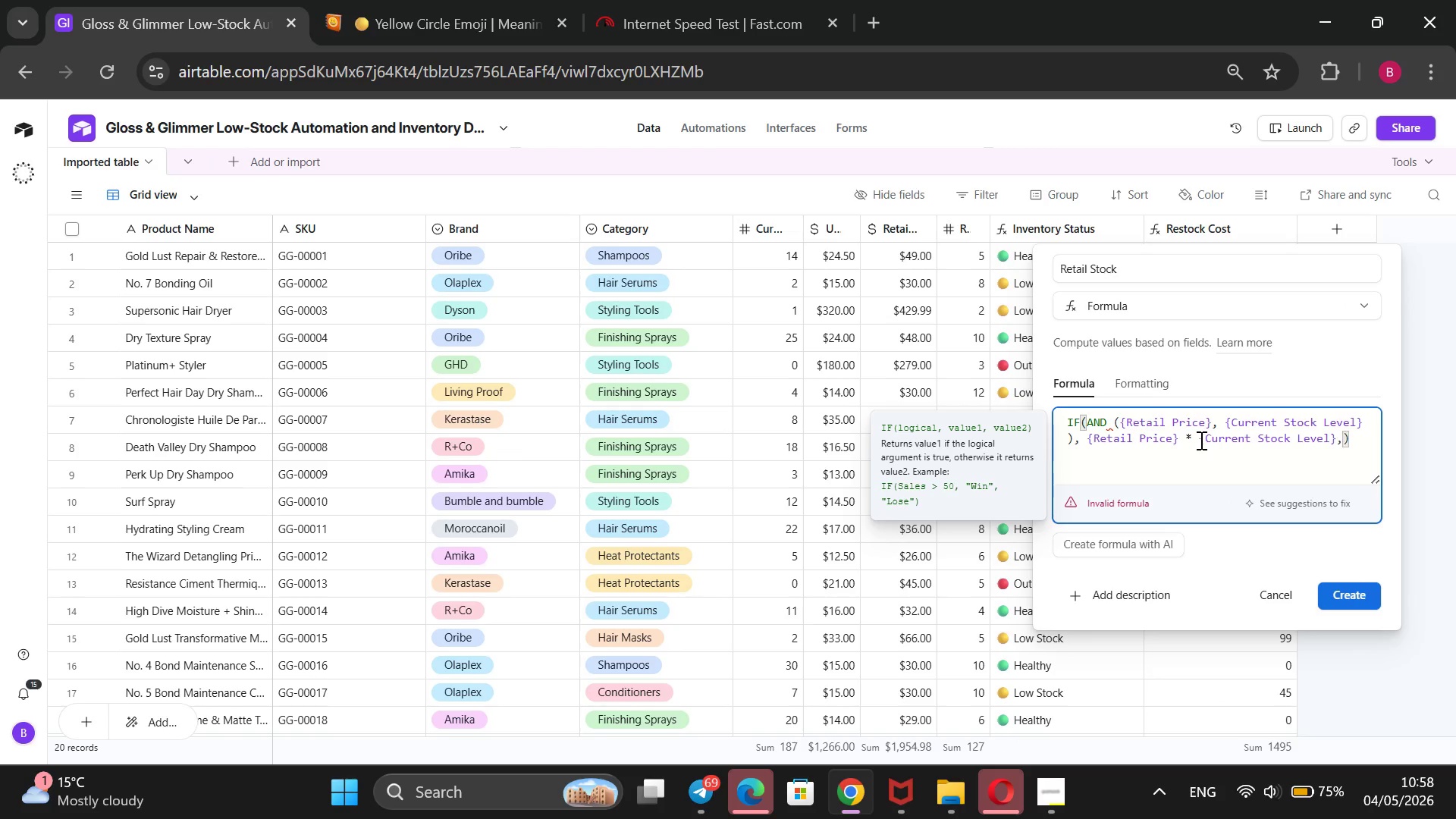 
key(Space)
 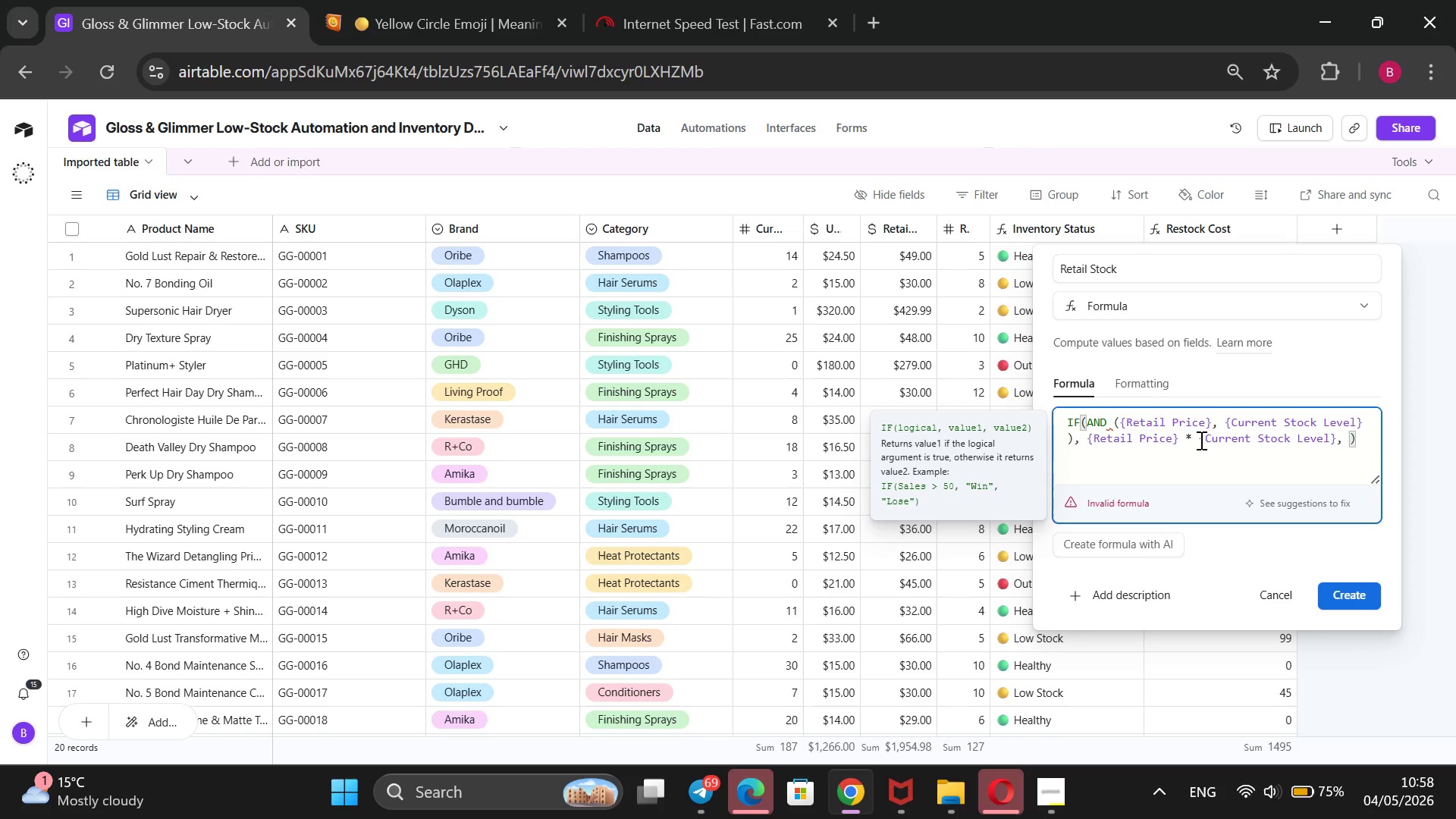 
key(0)
 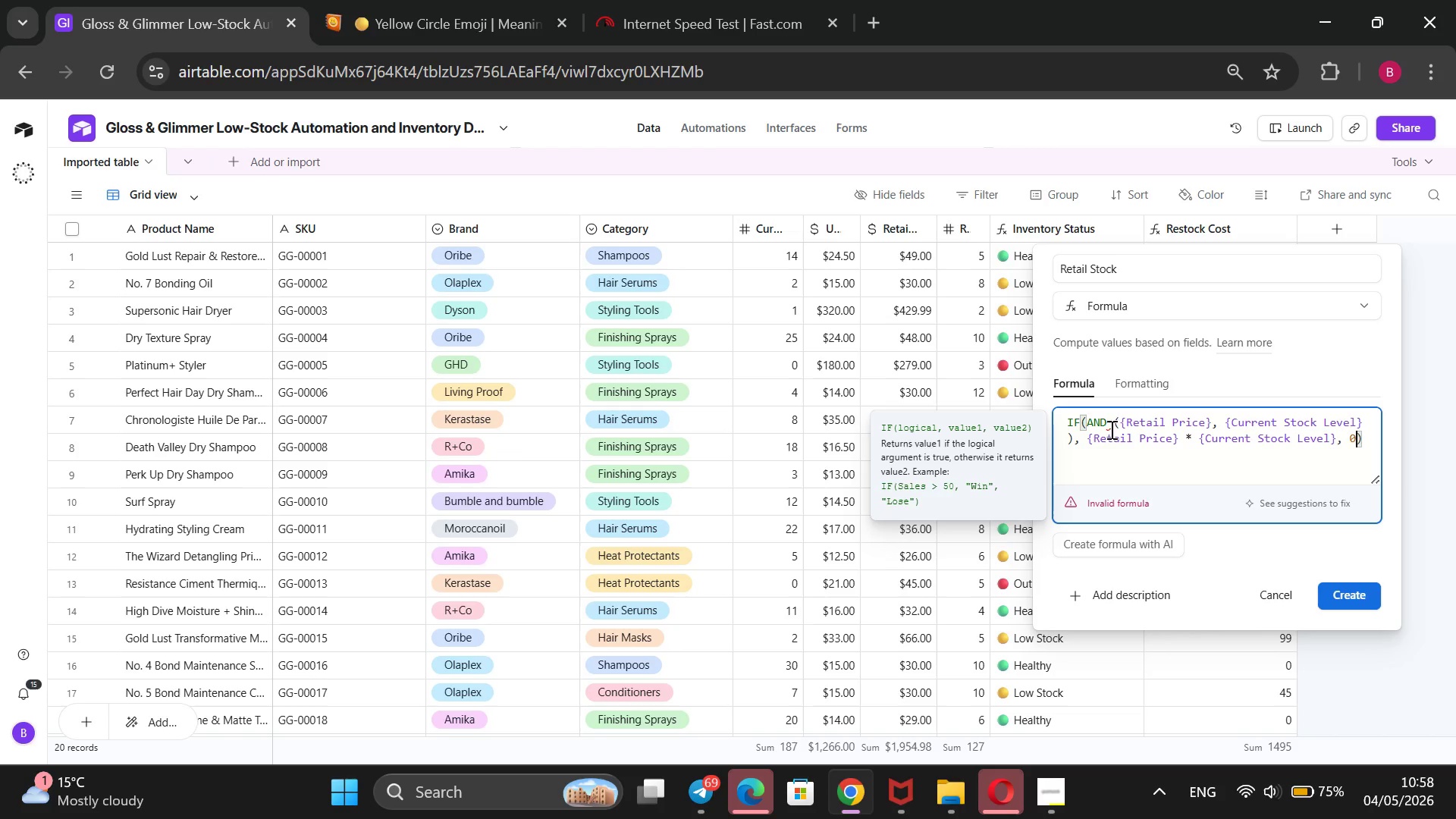 
left_click([1109, 425])
 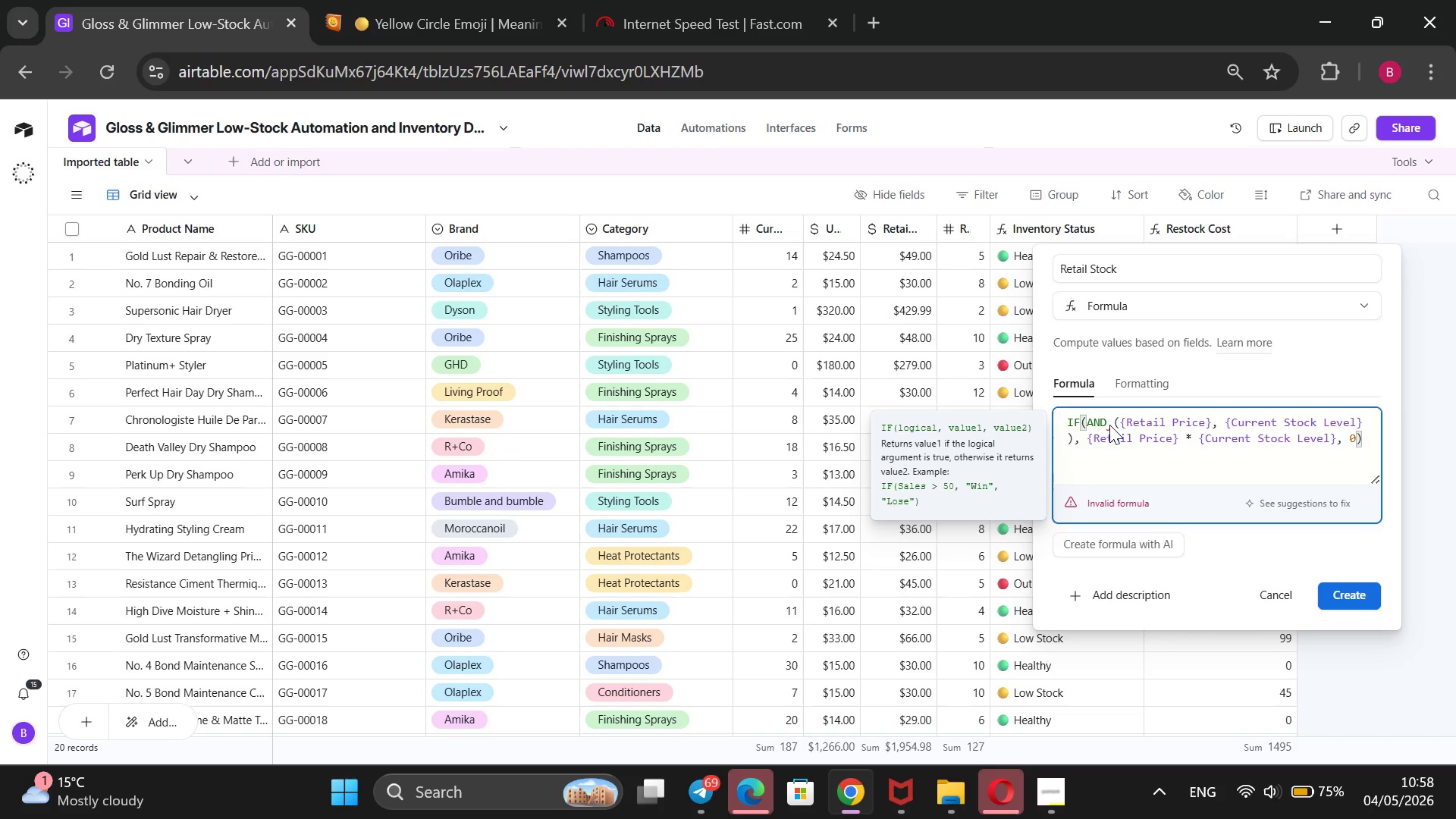 
key(ArrowRight)
 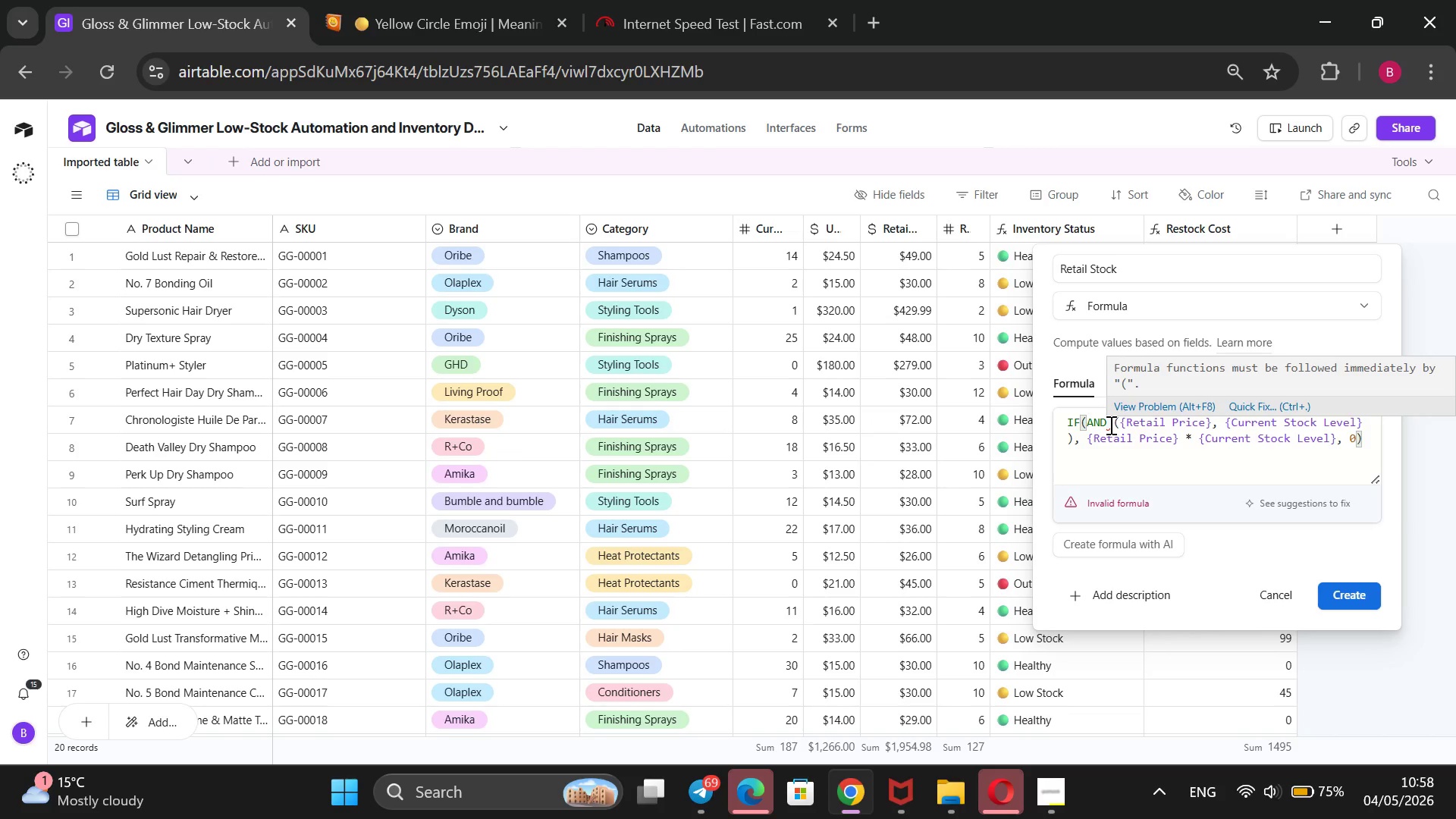 
key(ArrowRight)
 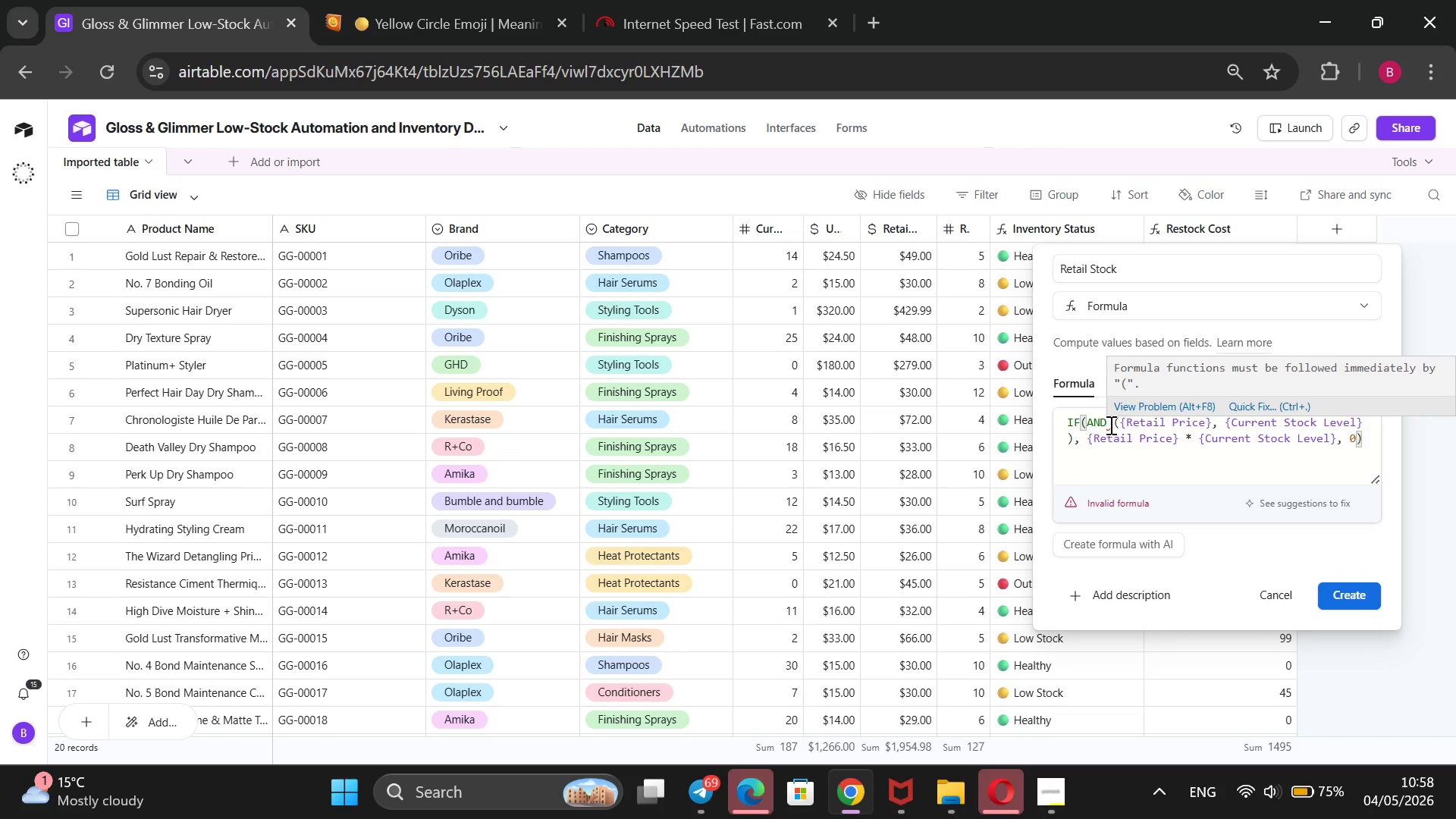 
key(Backspace)
 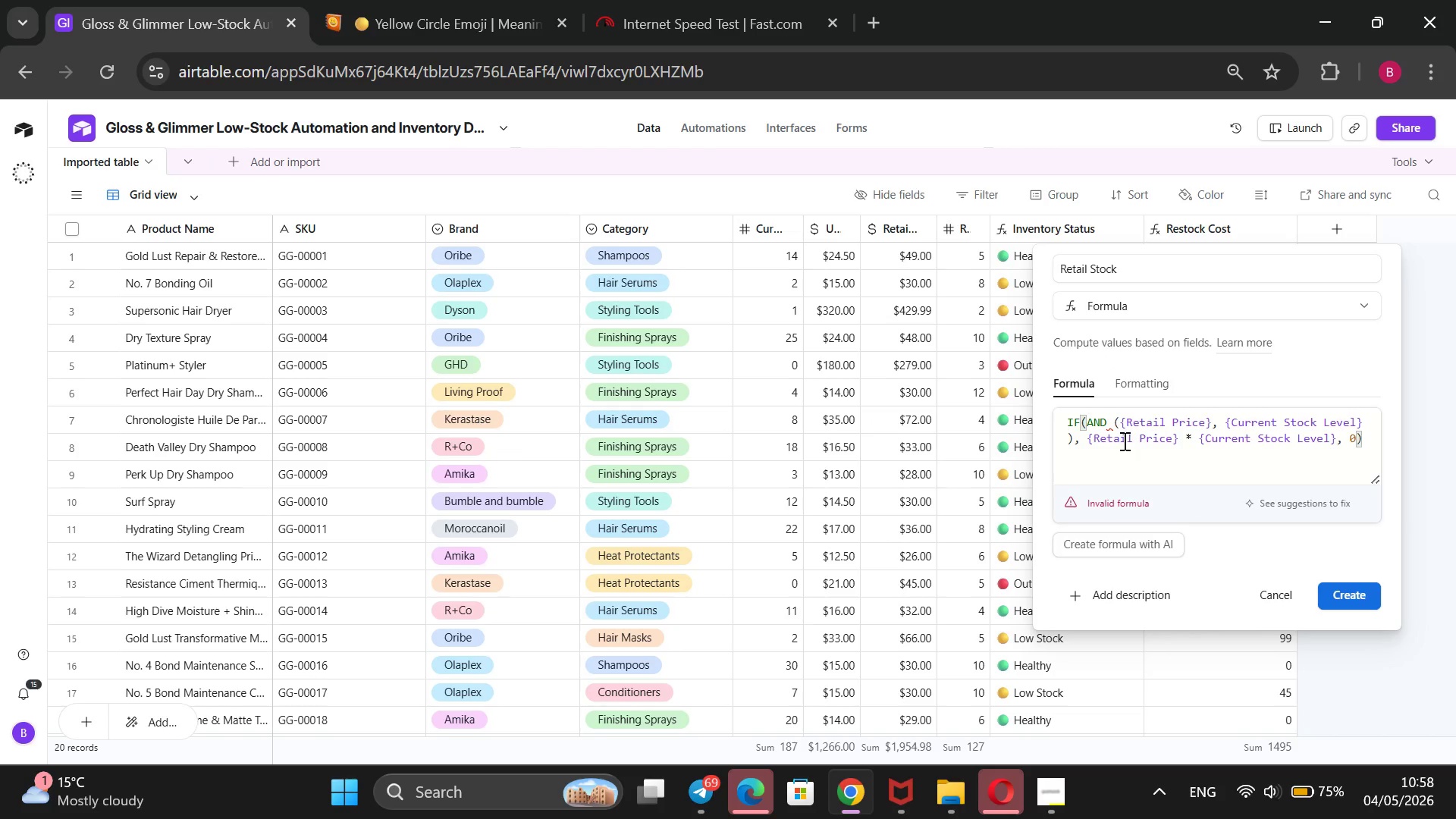 
left_click([1114, 422])
 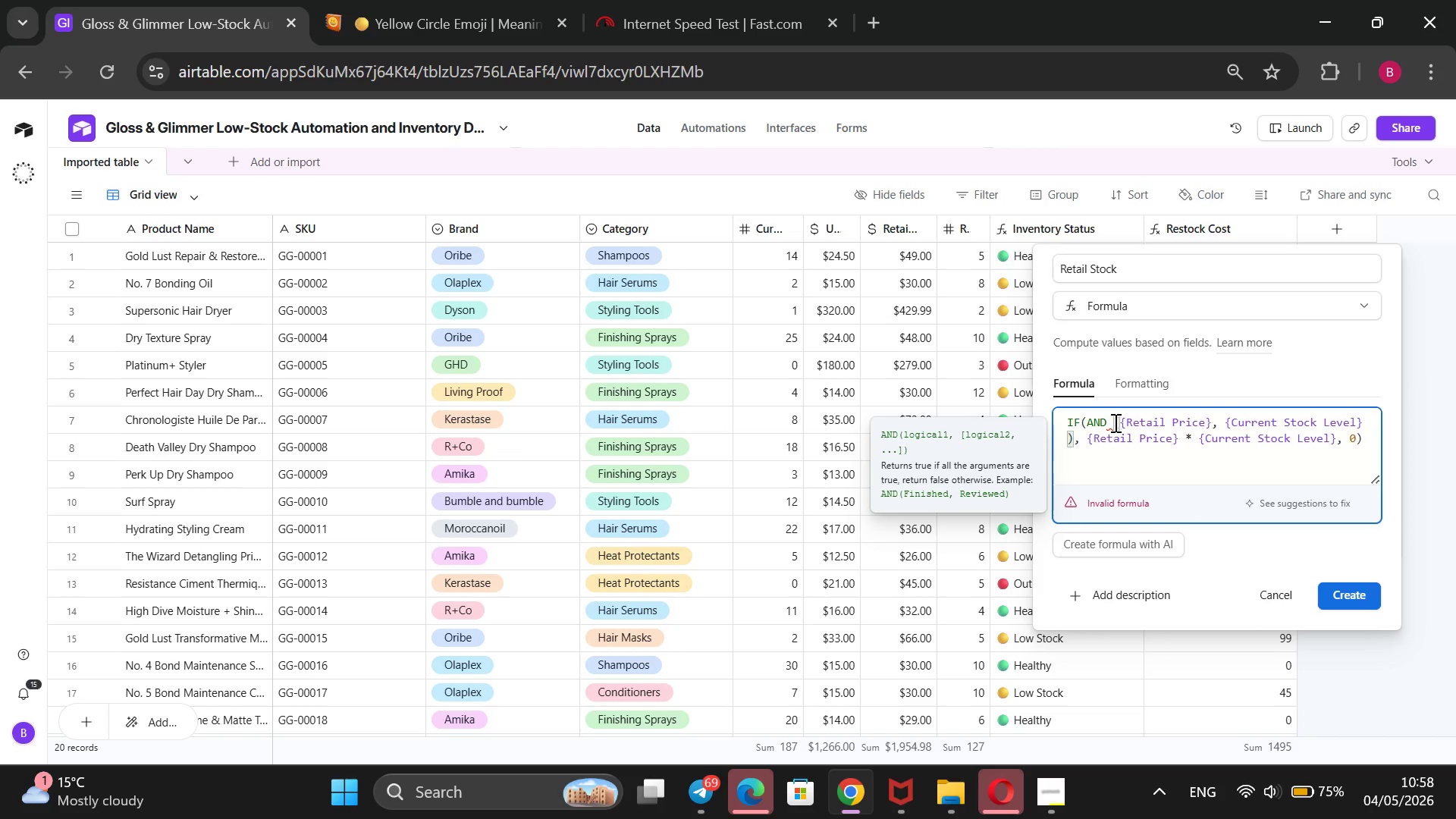 
key(Backspace)
 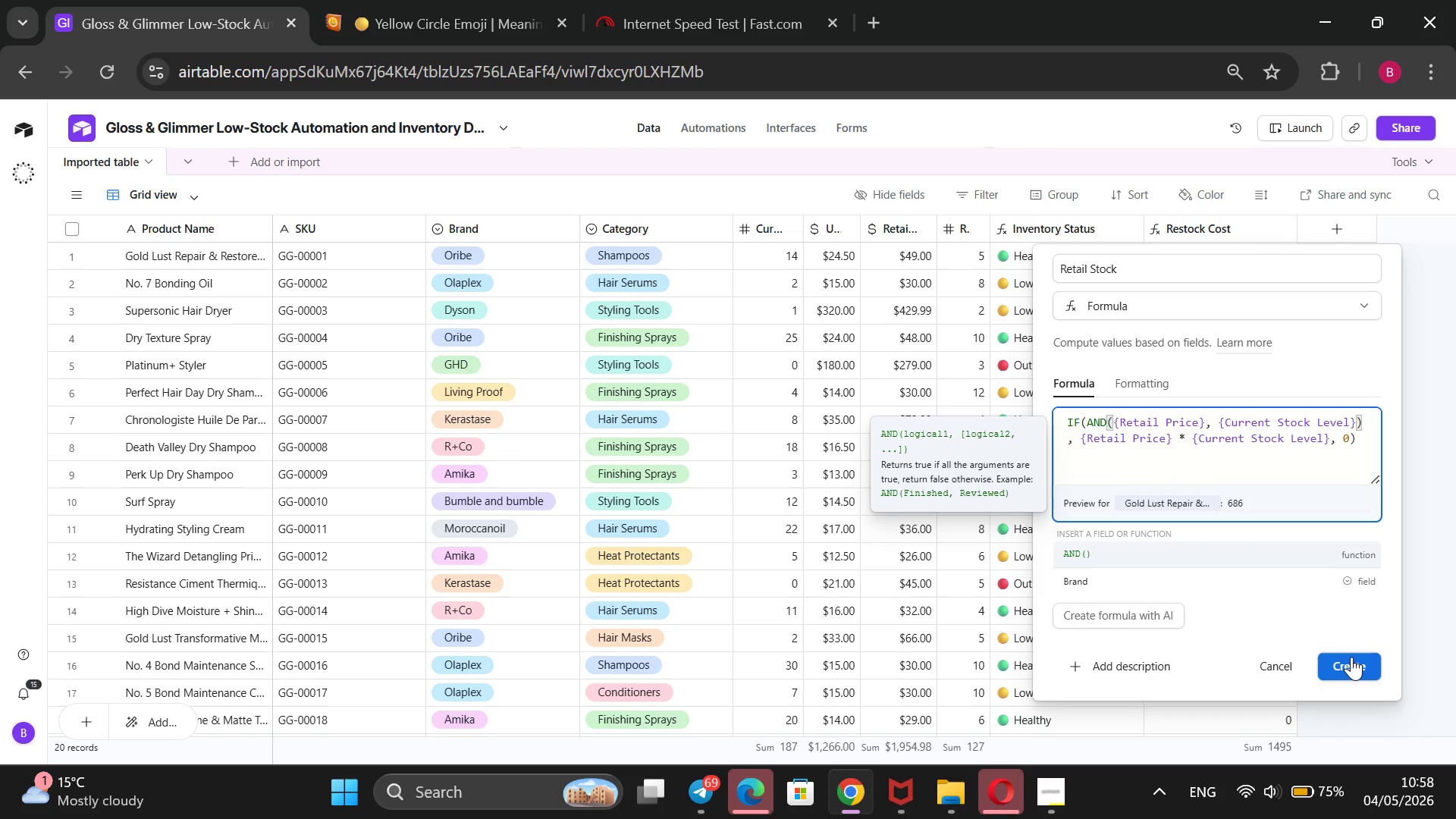 
wait(7.17)
 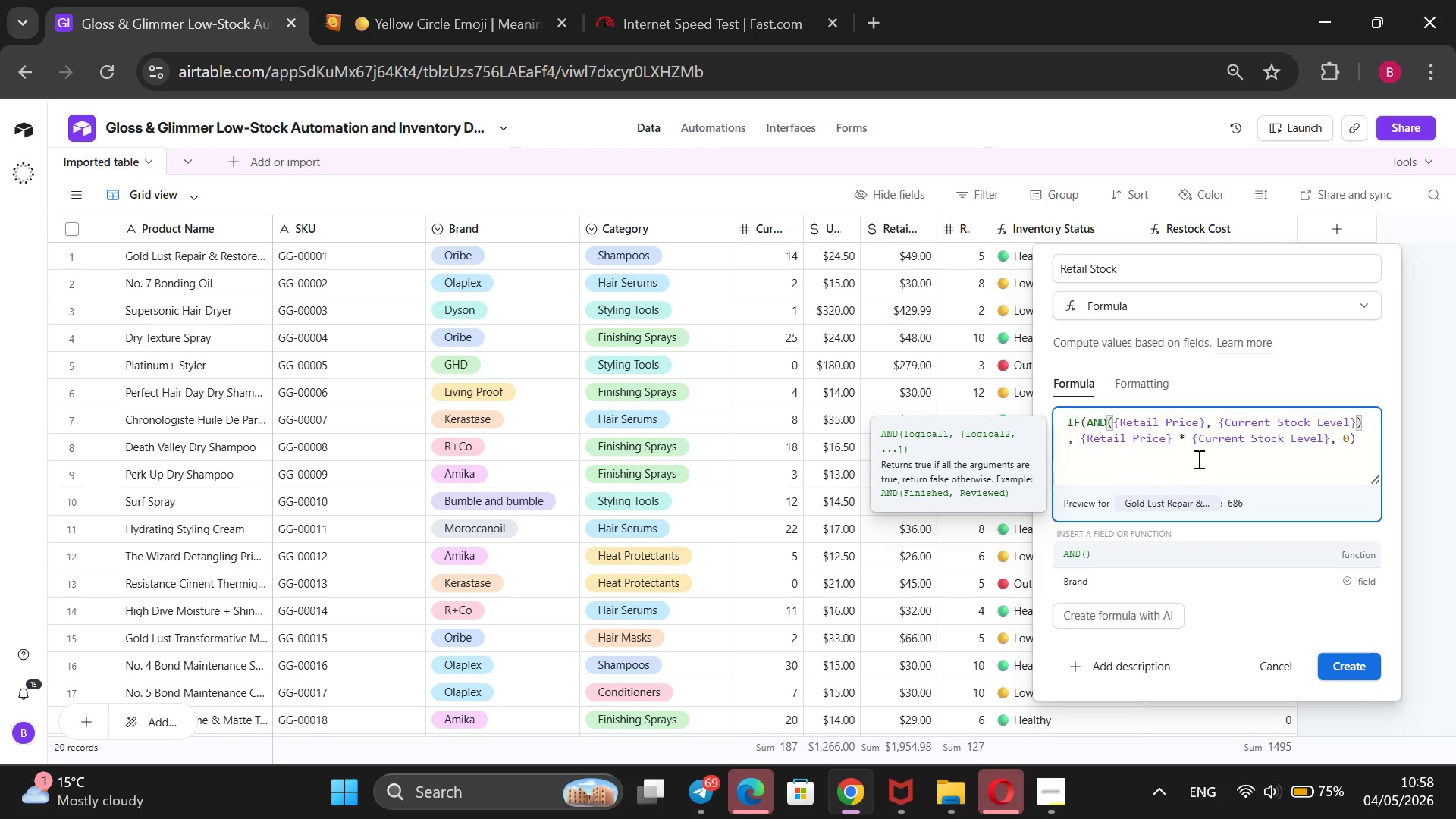 
left_click([1351, 657])
 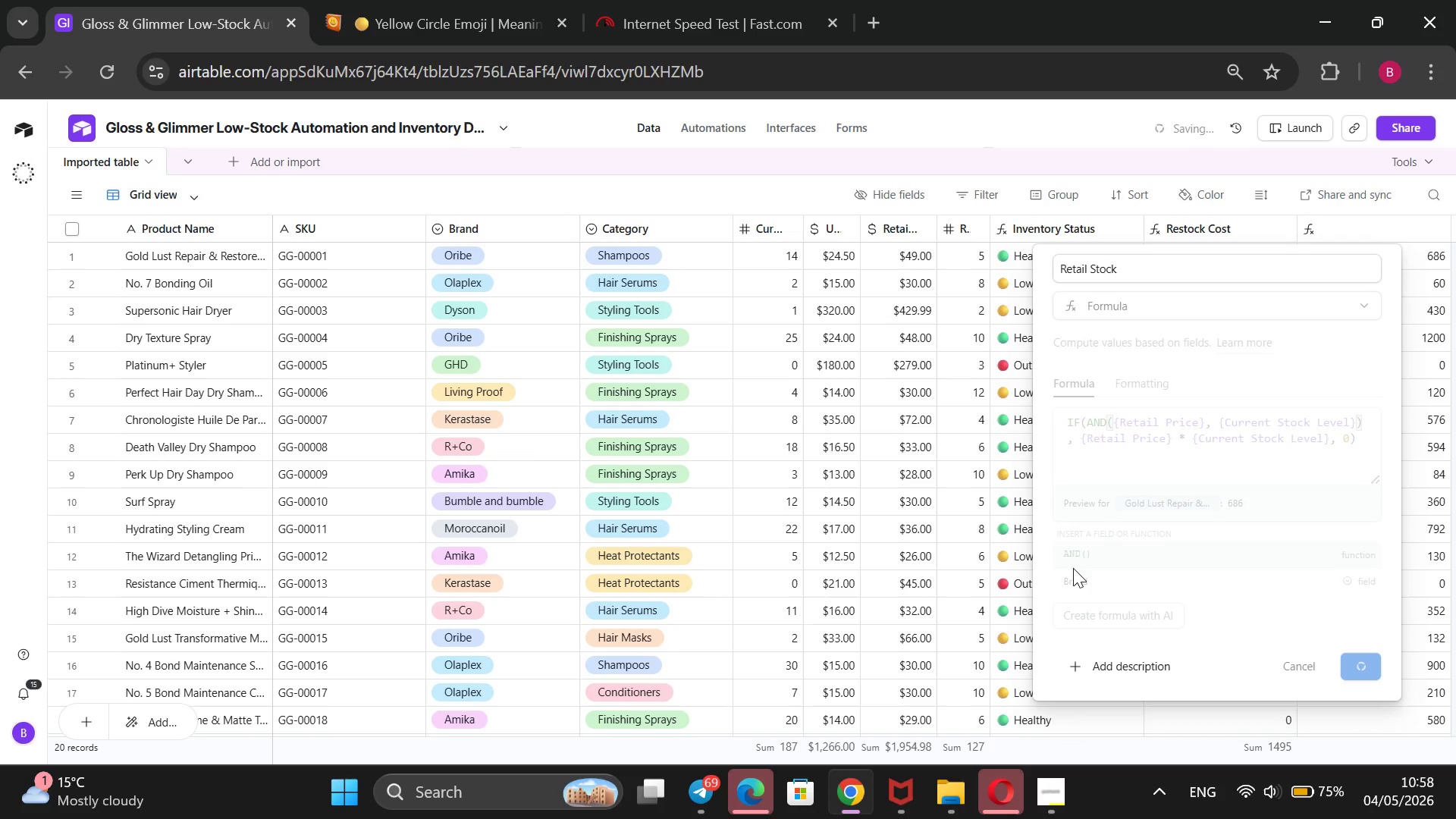 
wait(11.53)
 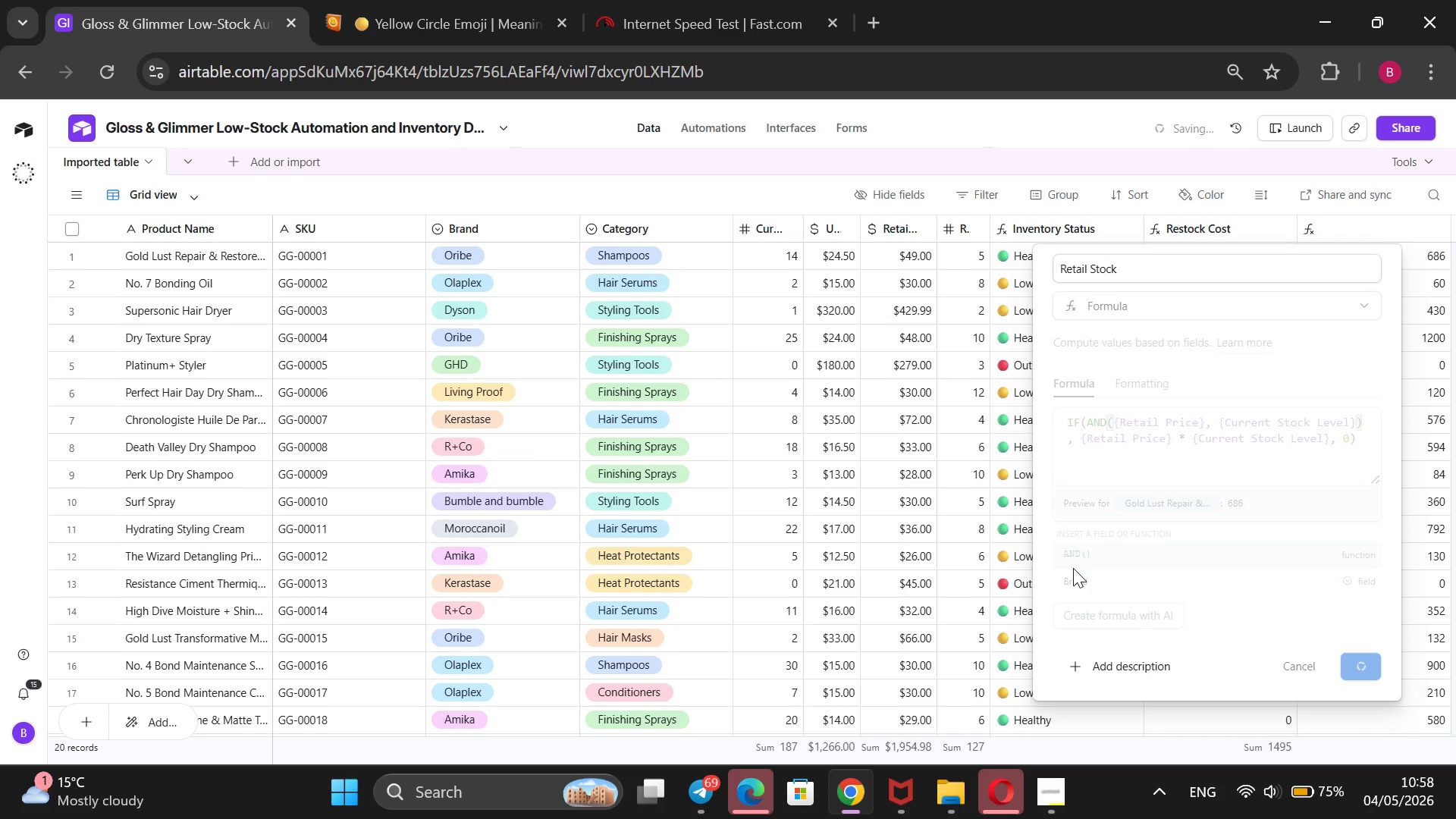 
left_click([783, 121])
 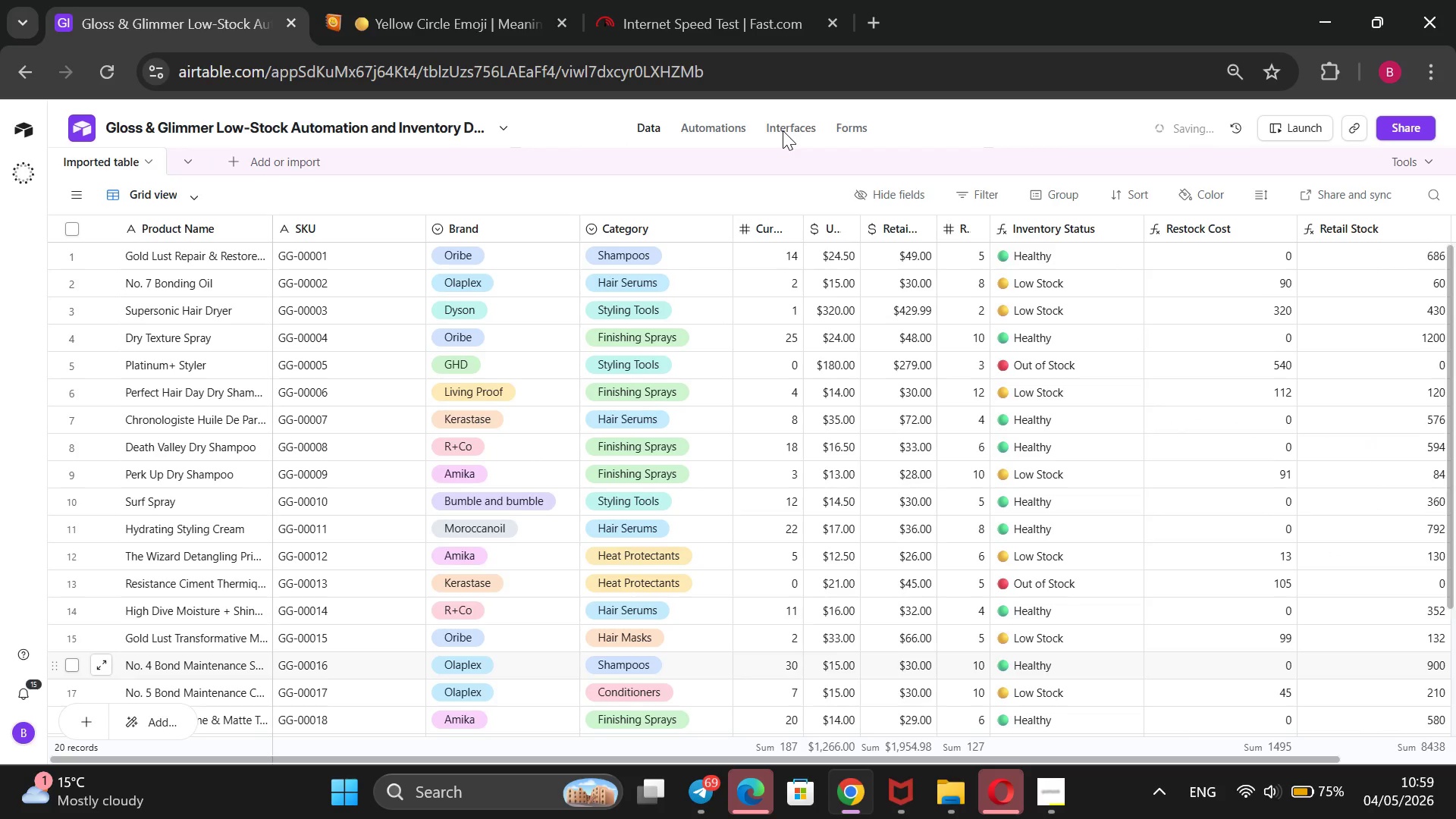 
left_click([783, 130])
 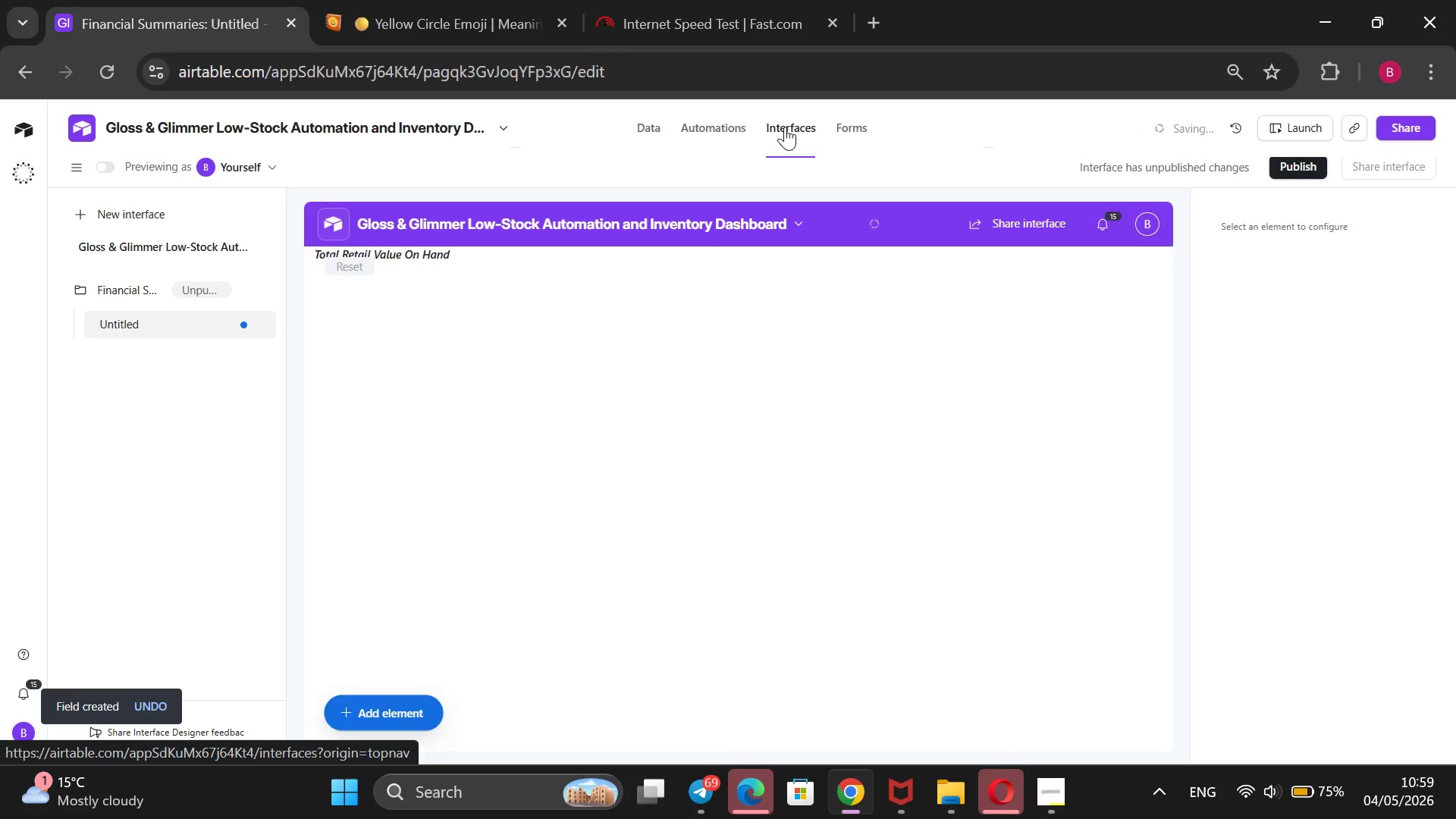 
mouse_move([504, 397])
 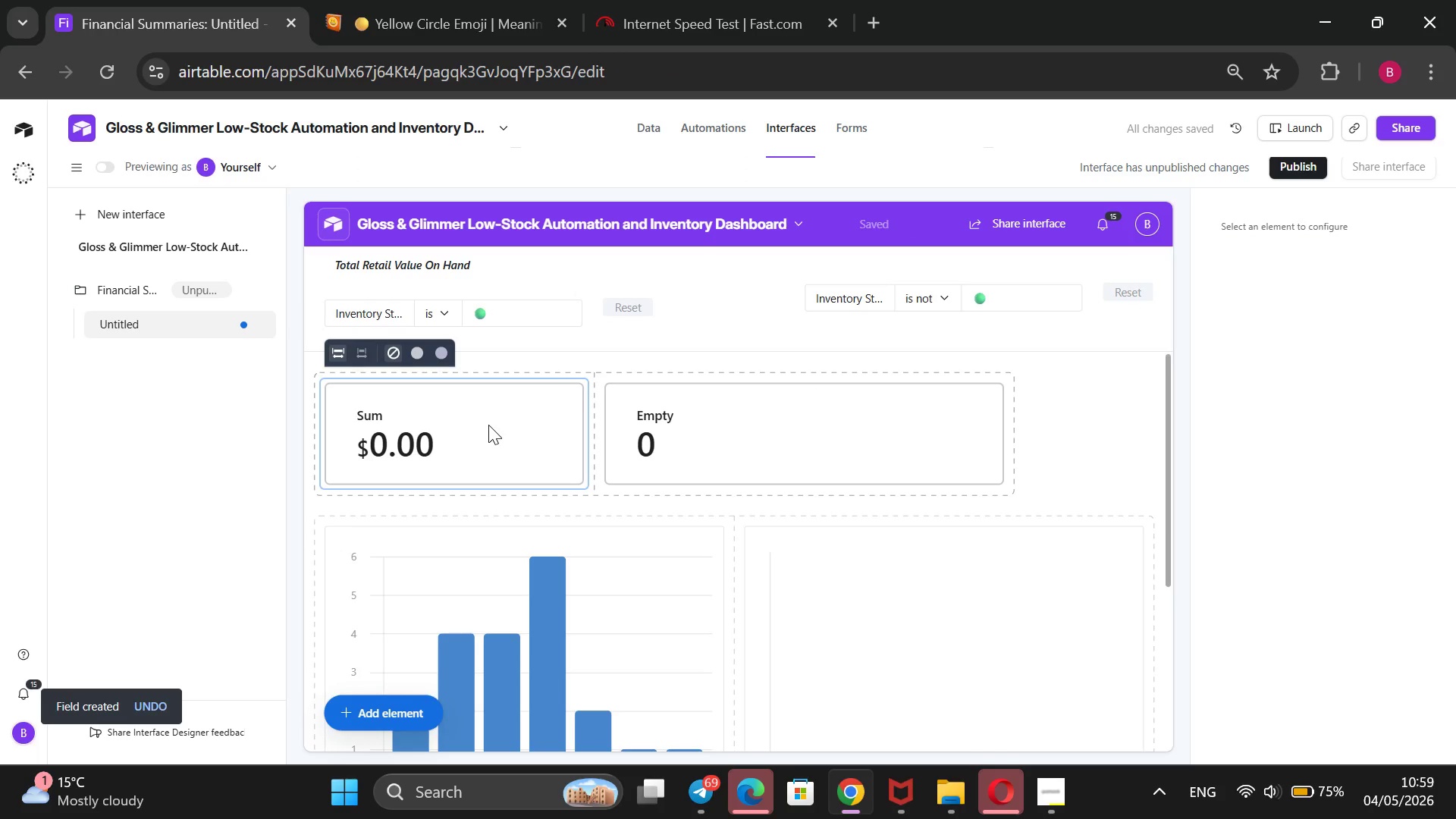 
left_click([488, 425])
 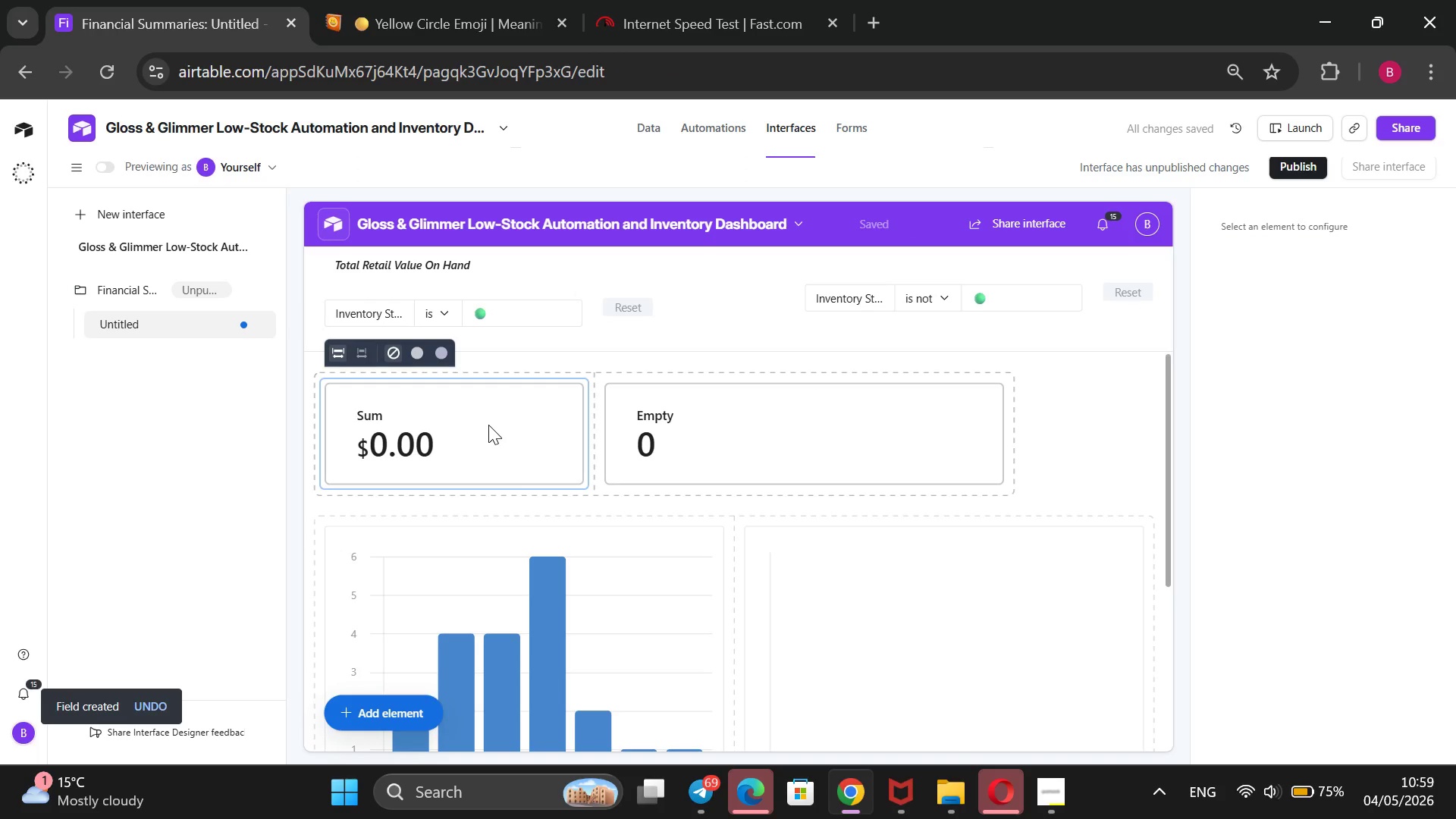 
scroll: coordinate [1282, 449], scroll_direction: down, amount: 8.0
 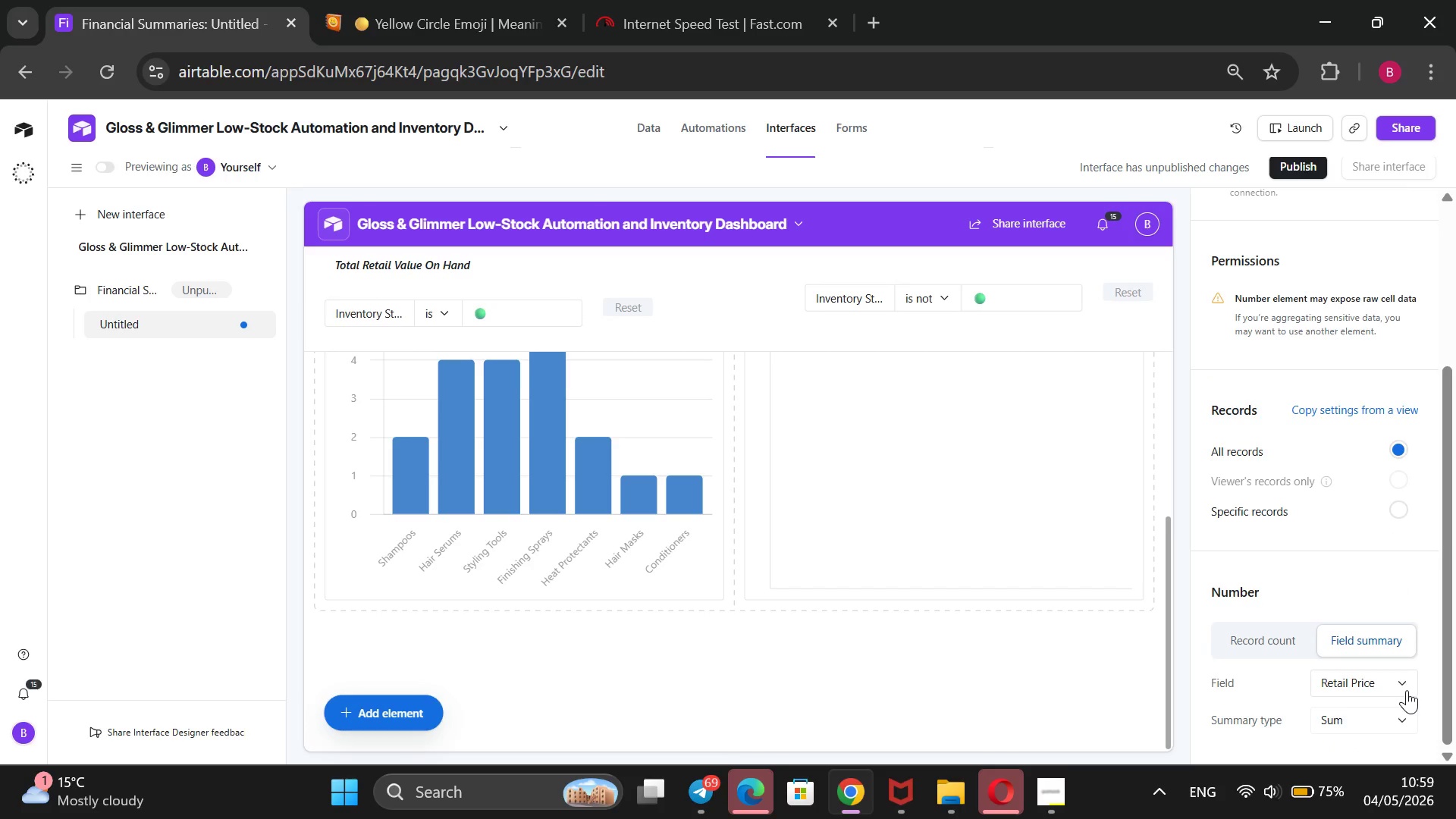 
wait(5.59)
 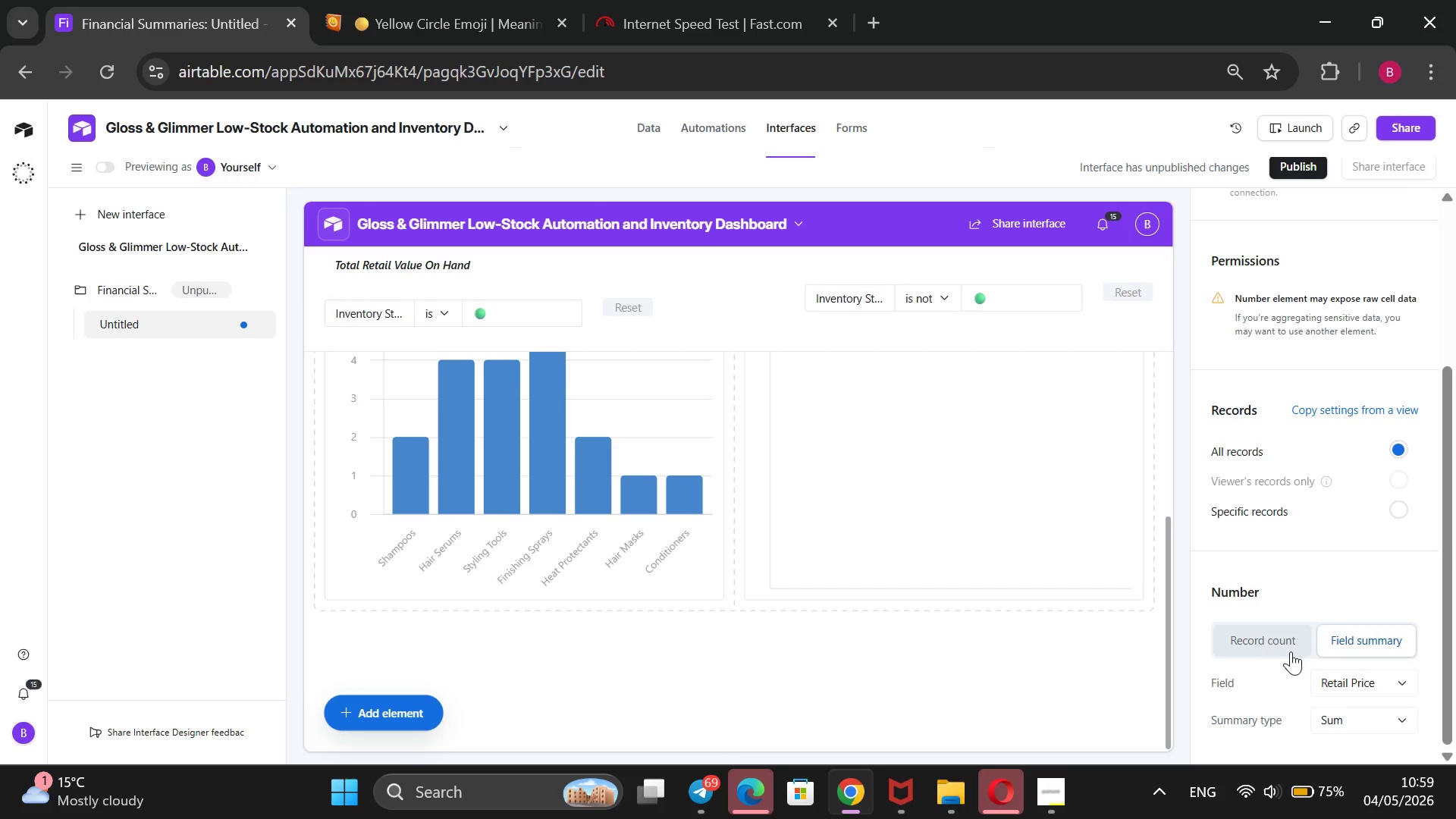 
left_click([1406, 686])
 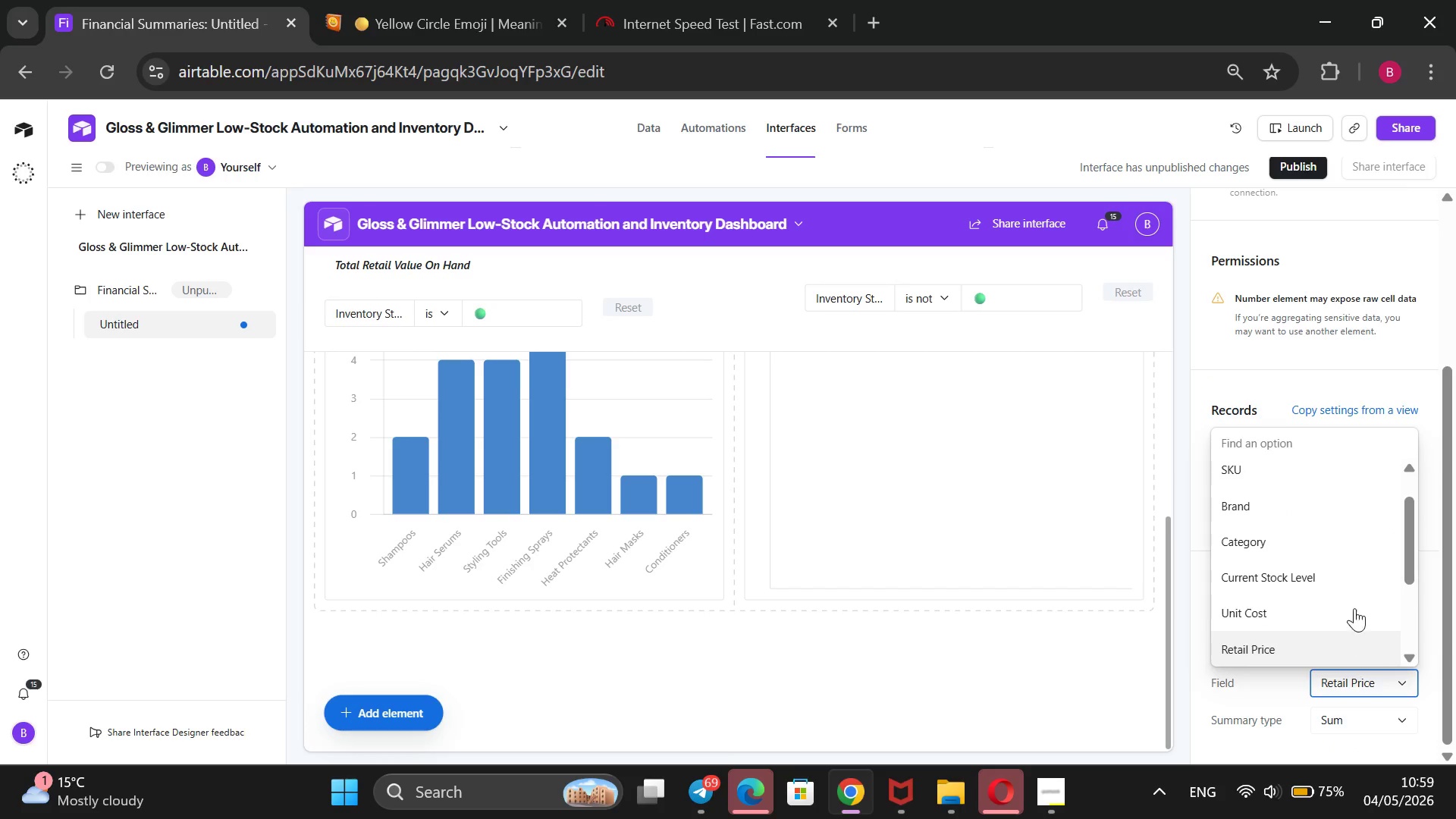 
scroll: coordinate [1354, 588], scroll_direction: down, amount: 3.0
 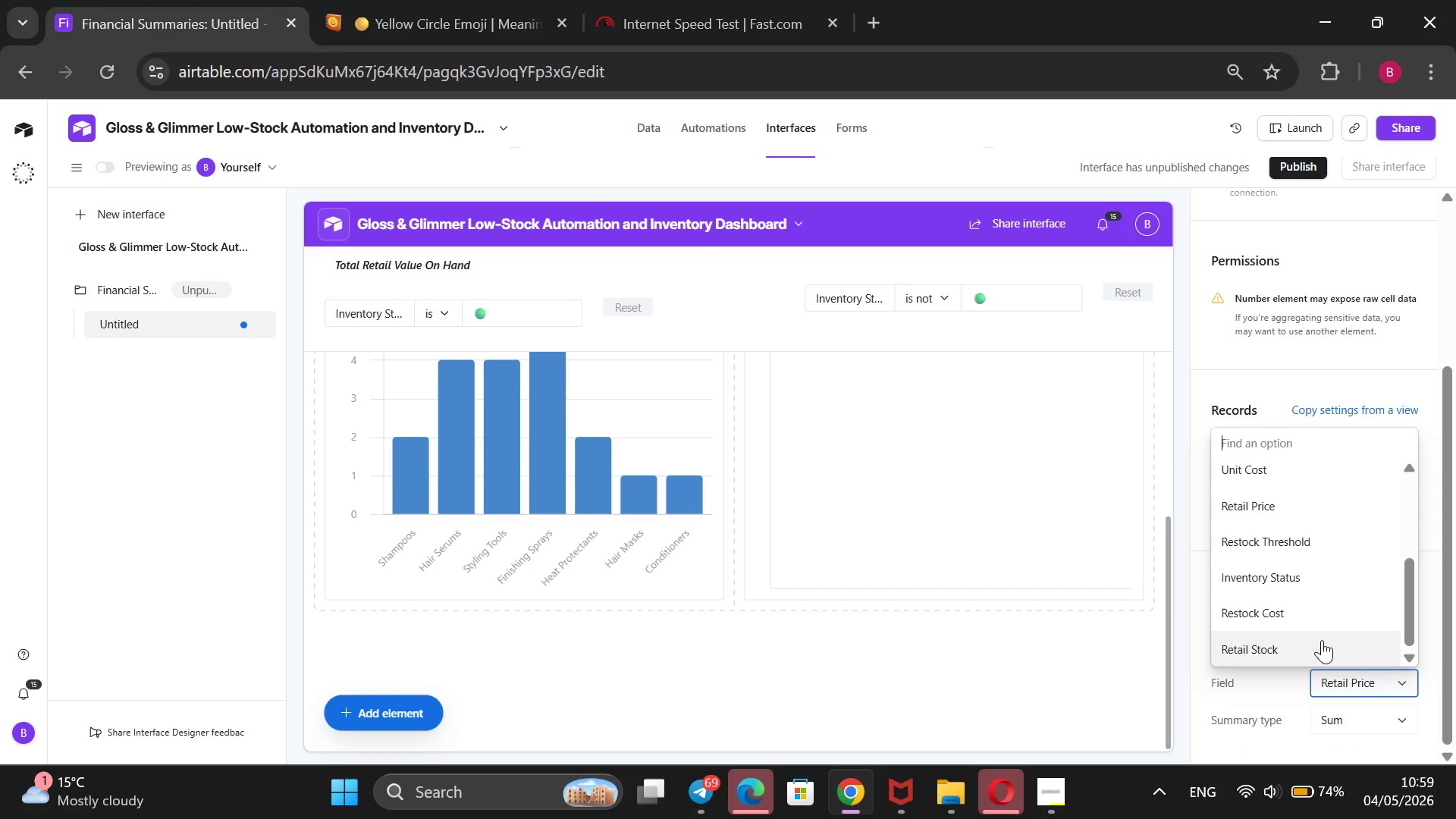 
left_click([1322, 640])
 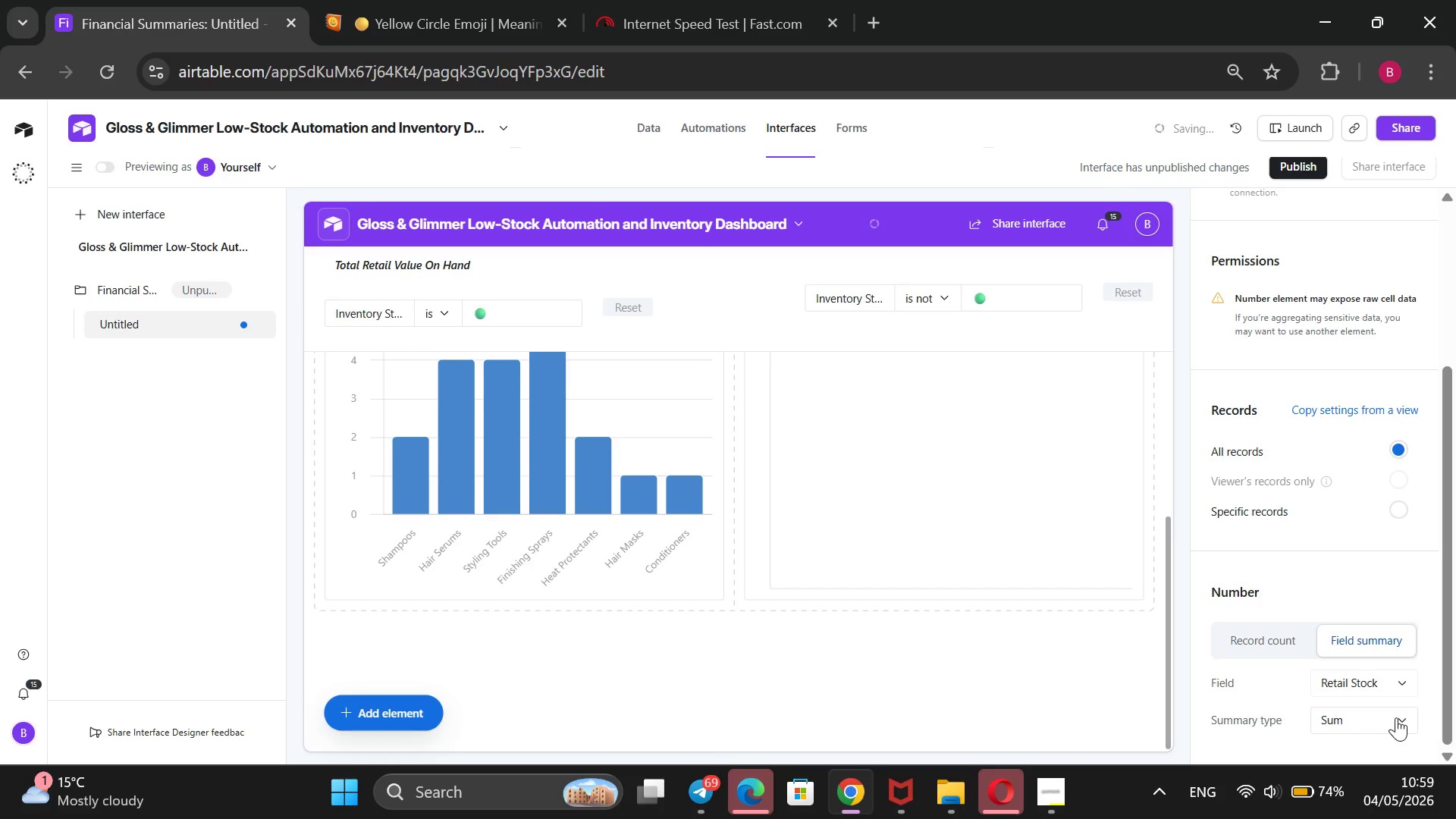 
scroll: coordinate [1406, 698], scroll_direction: down, amount: 3.0
 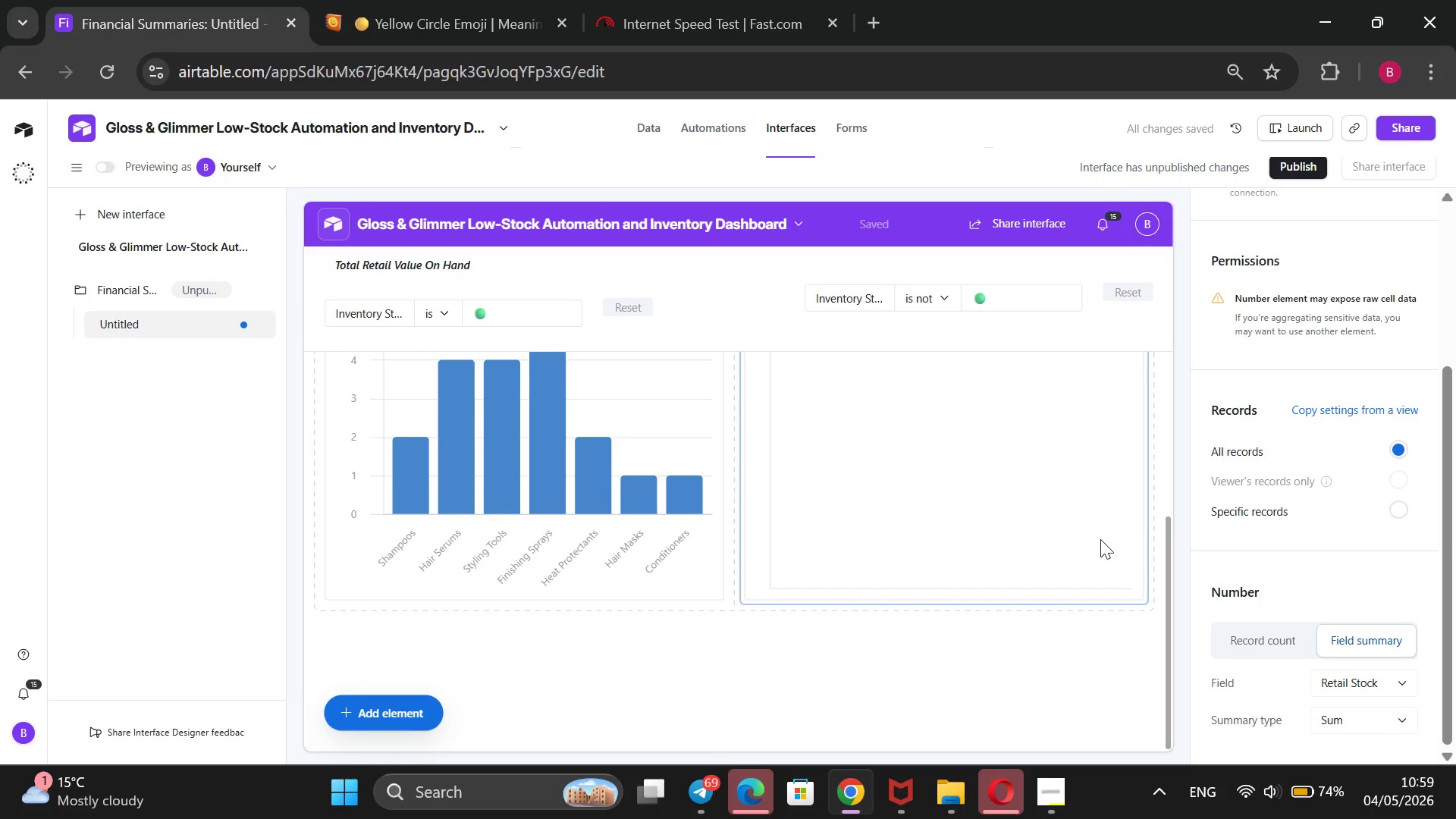 
scroll: coordinate [1100, 539], scroll_direction: none, amount: 0.0
 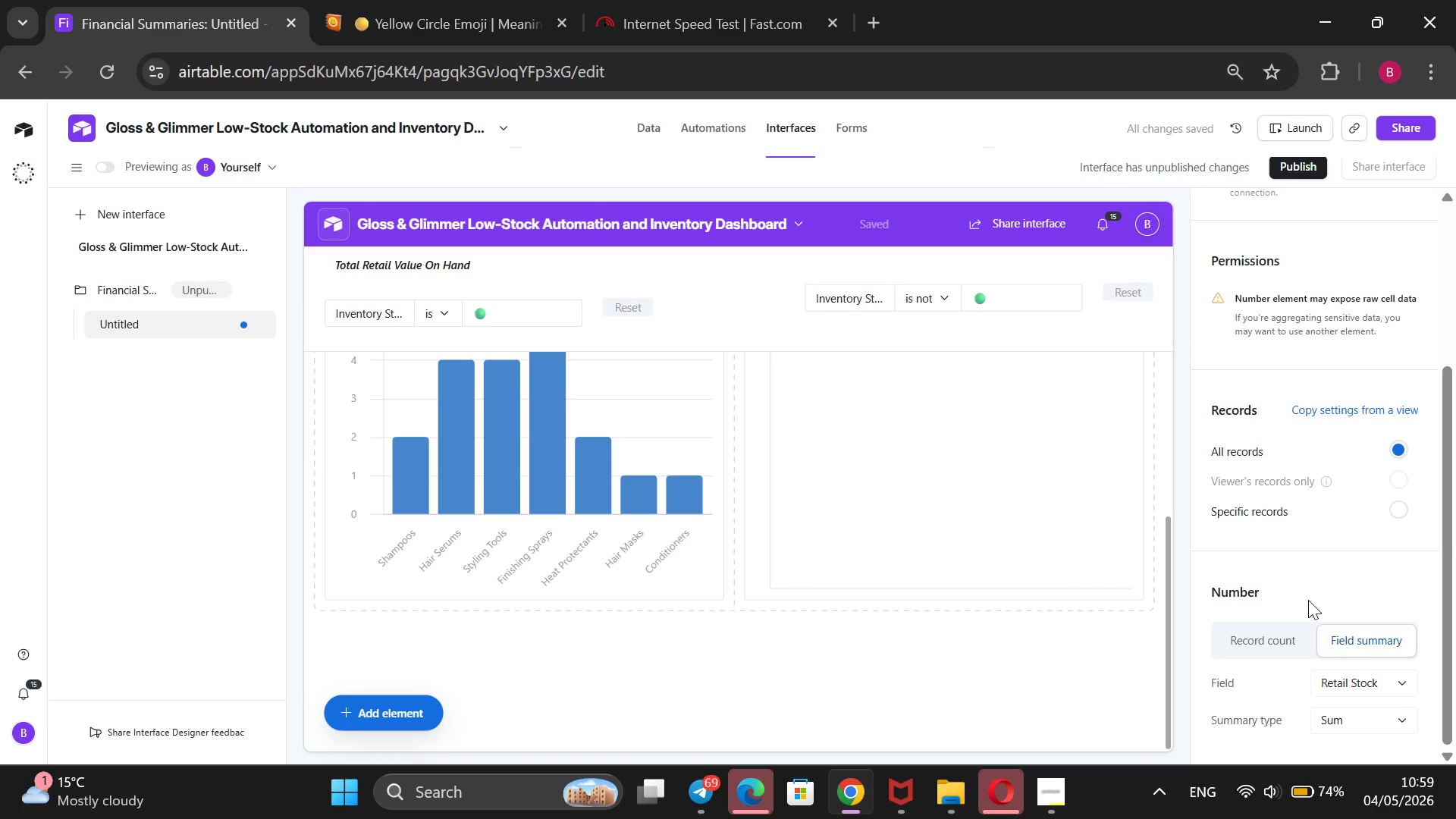 
scroll: coordinate [685, 456], scroll_direction: up, amount: 6.0
 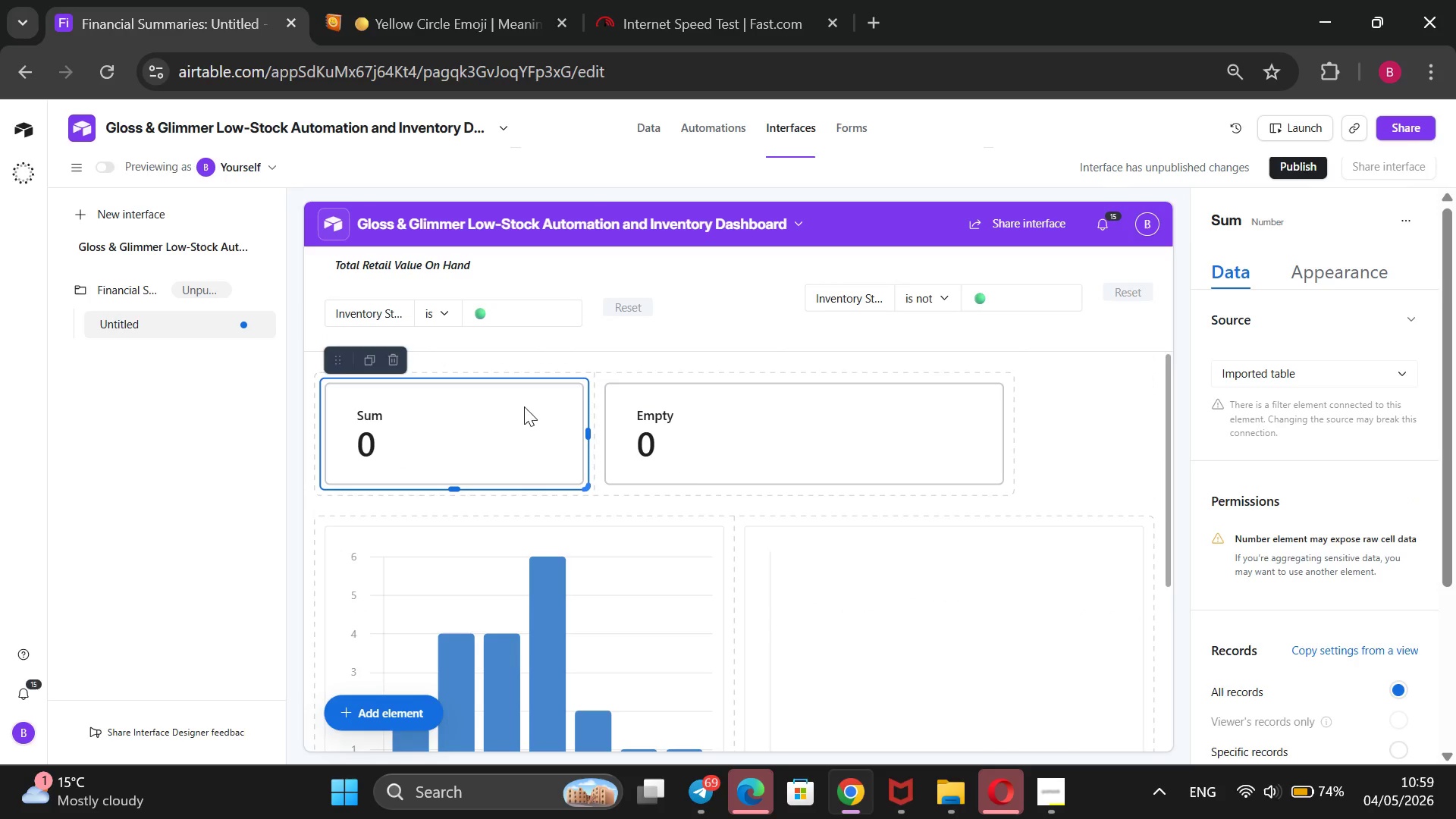 
left_click([495, 408])
 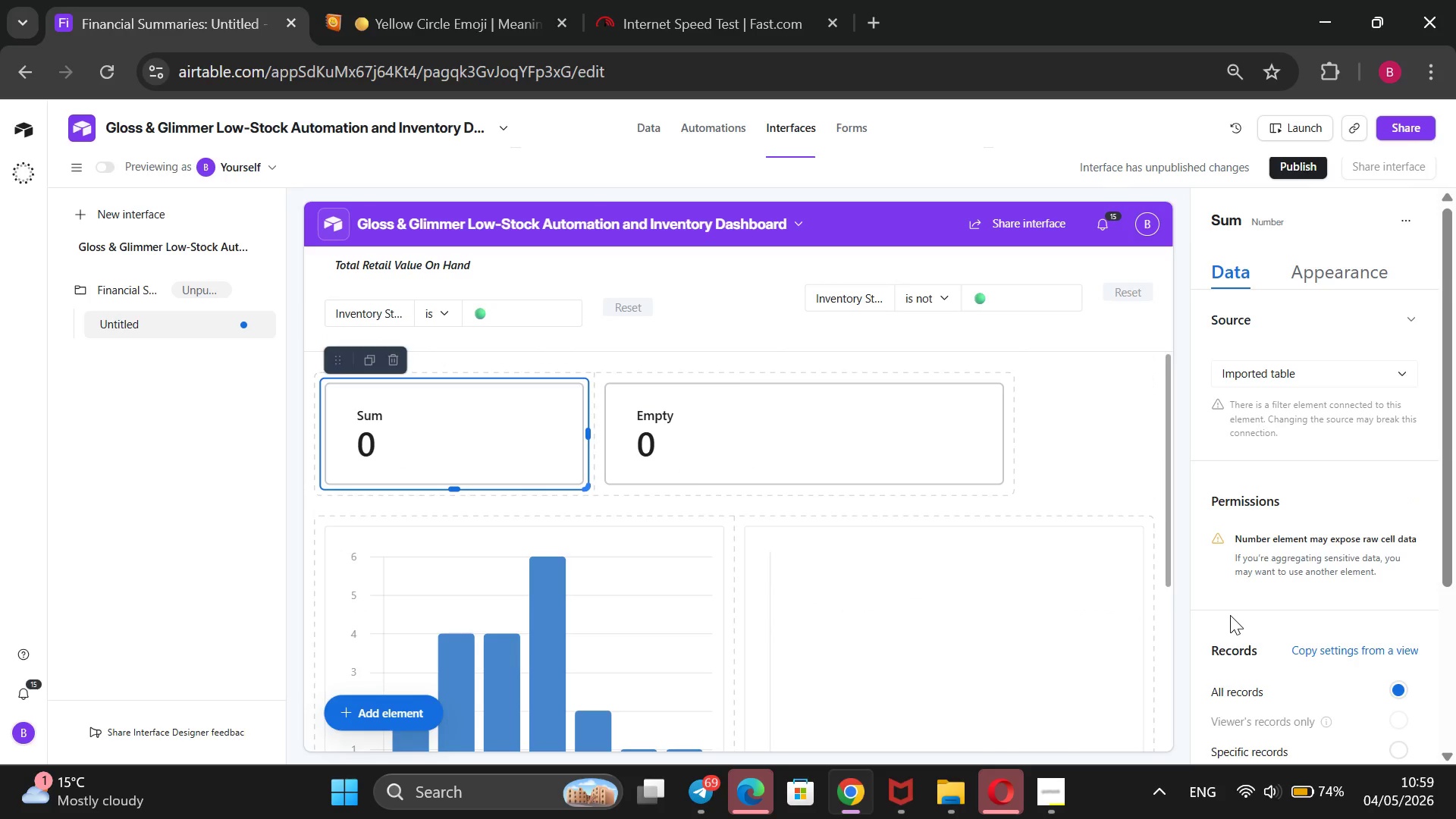 
scroll: coordinate [1237, 604], scroll_direction: down, amount: 5.0
 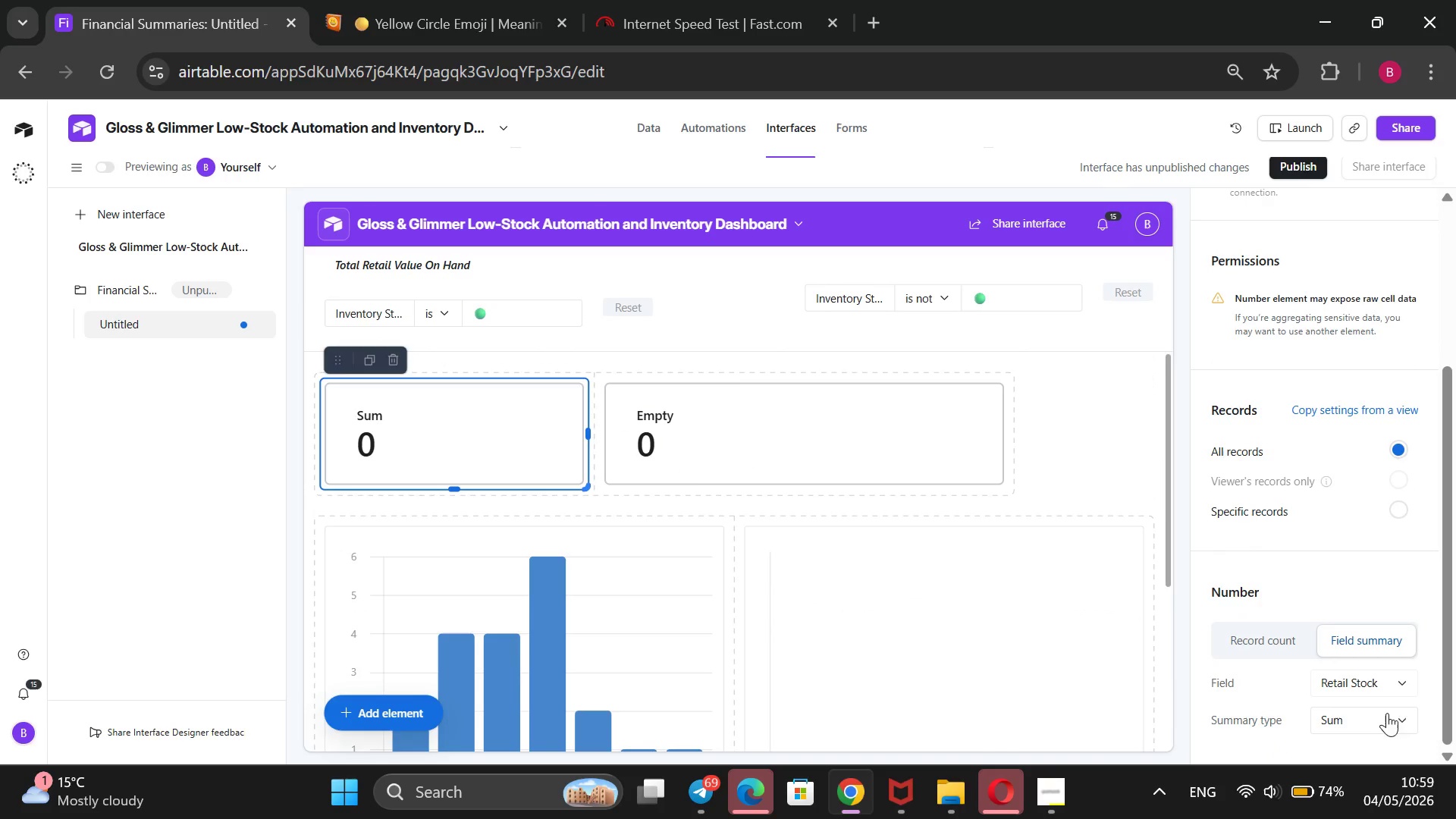 
left_click([1398, 722])
 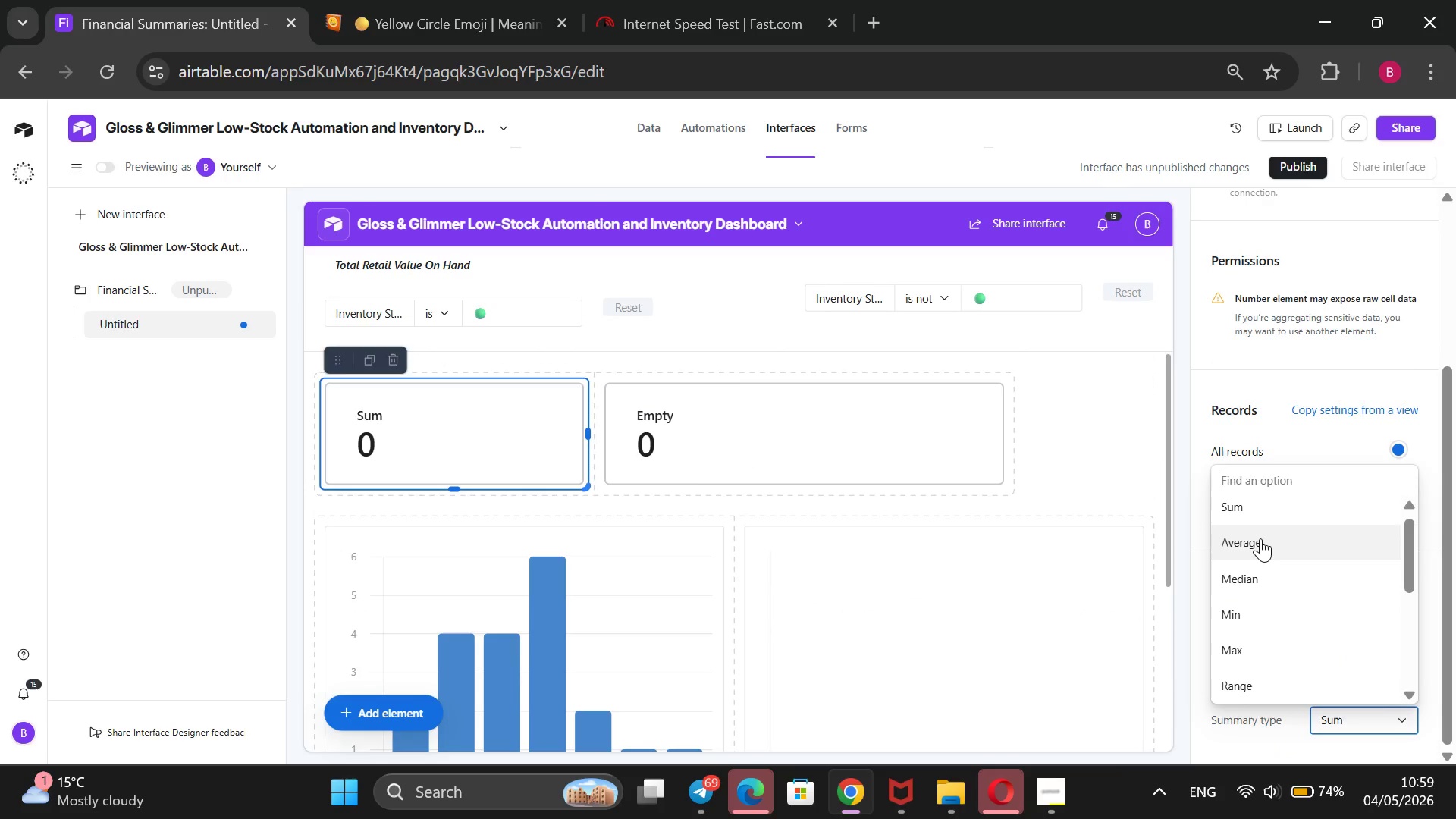 
scroll: coordinate [1278, 599], scroll_direction: down, amount: 8.0
 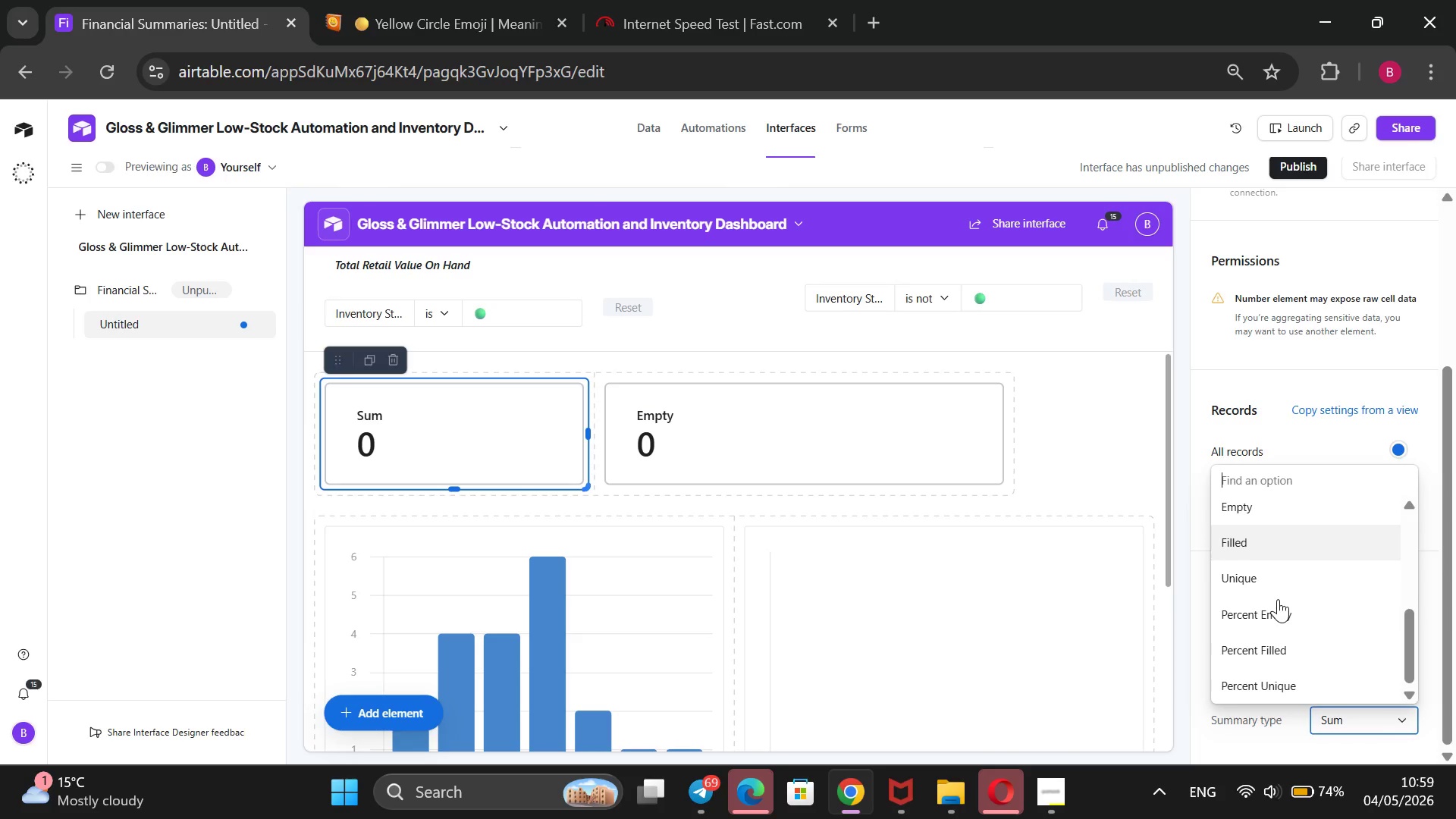 
scroll: coordinate [1278, 599], scroll_direction: up, amount: 4.0
 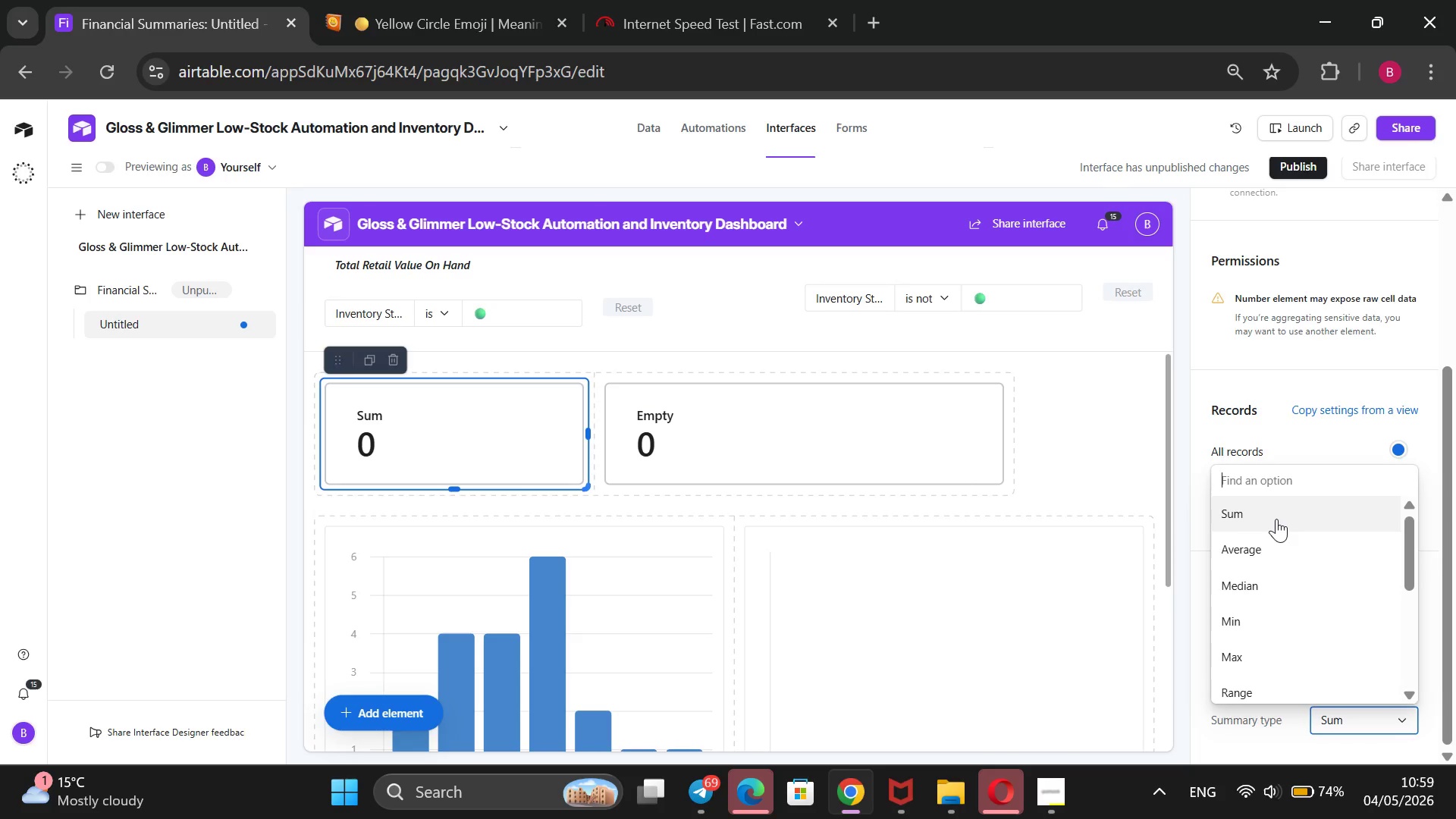 
left_click([1276, 514])
 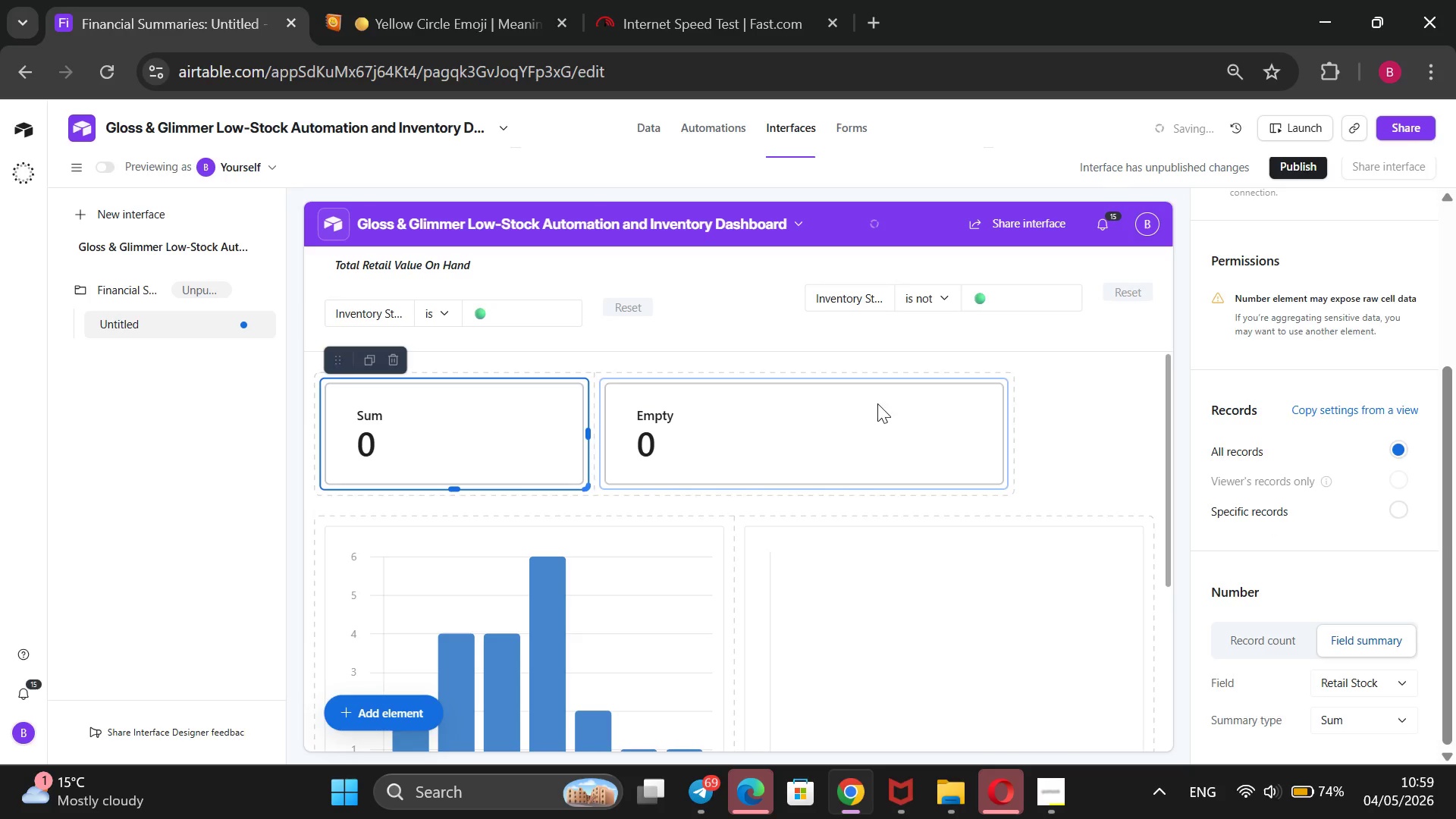 
scroll: coordinate [1267, 528], scroll_direction: up, amount: 3.0
 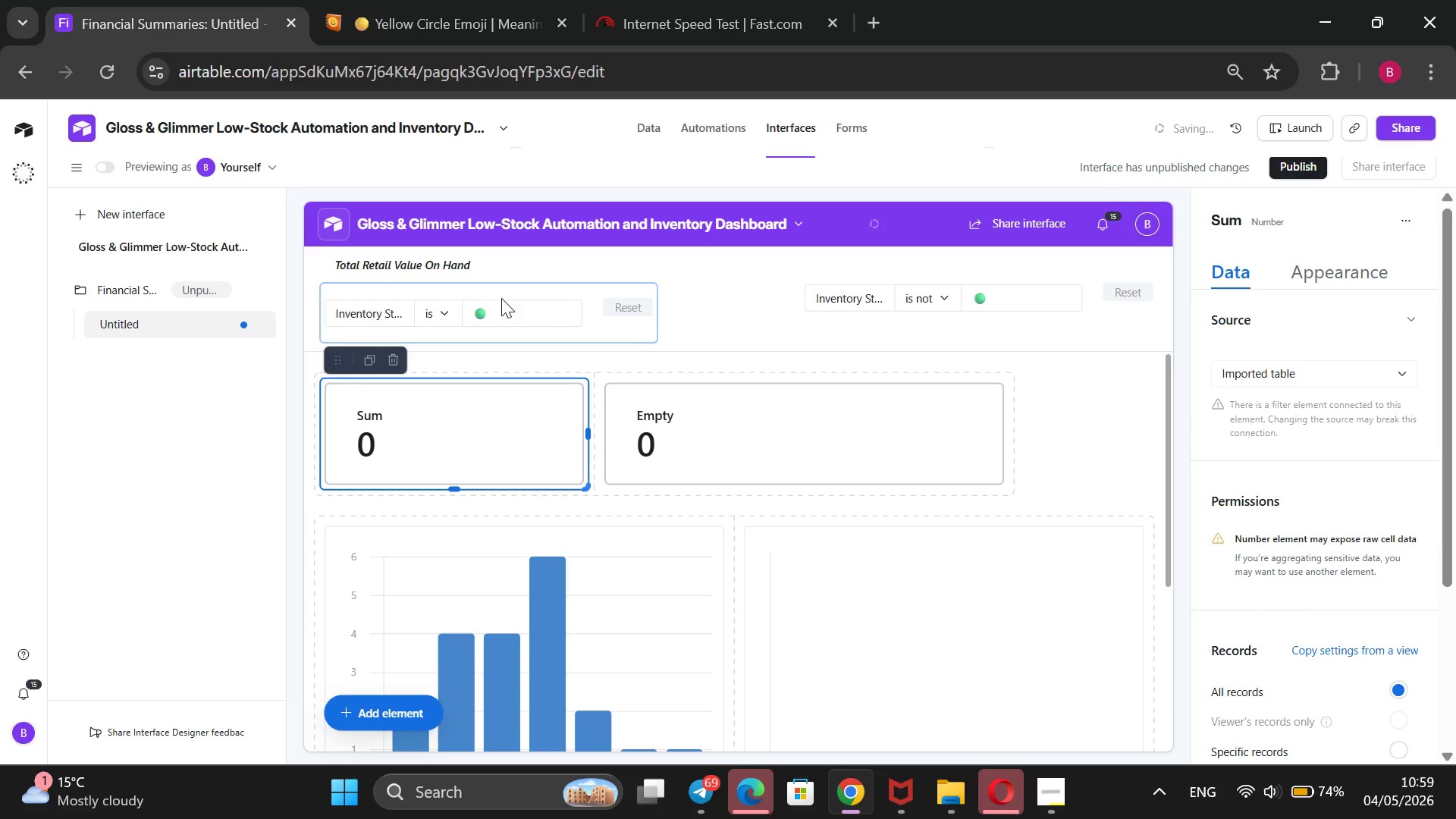 
left_click([501, 298])
 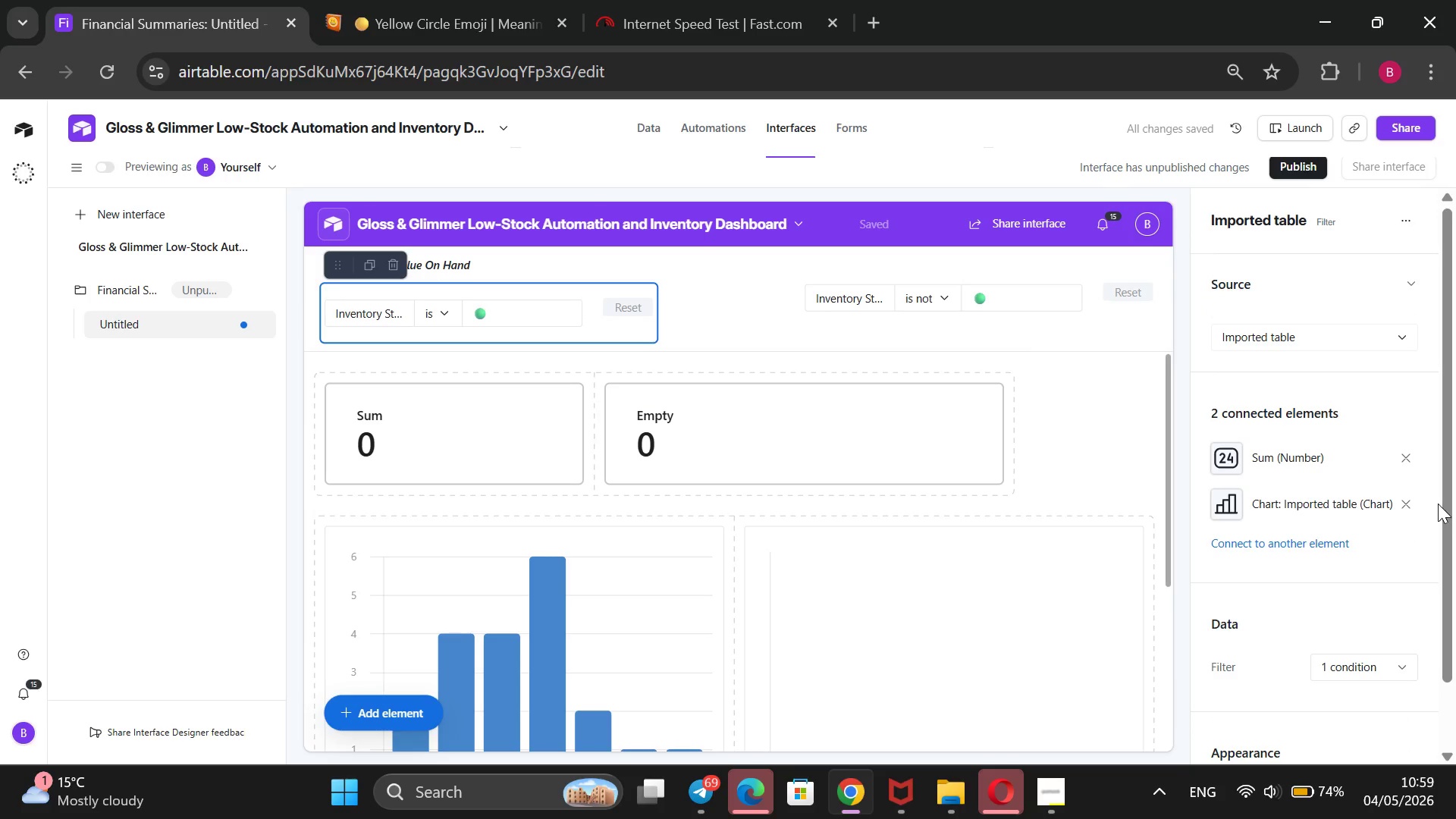 
left_click([1397, 460])
 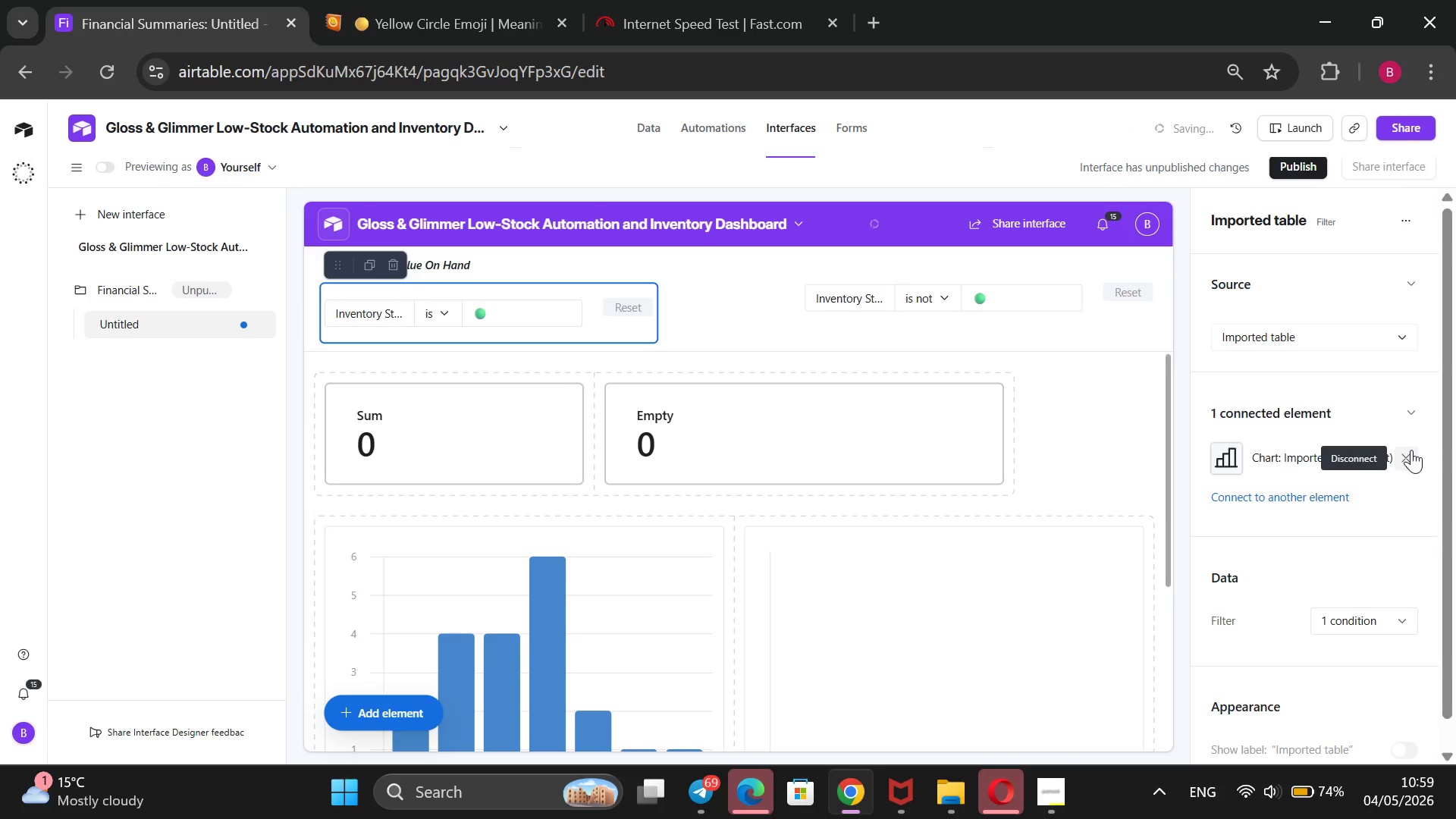 
left_click([1410, 452])
 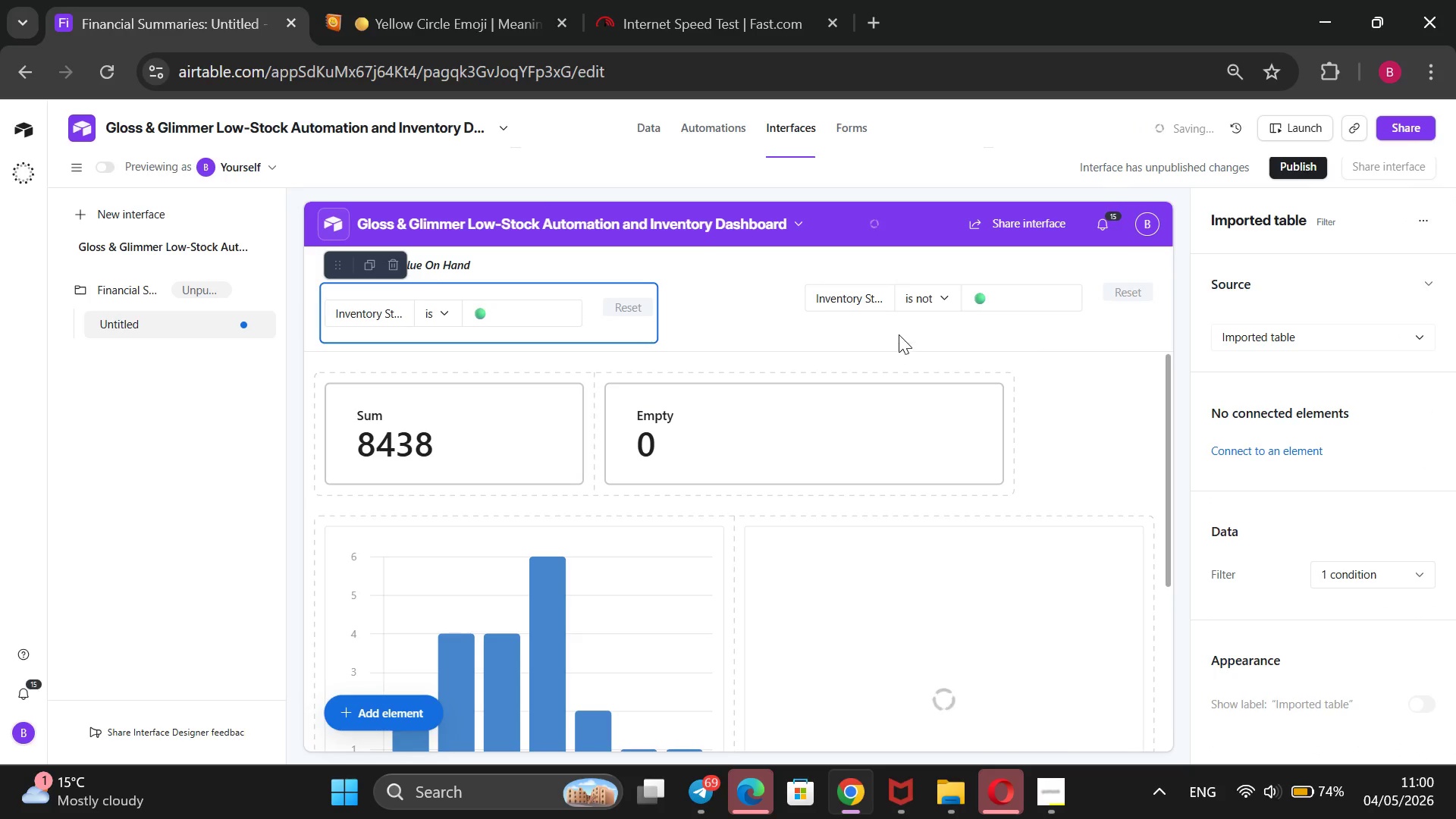 
left_click_drag(start_coordinate=[895, 428], to_coordinate=[1192, 527])
 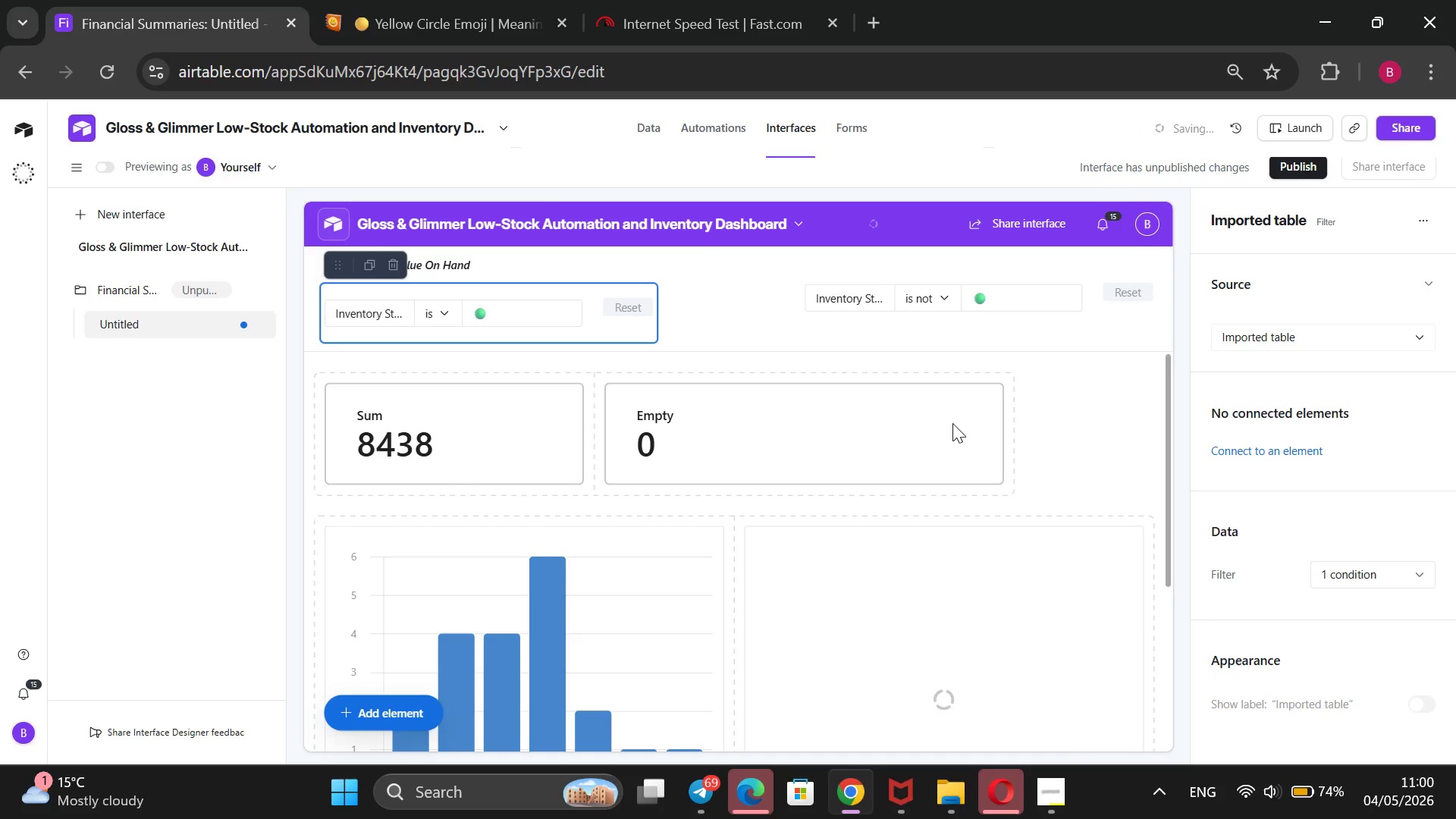 
left_click([952, 423])
 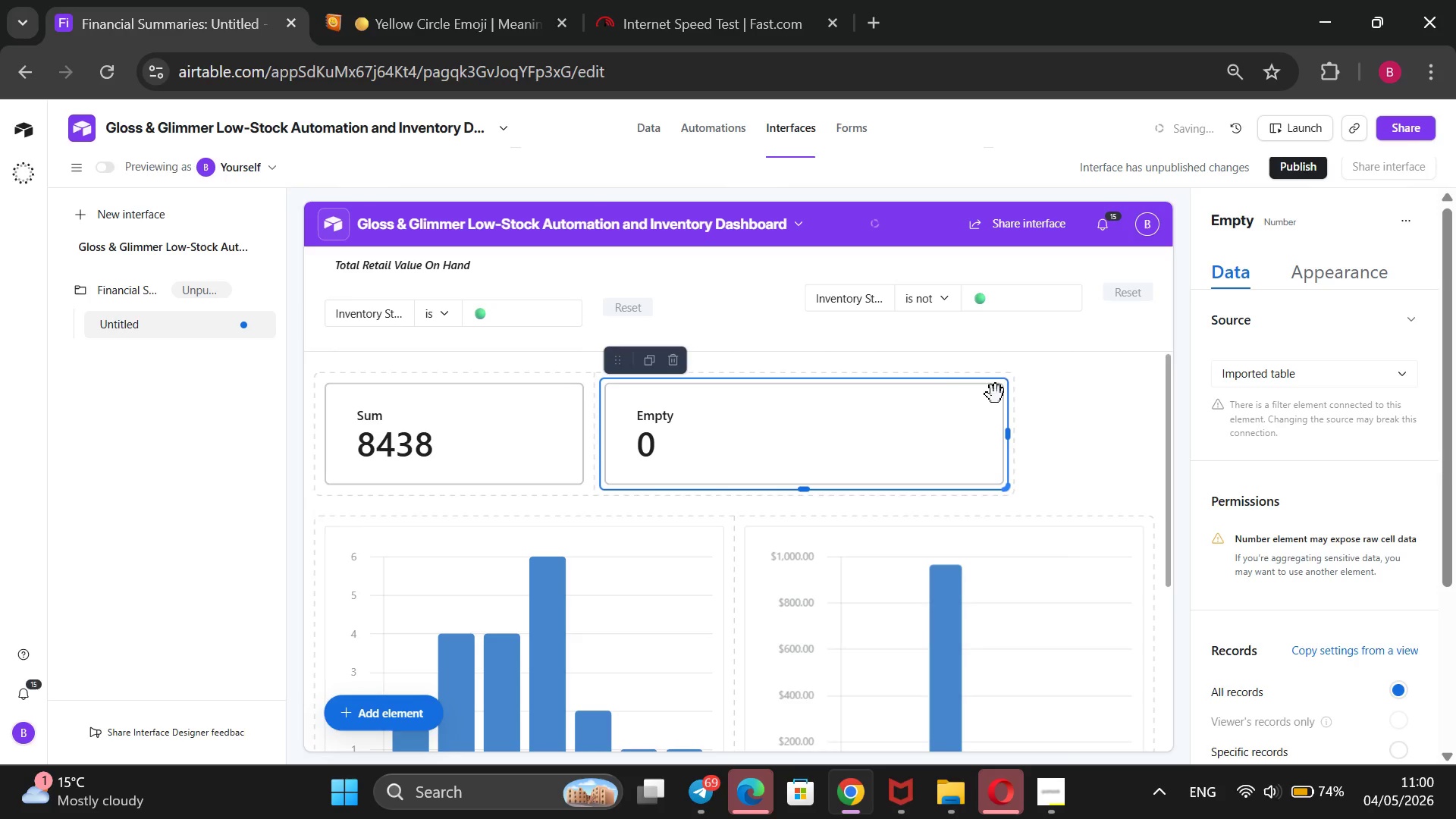 
left_click([1068, 400])
 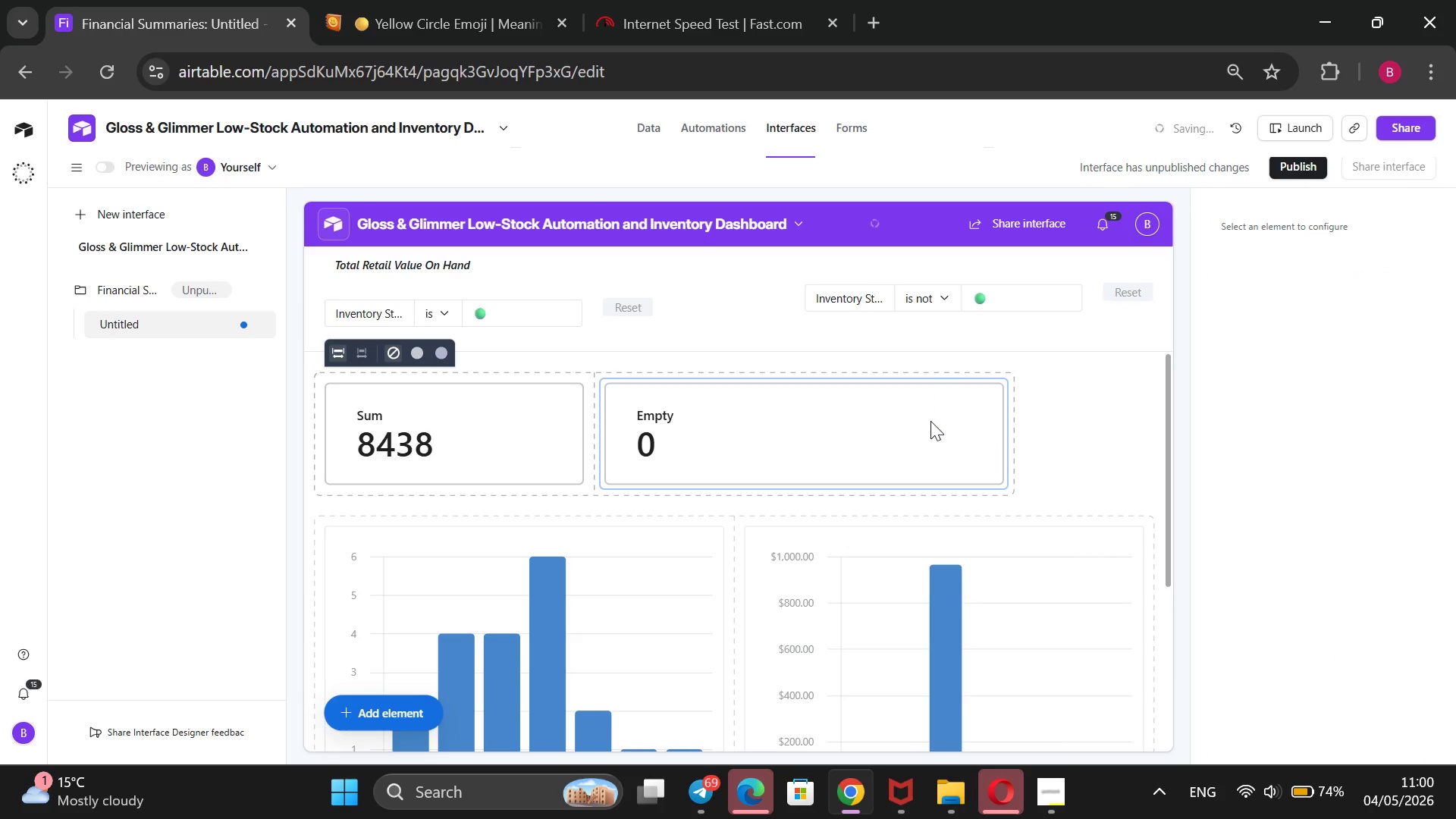 
left_click_drag(start_coordinate=[930, 421], to_coordinate=[1087, 431])
 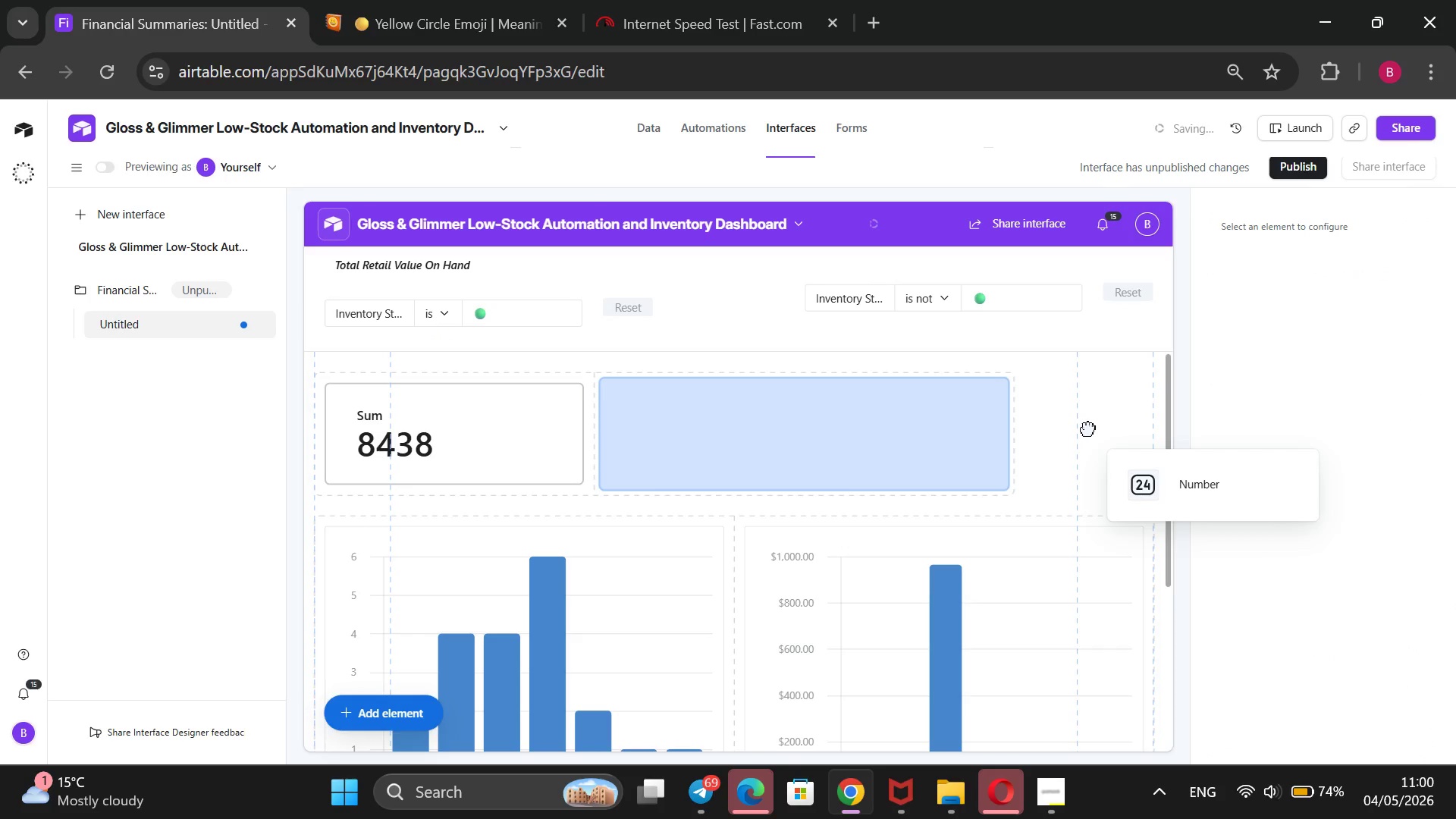 
left_click([1085, 415])
 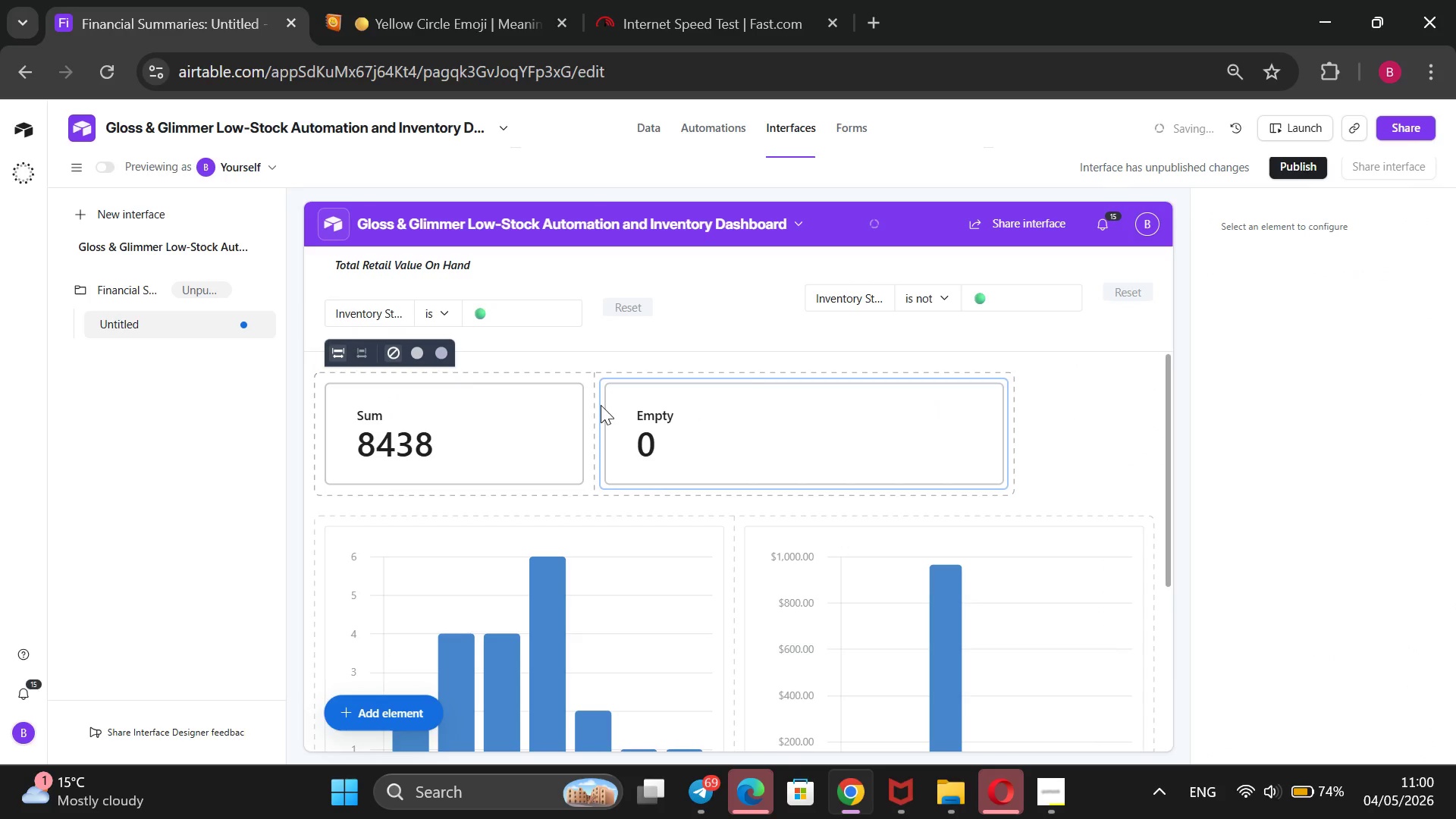 
wait(8.48)
 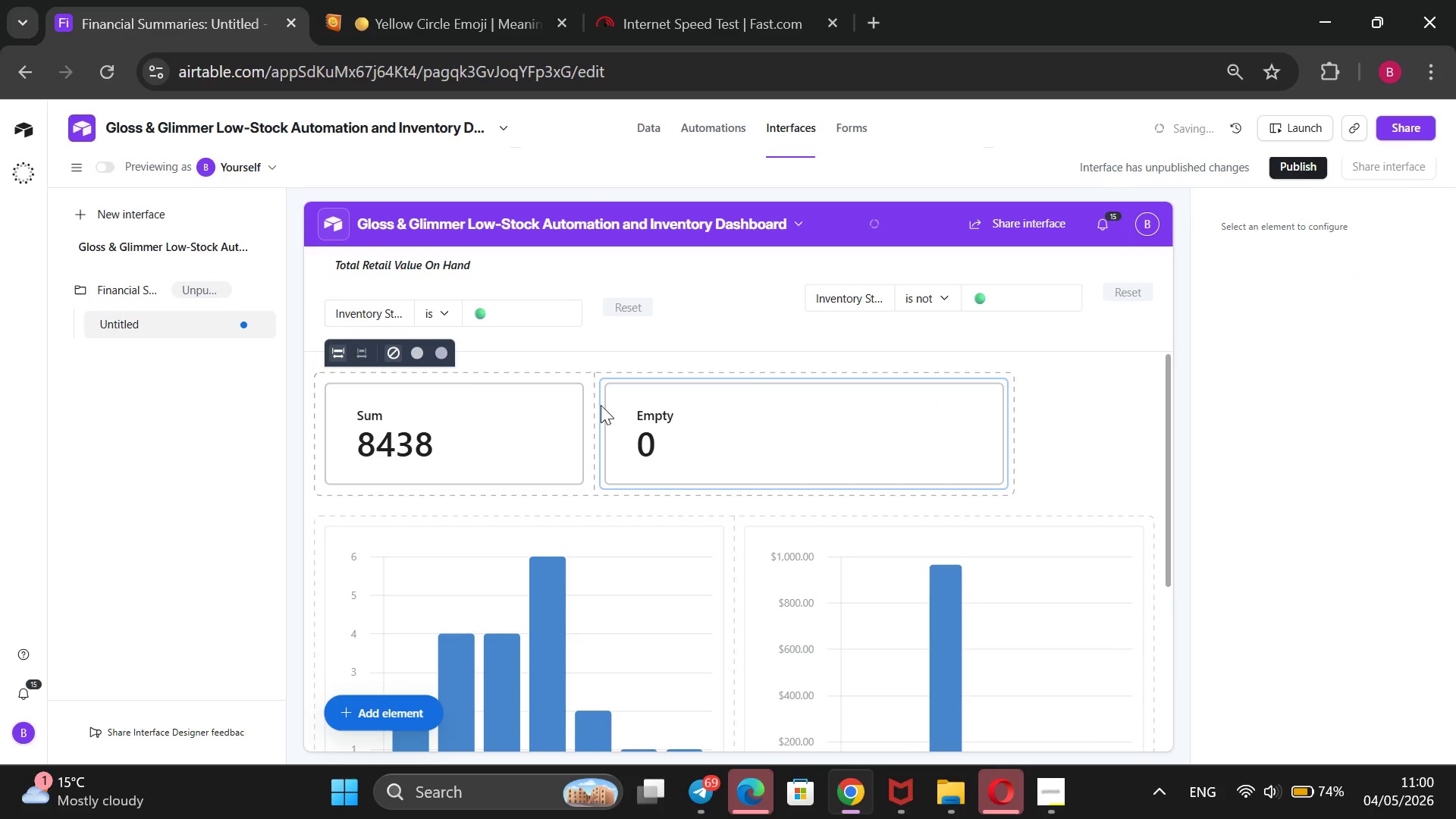 
scroll: coordinate [880, 567], scroll_direction: down, amount: 1.0
 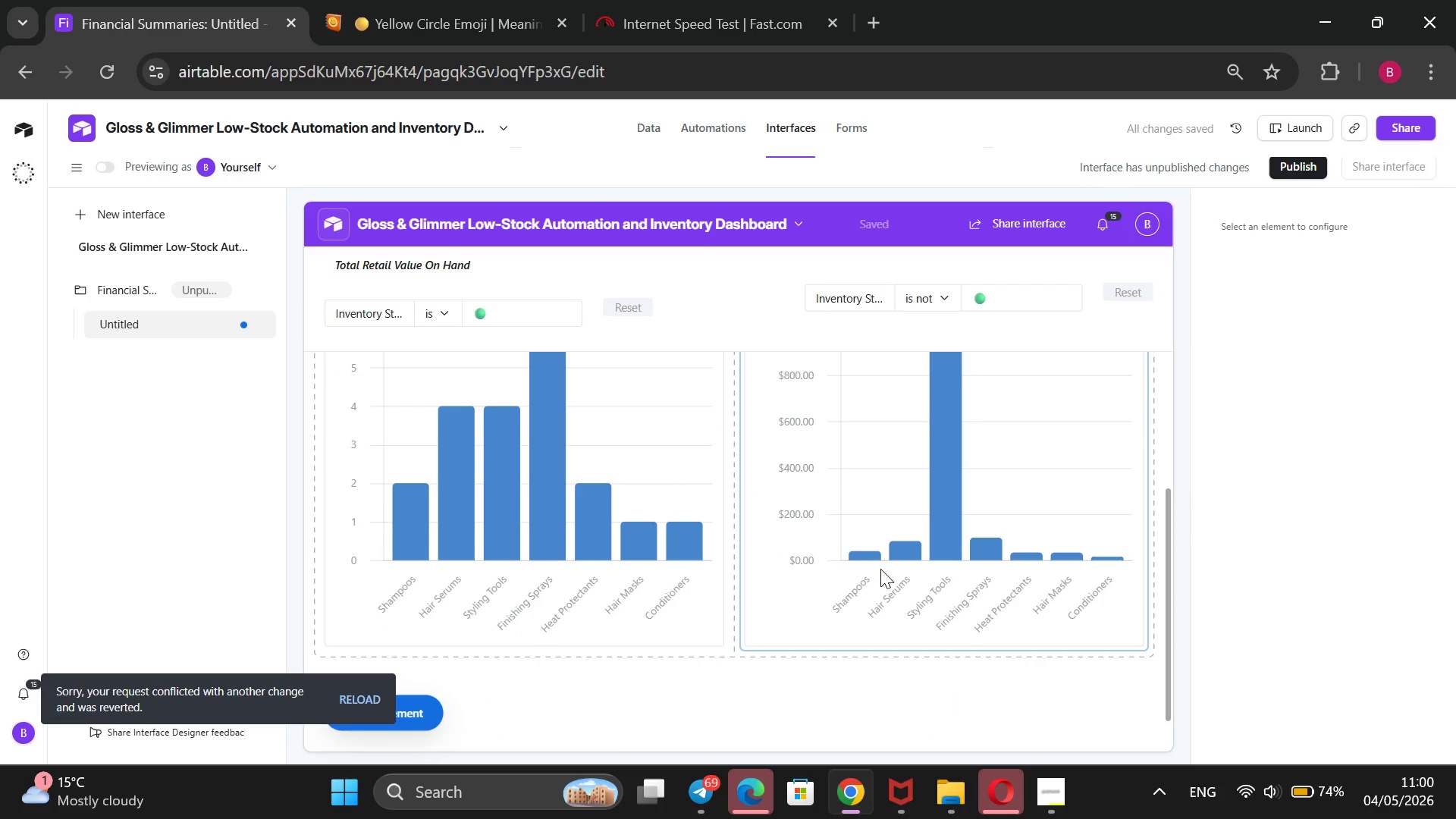 
scroll: coordinate [880, 569], scroll_direction: up, amount: 1.0
 